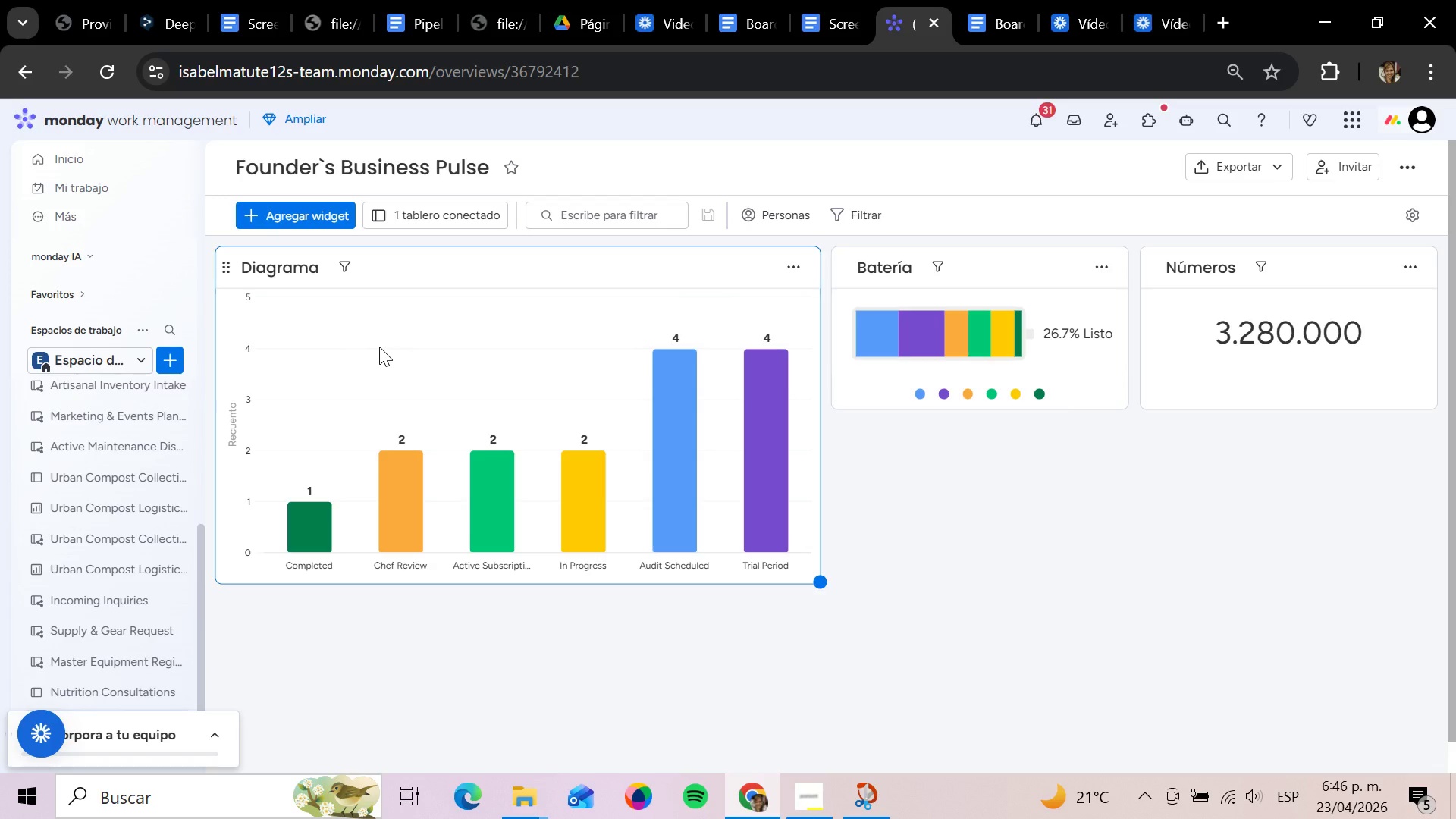 
left_click([784, 269])
 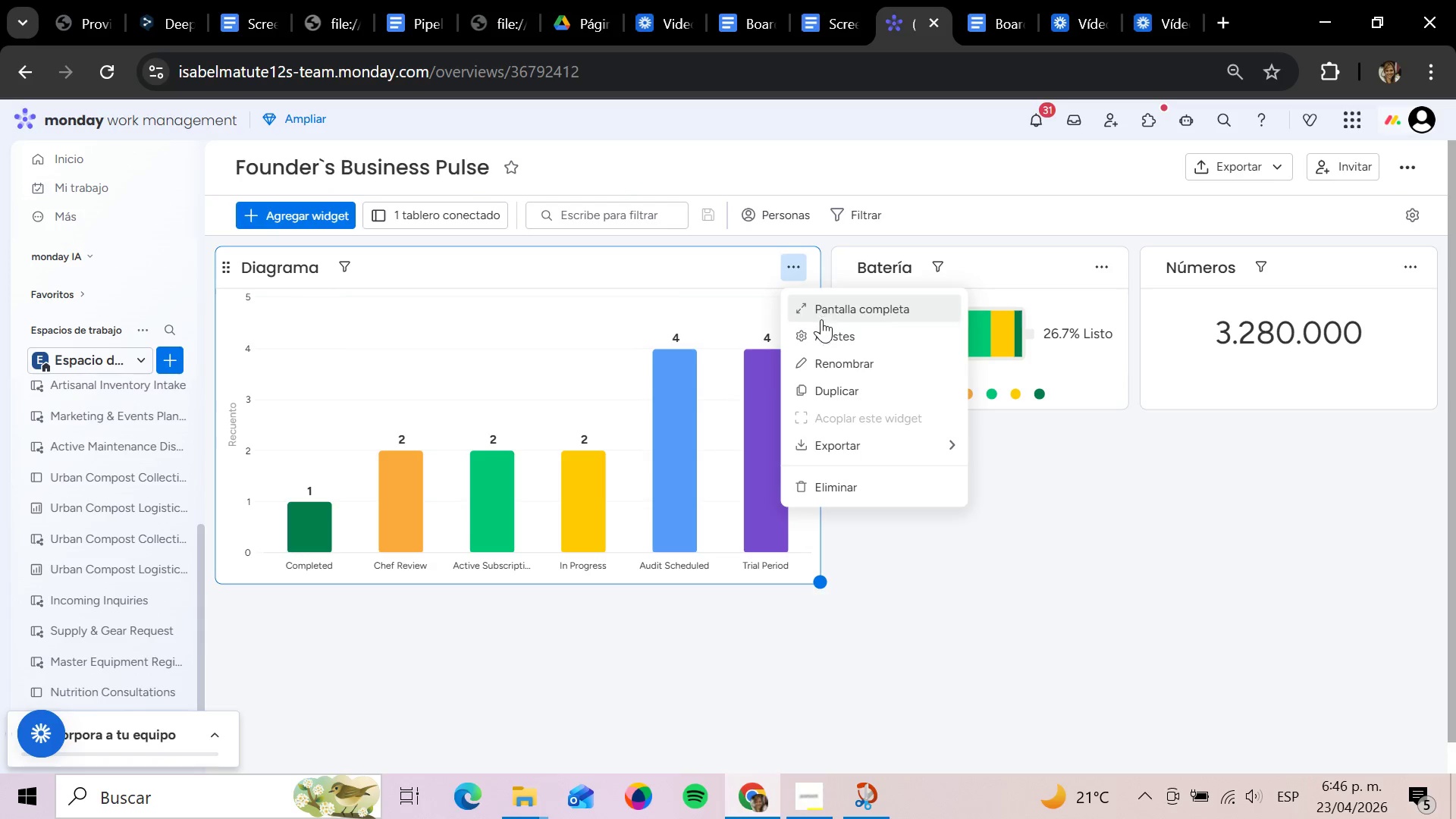 
left_click([821, 329])
 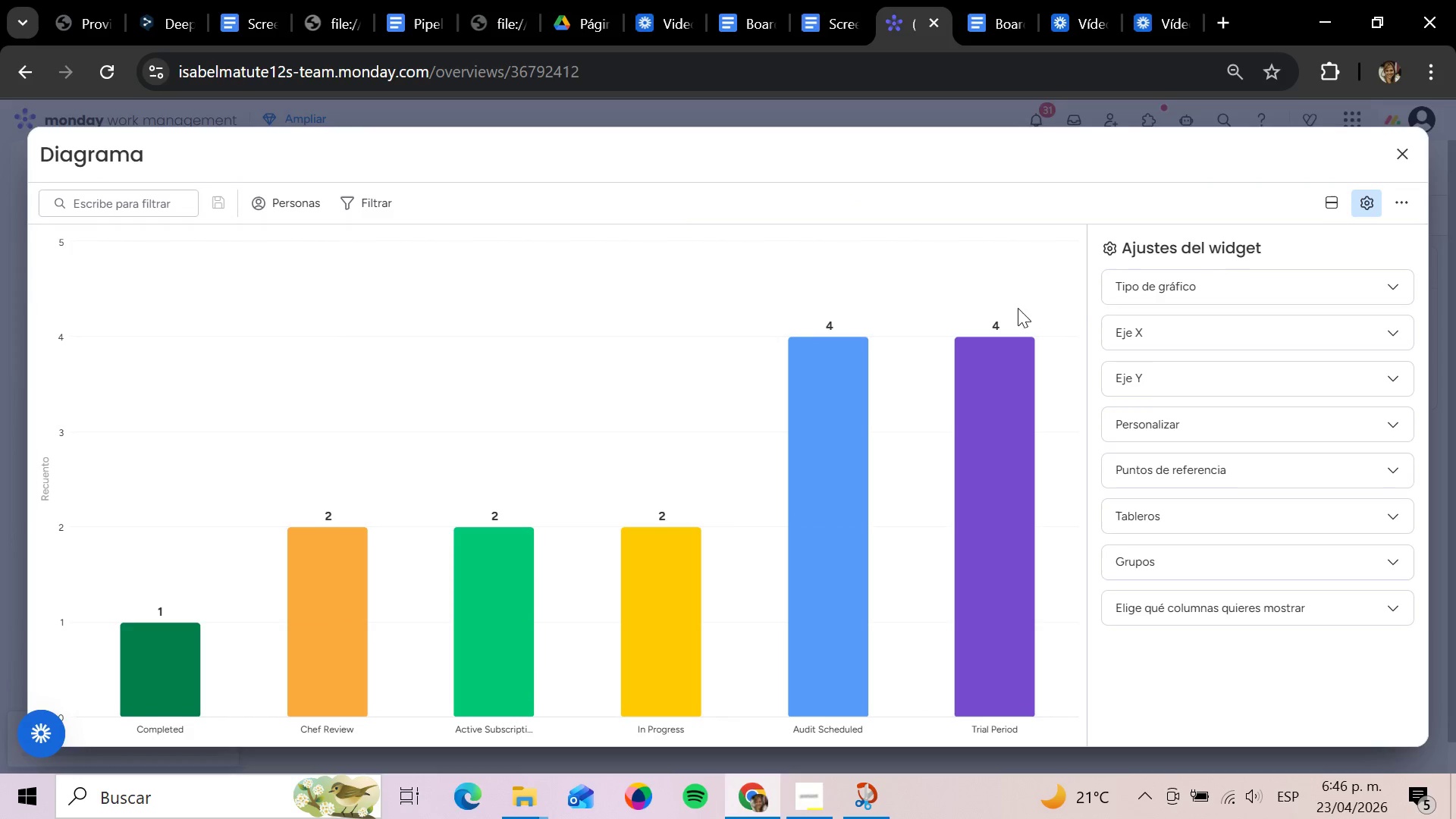 
left_click([1146, 297])
 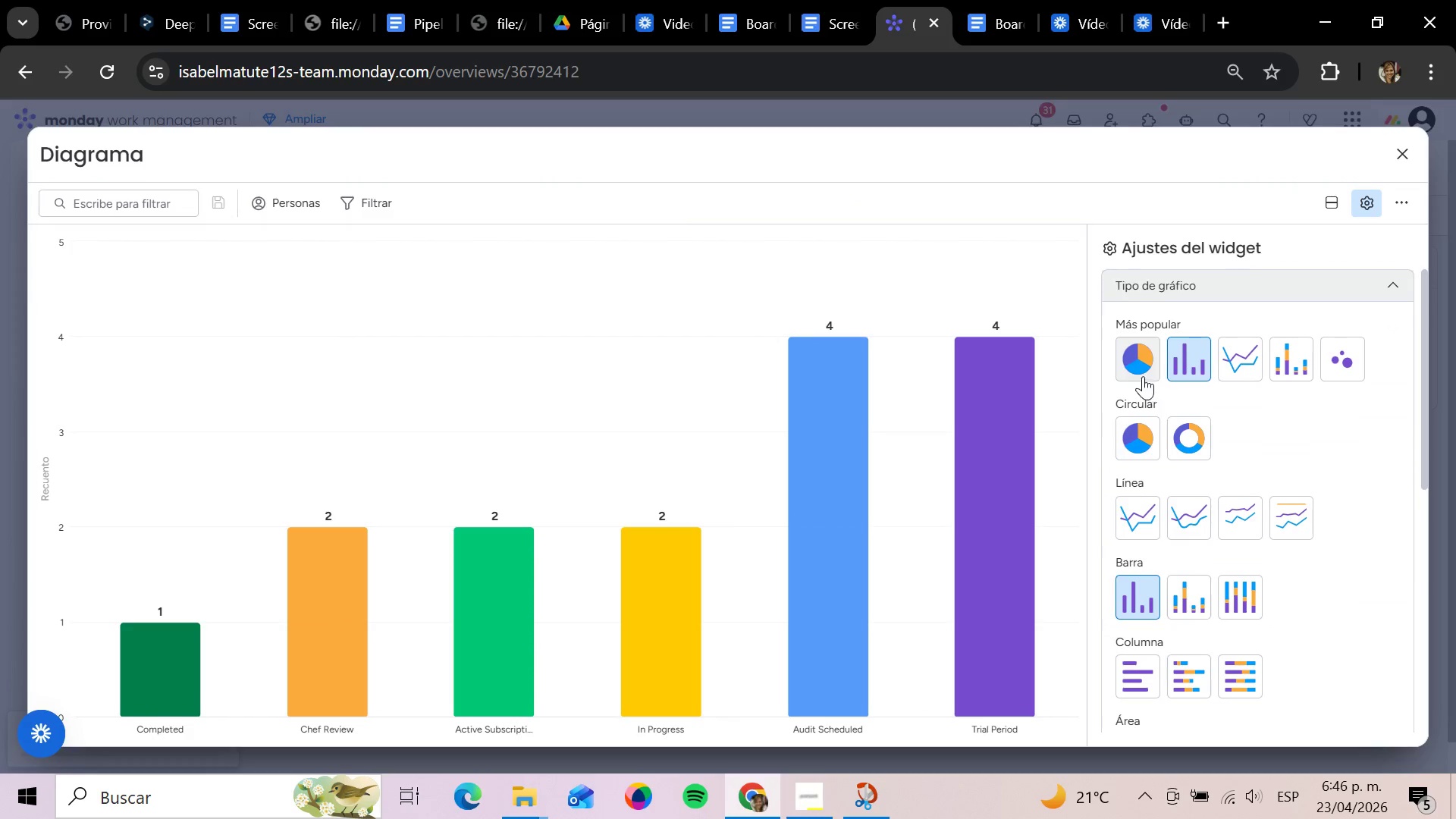 
left_click([1140, 372])
 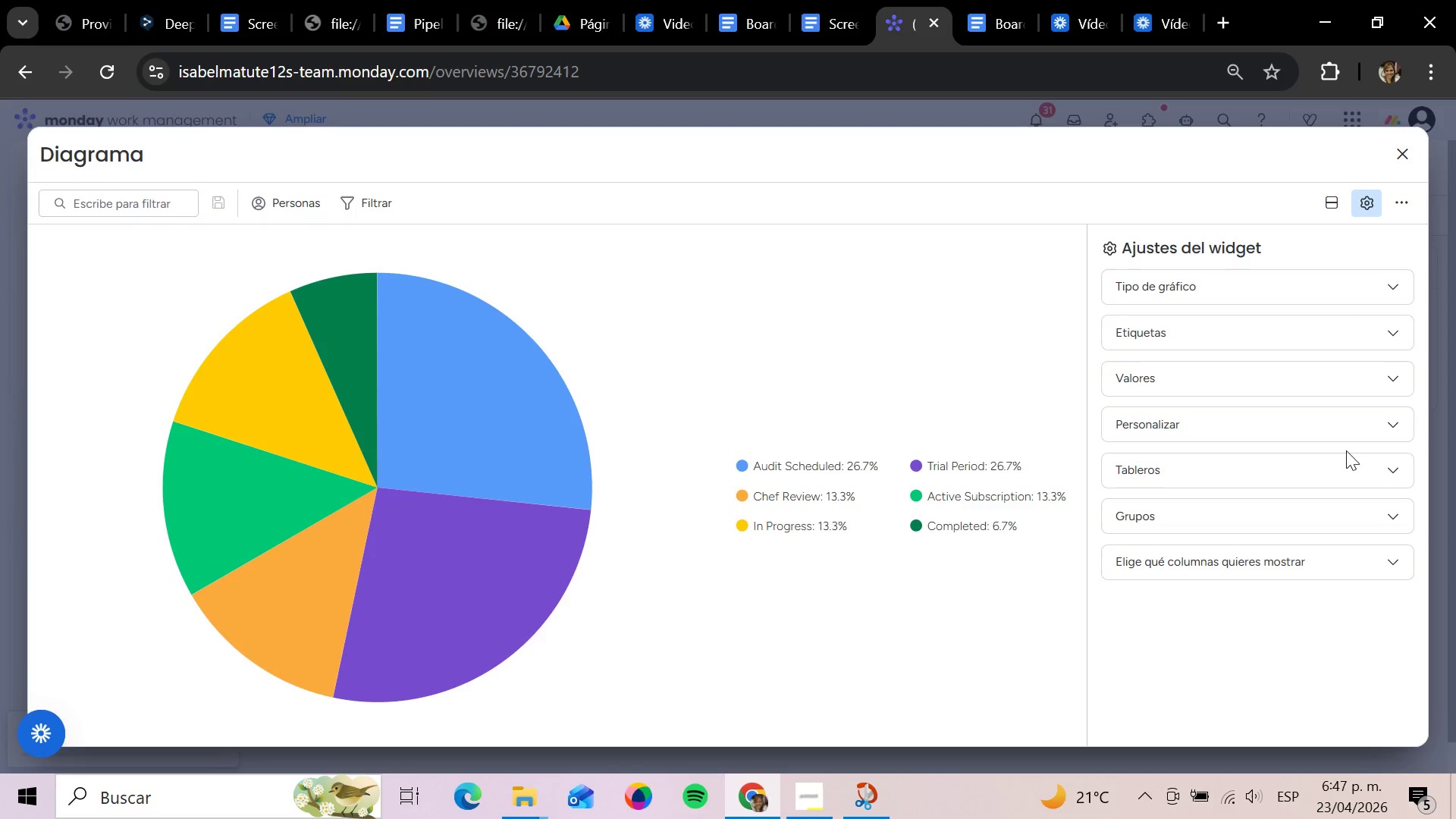 
wait(7.61)
 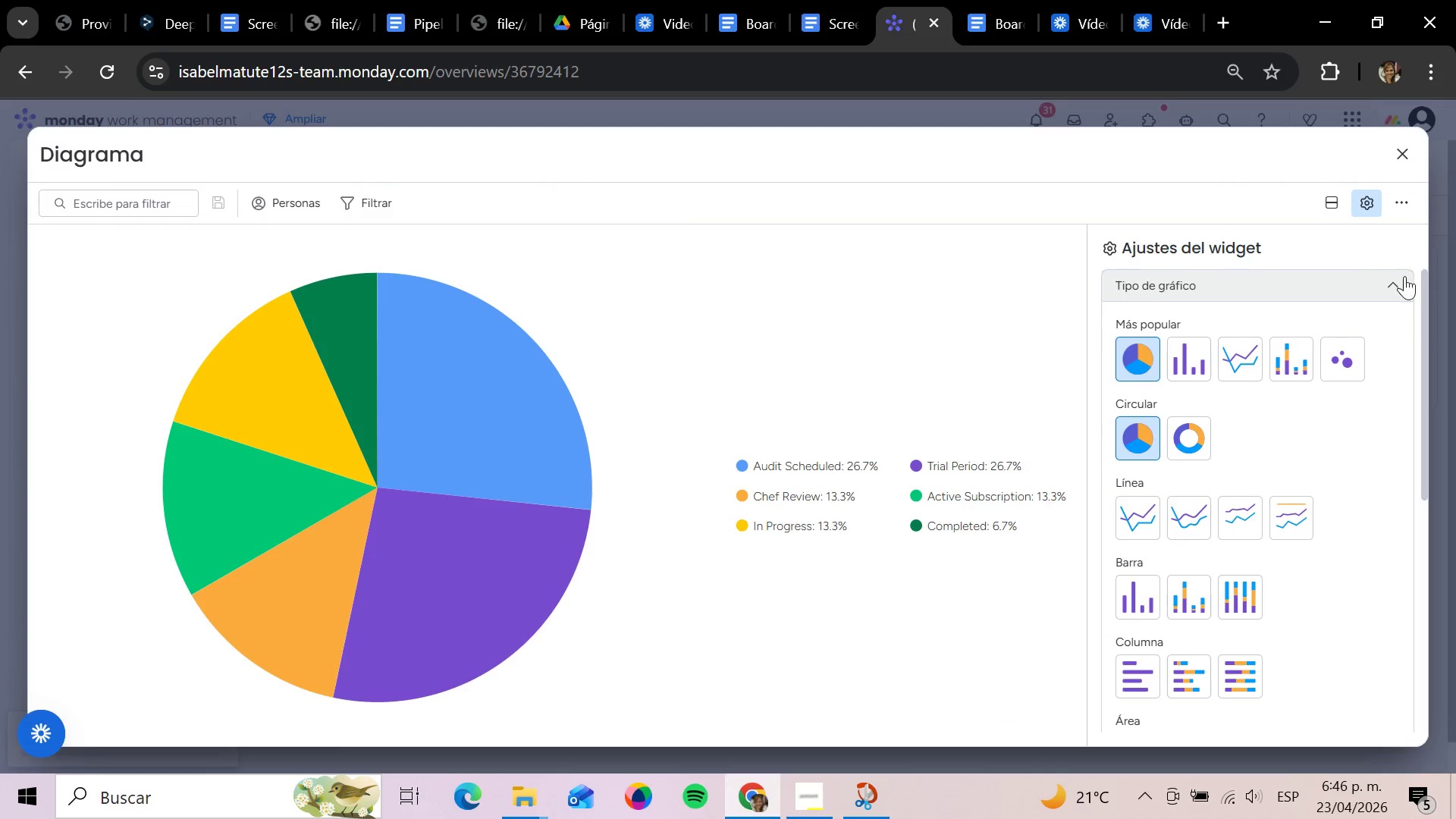 
left_click([1362, 433])
 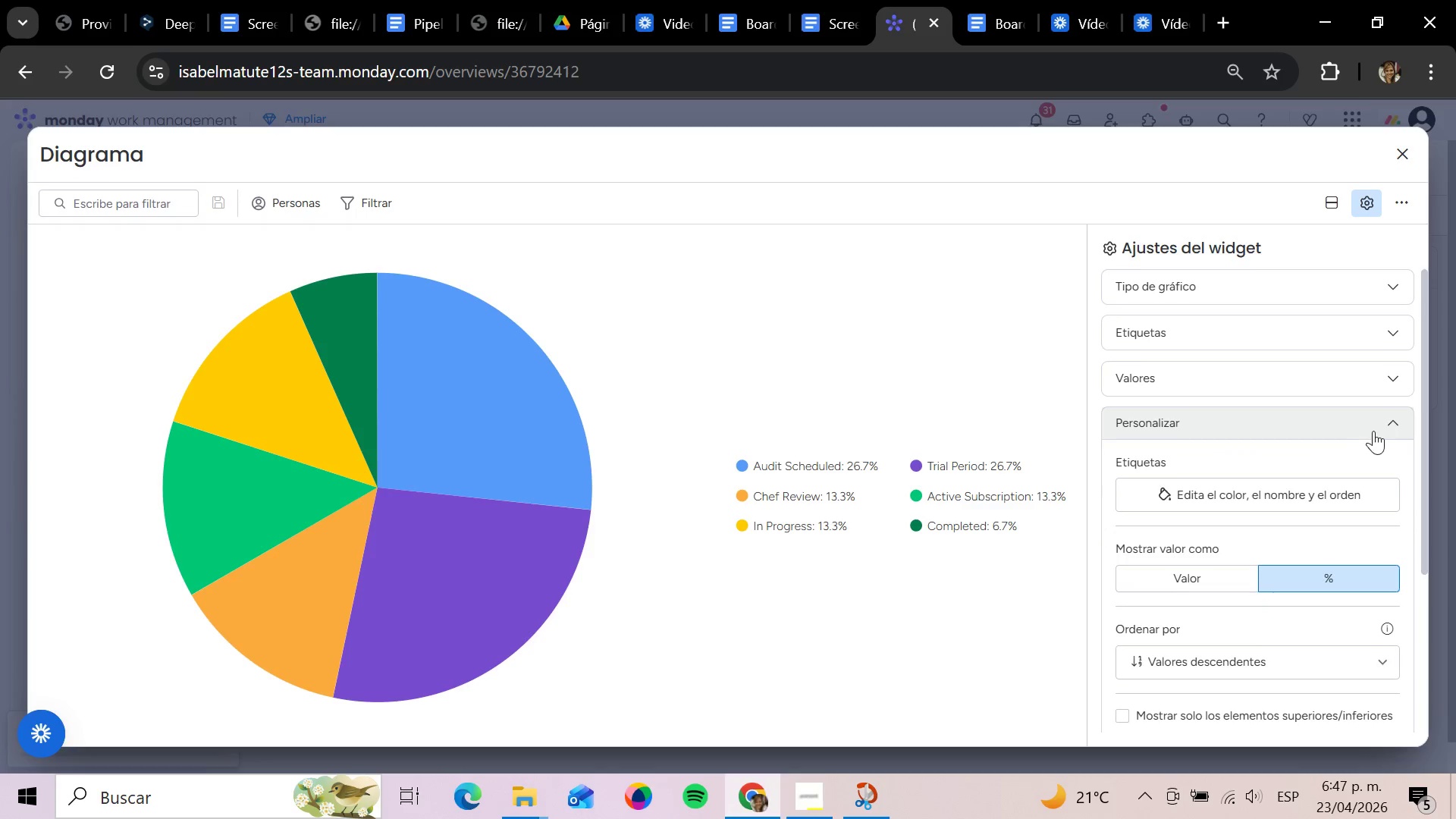 
left_click([1375, 431])
 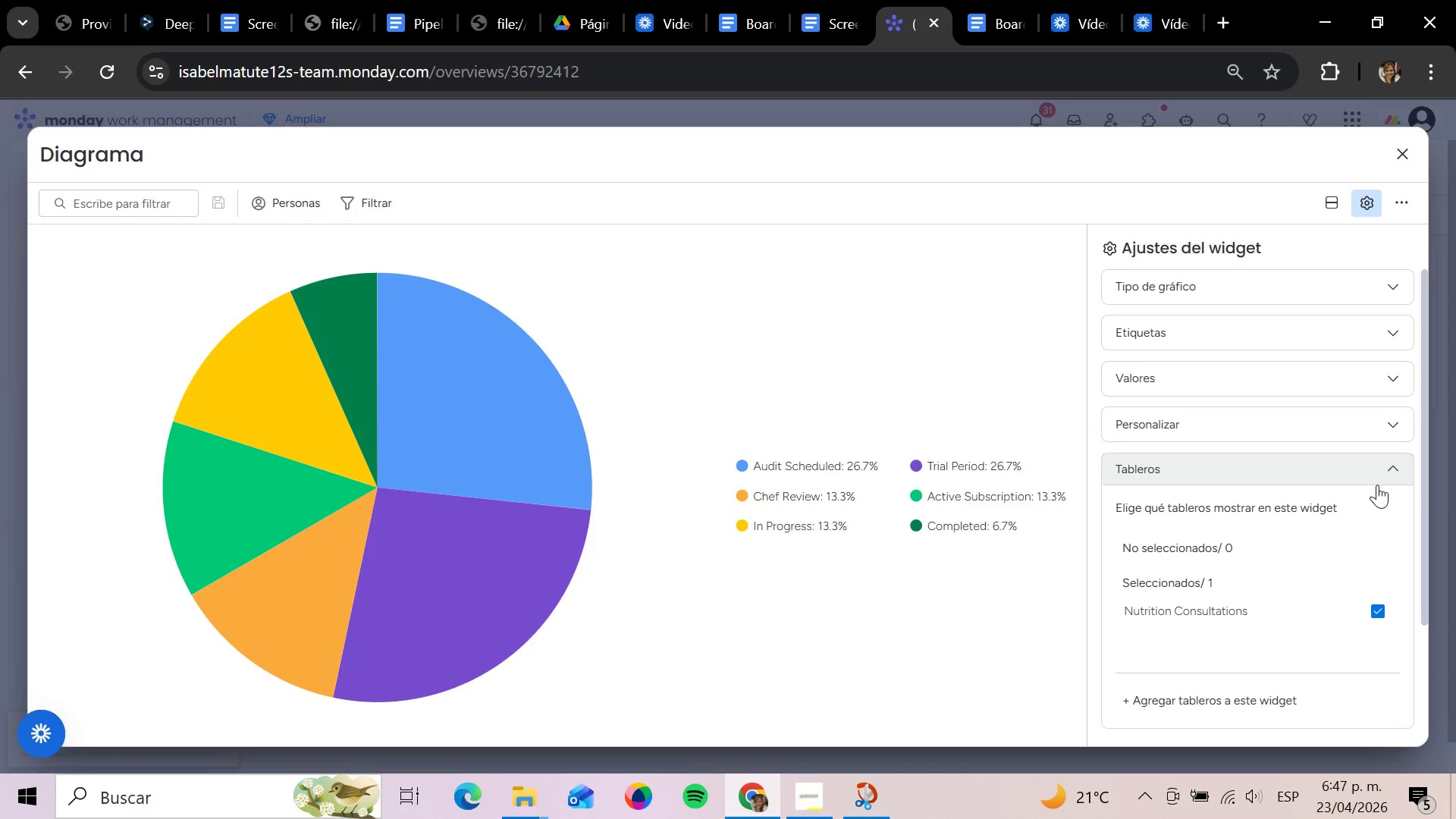 
left_click([1377, 485])
 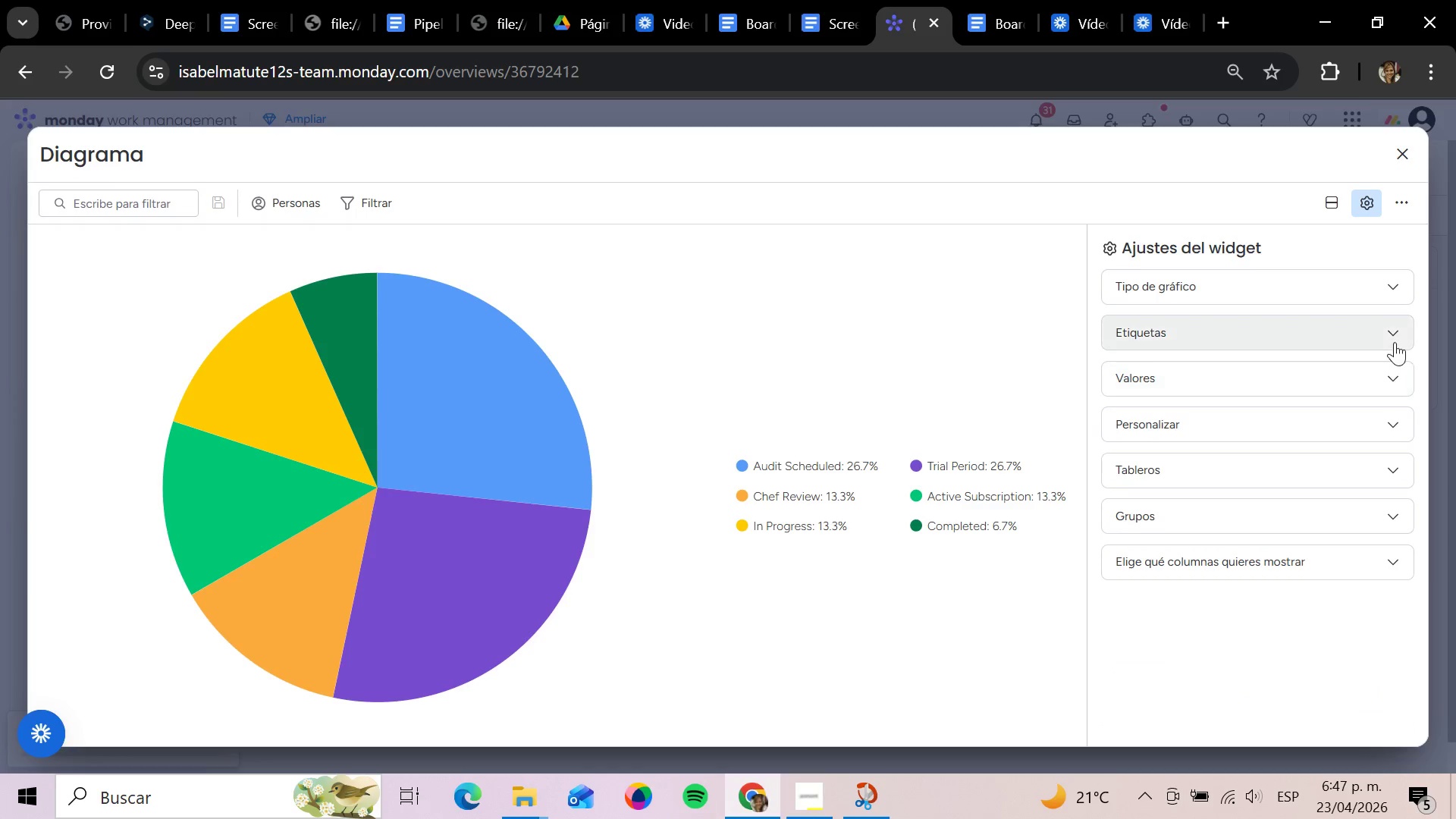 
left_click([1395, 342])
 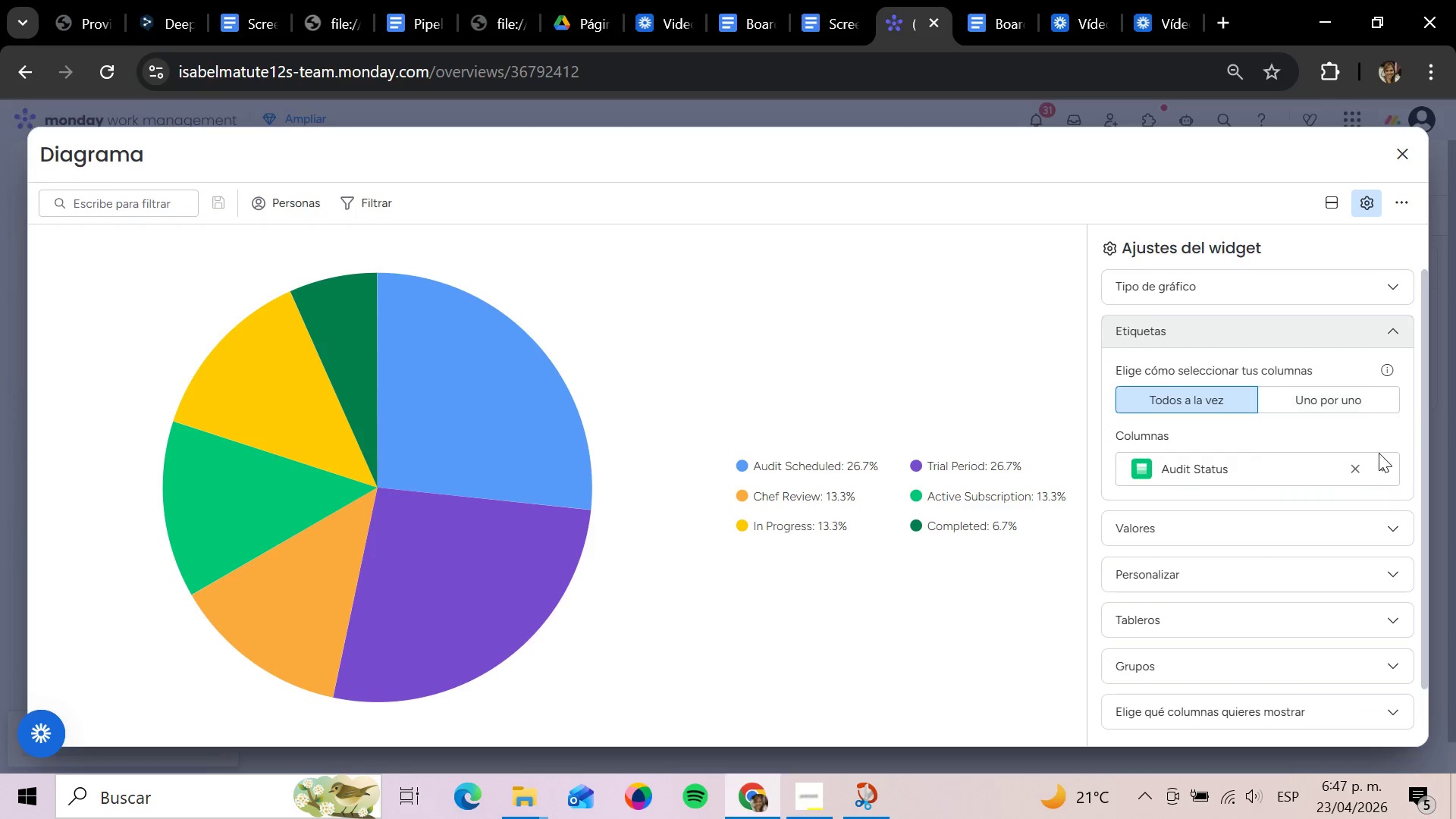 
left_click([1378, 464])
 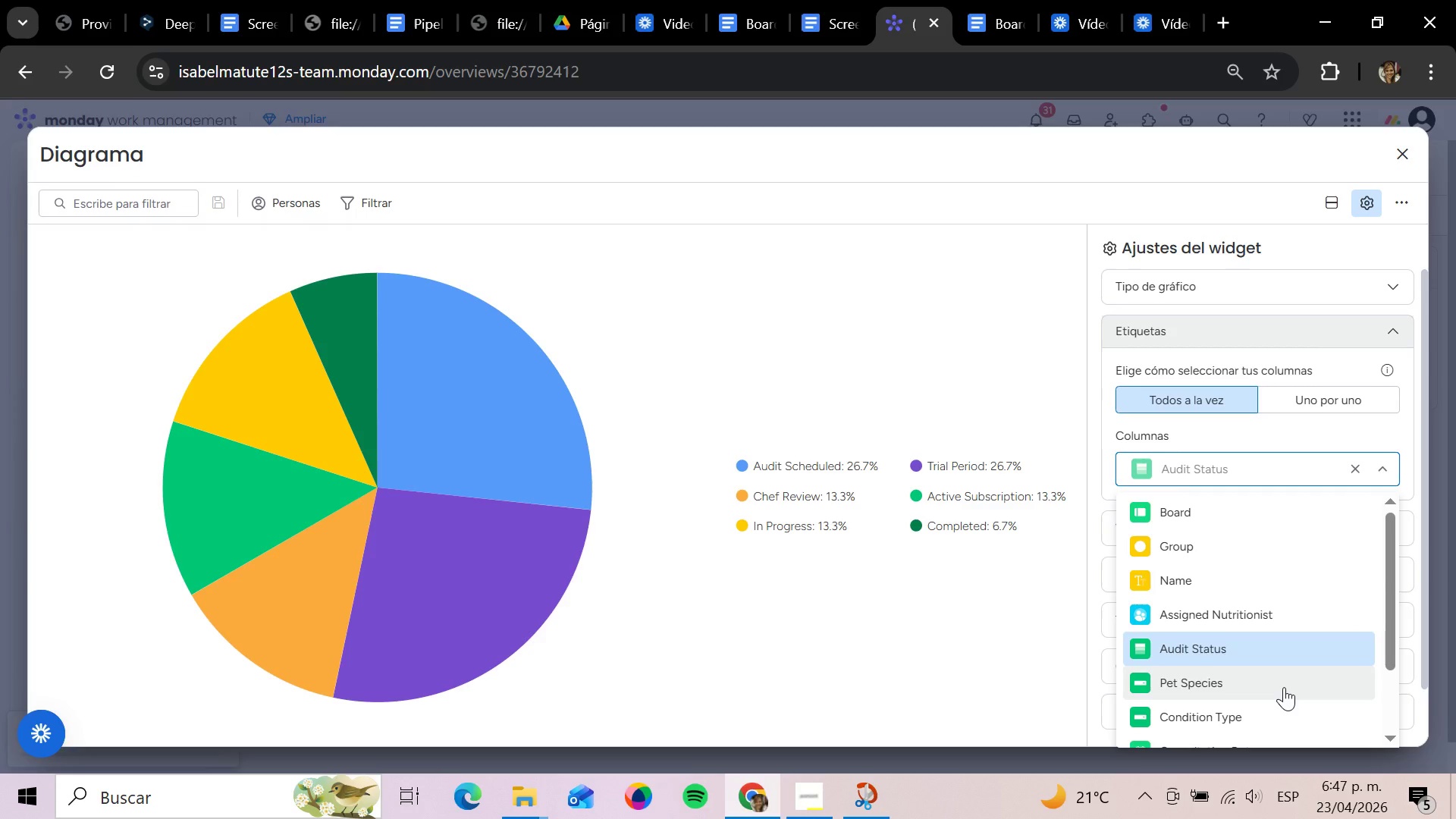 
left_click([1284, 687])
 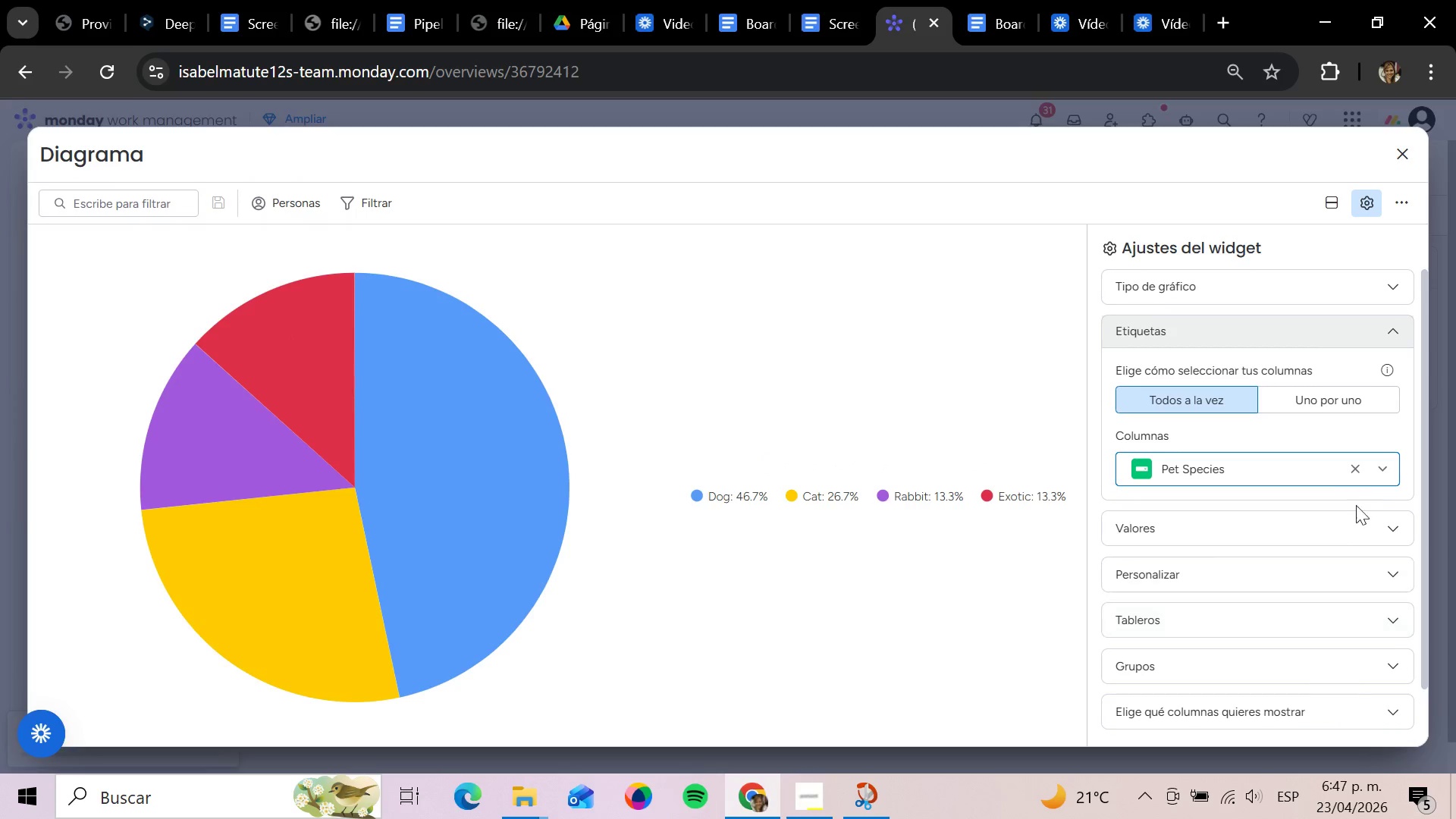 
left_click([1387, 469])
 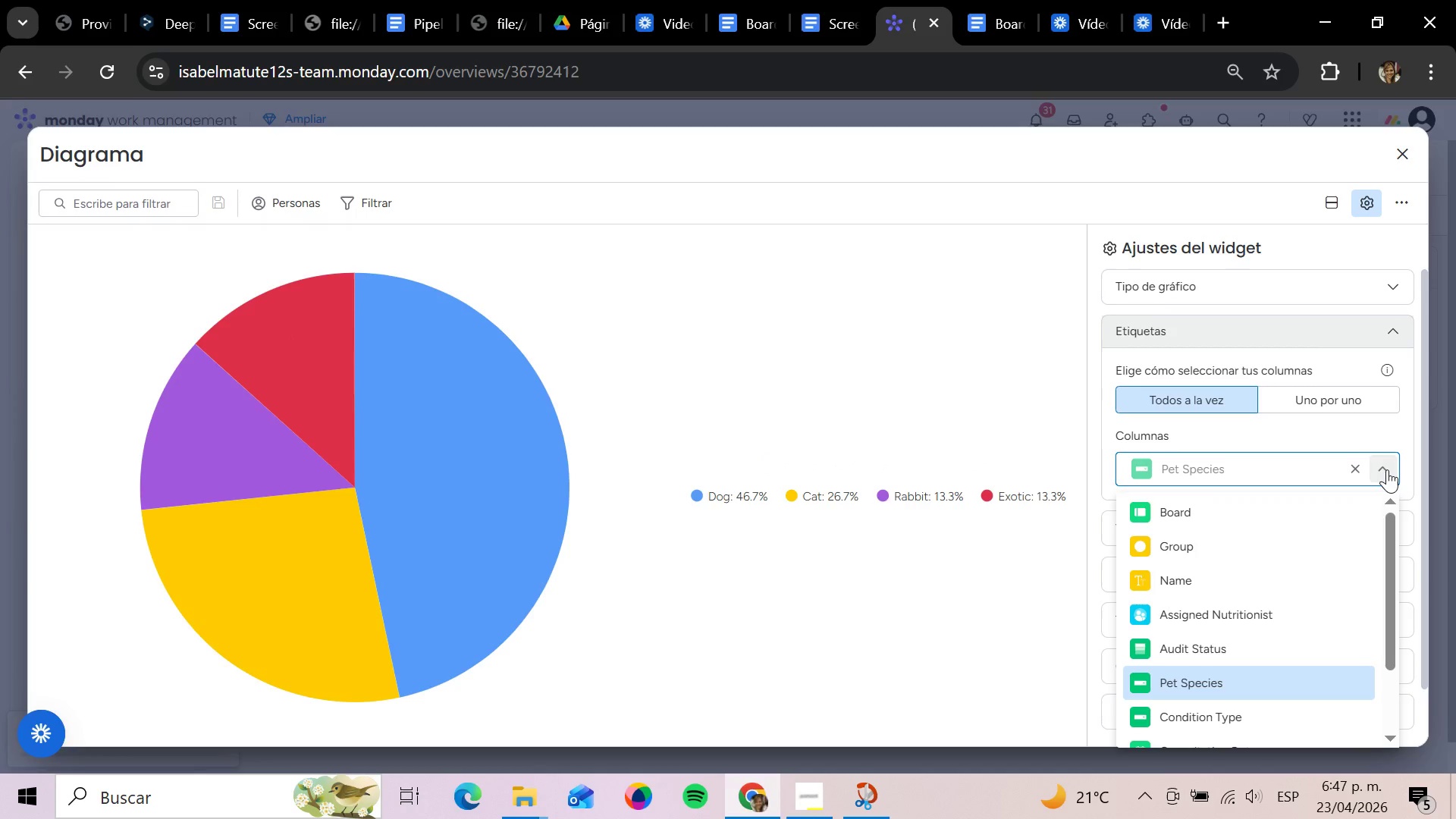 
left_click([1387, 469])
 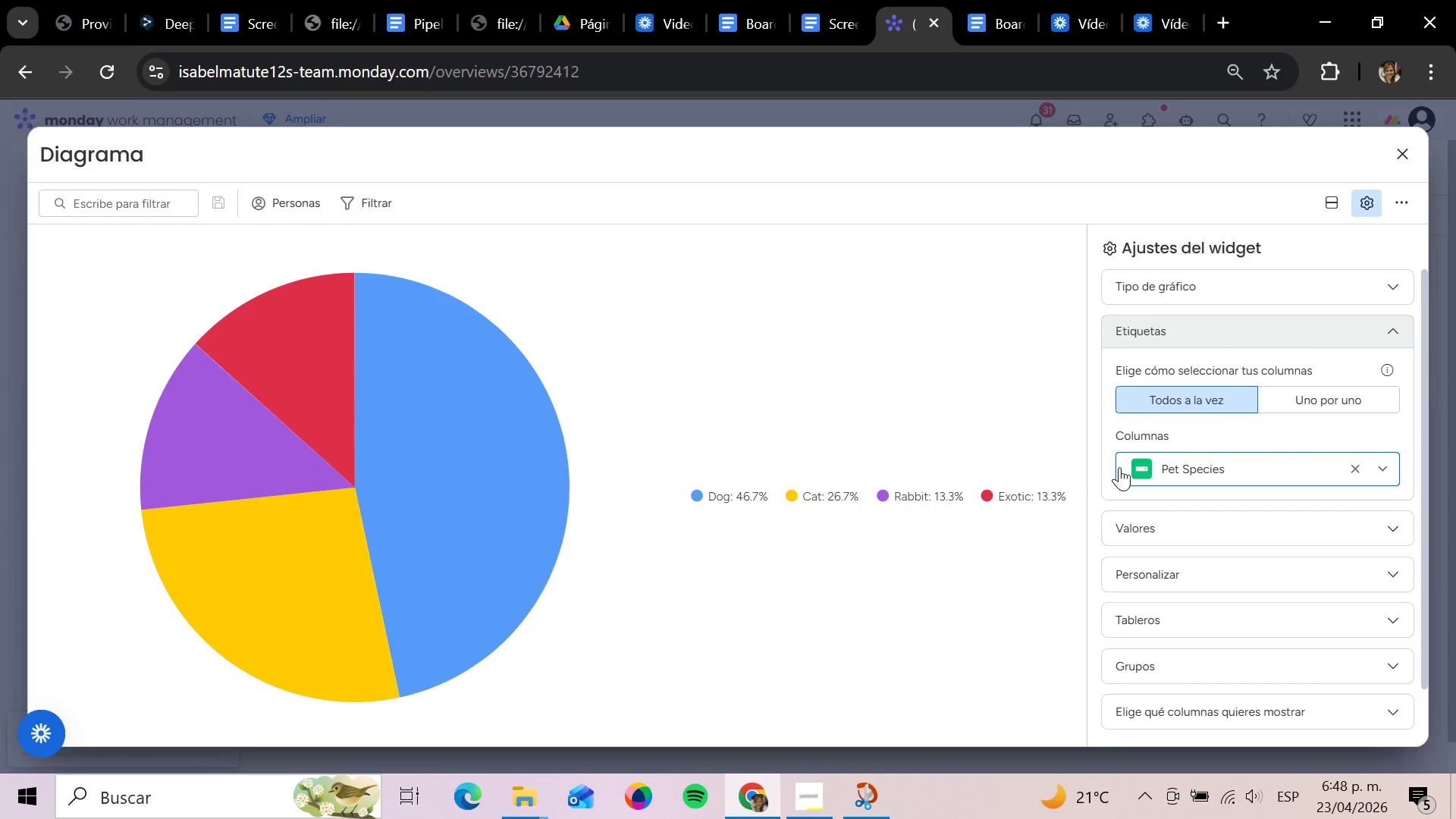 
wait(78.47)
 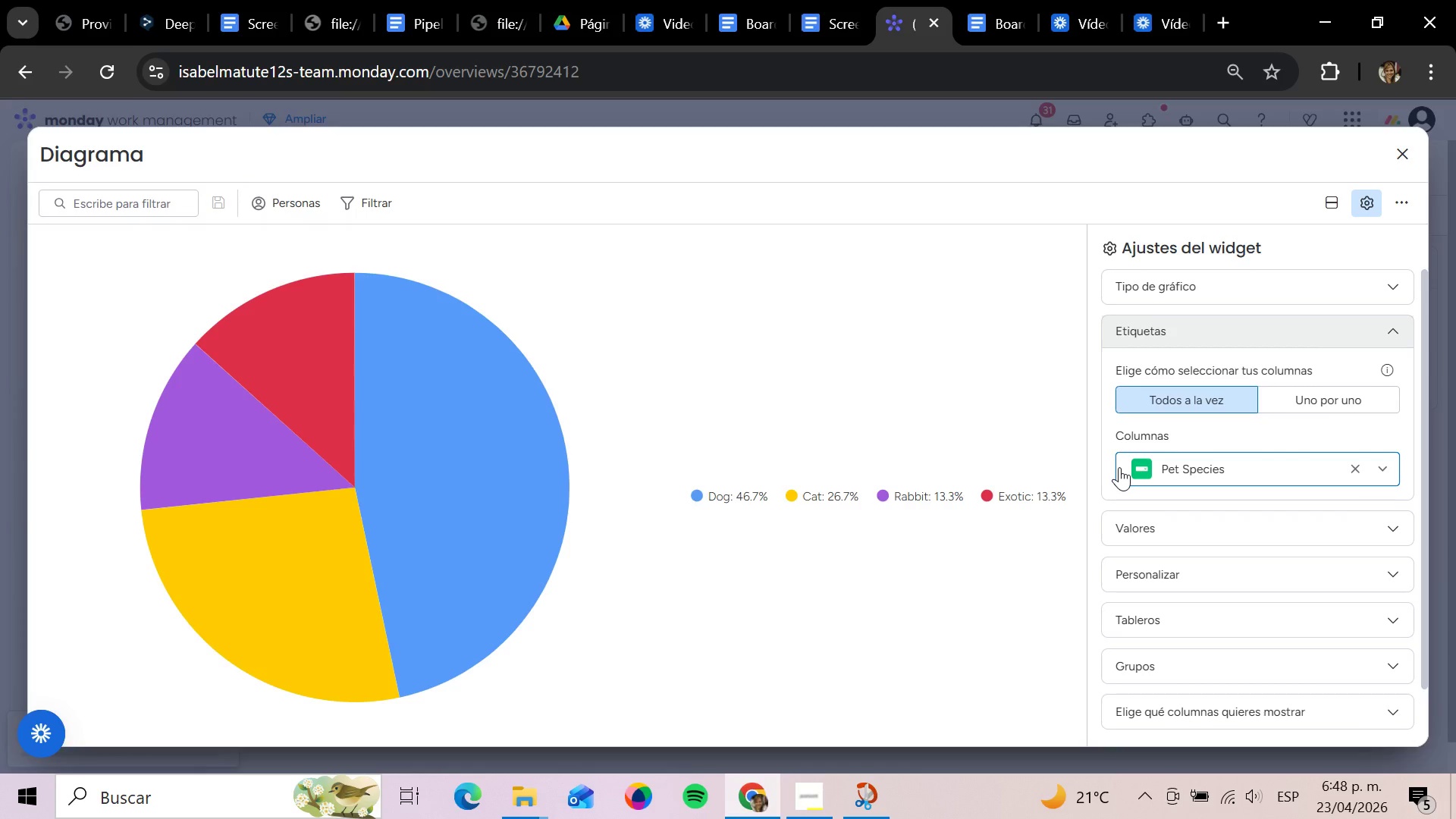 
left_click([1385, 337])
 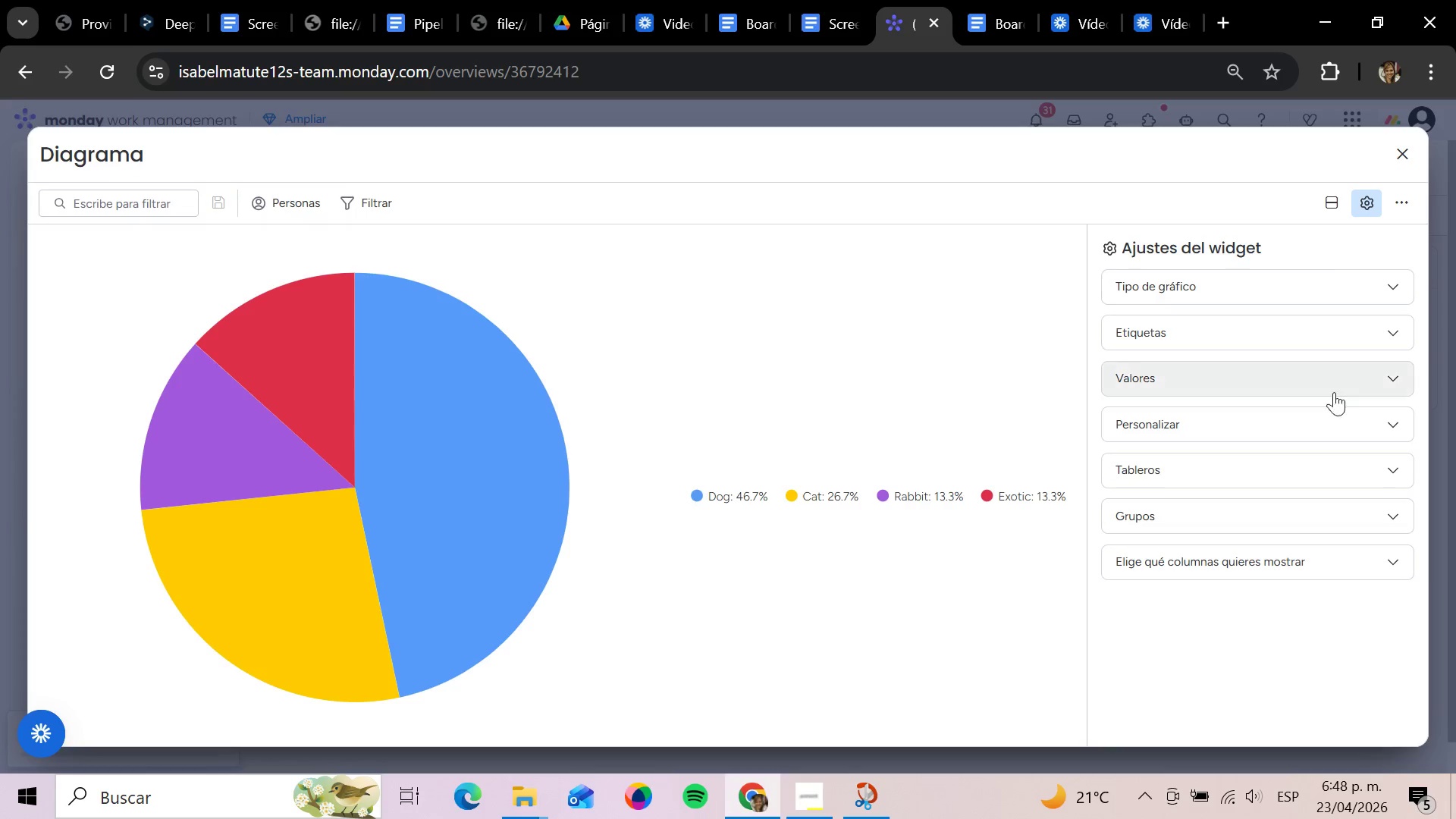 
wait(18.08)
 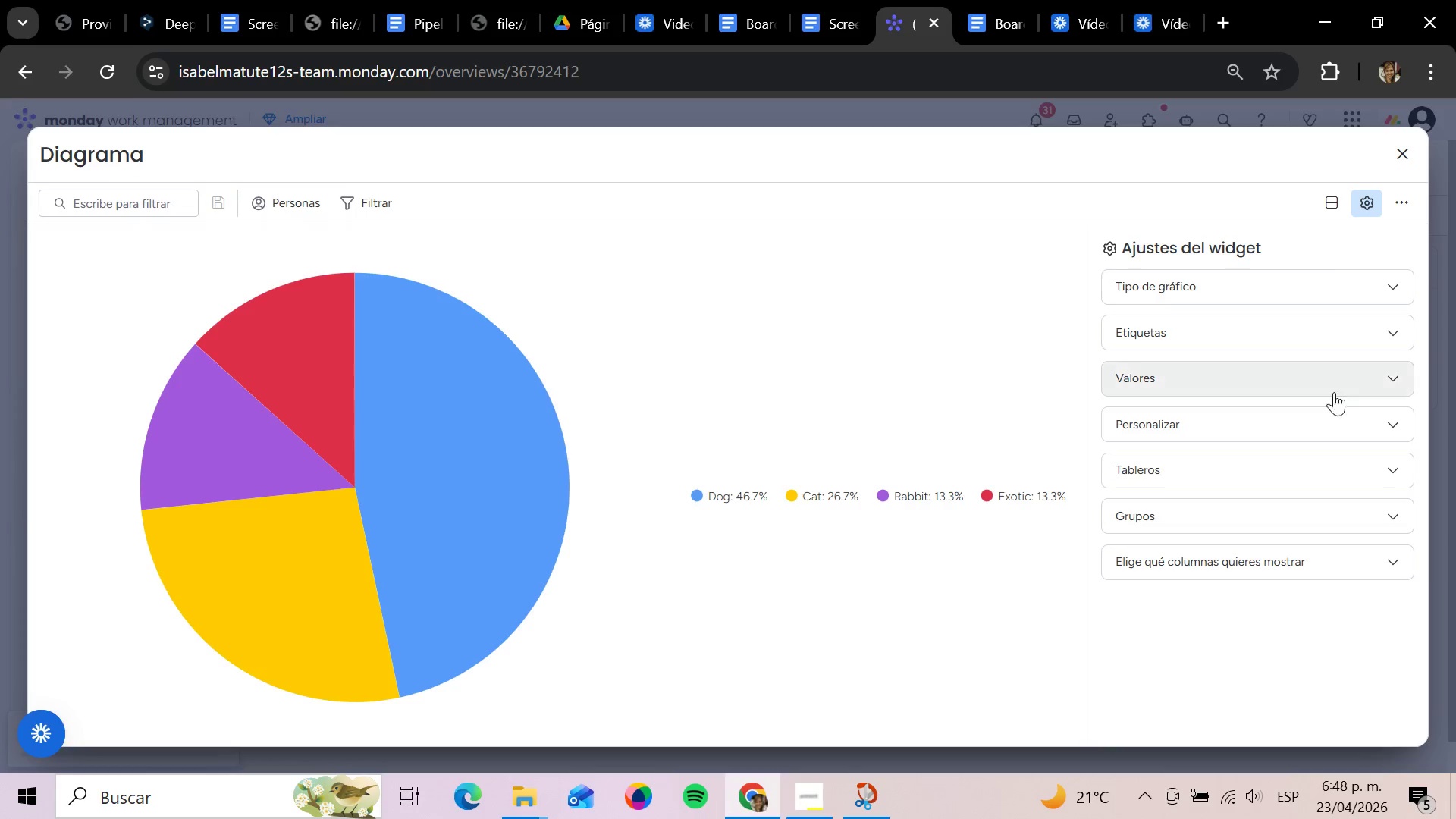 
left_click([1385, 384])
 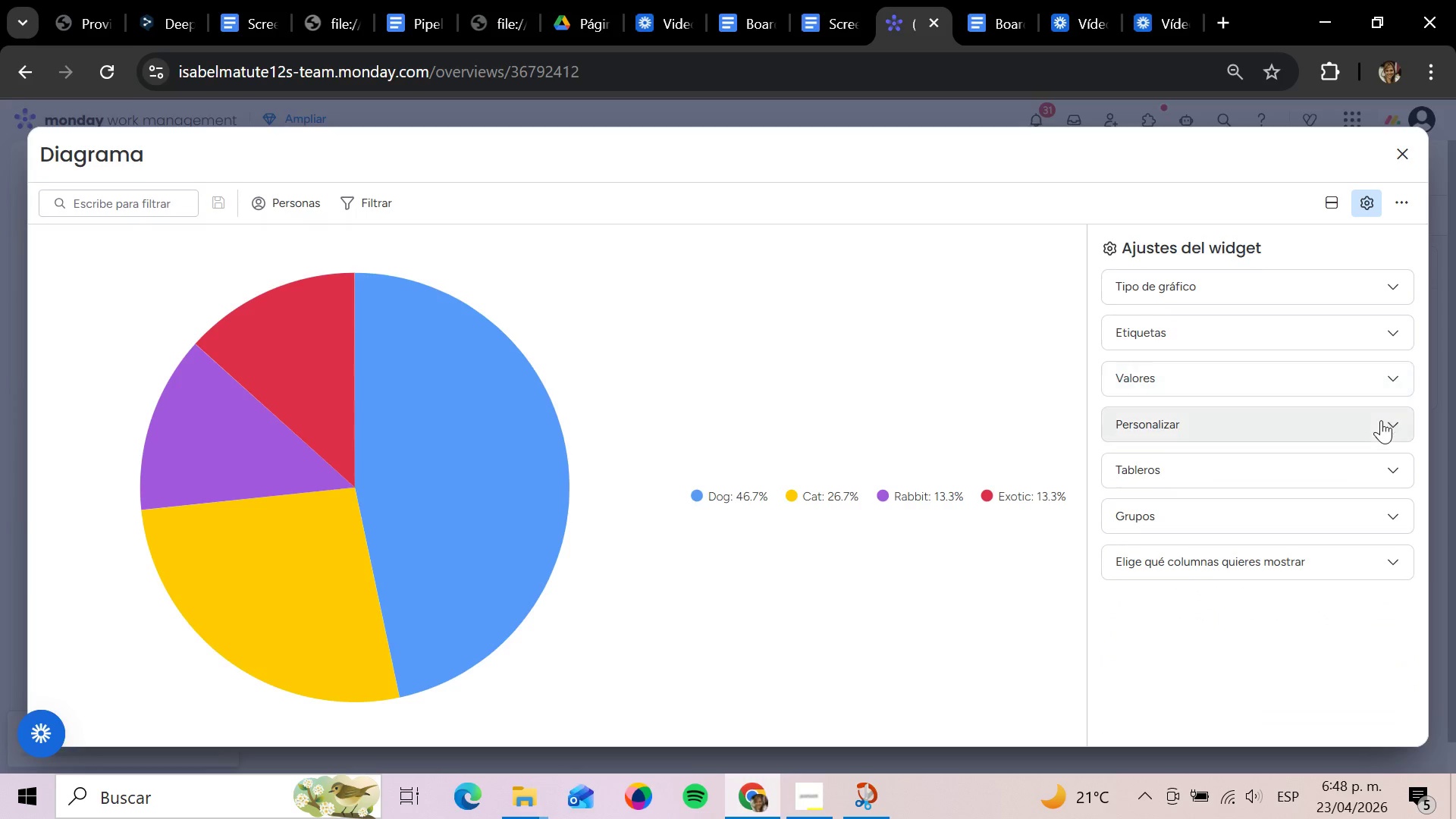 
left_click([1381, 420])
 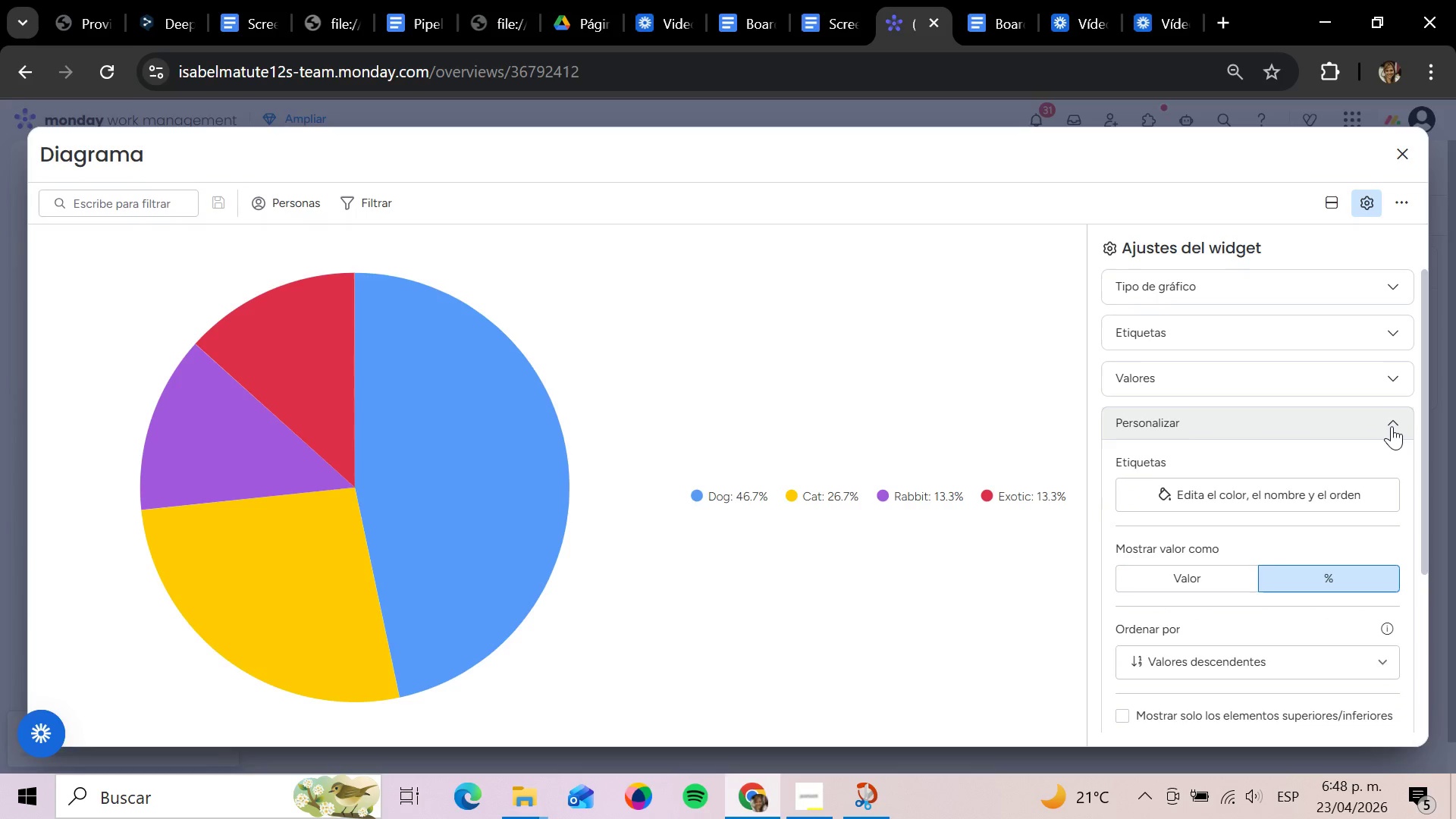 
left_click([1241, 576])
 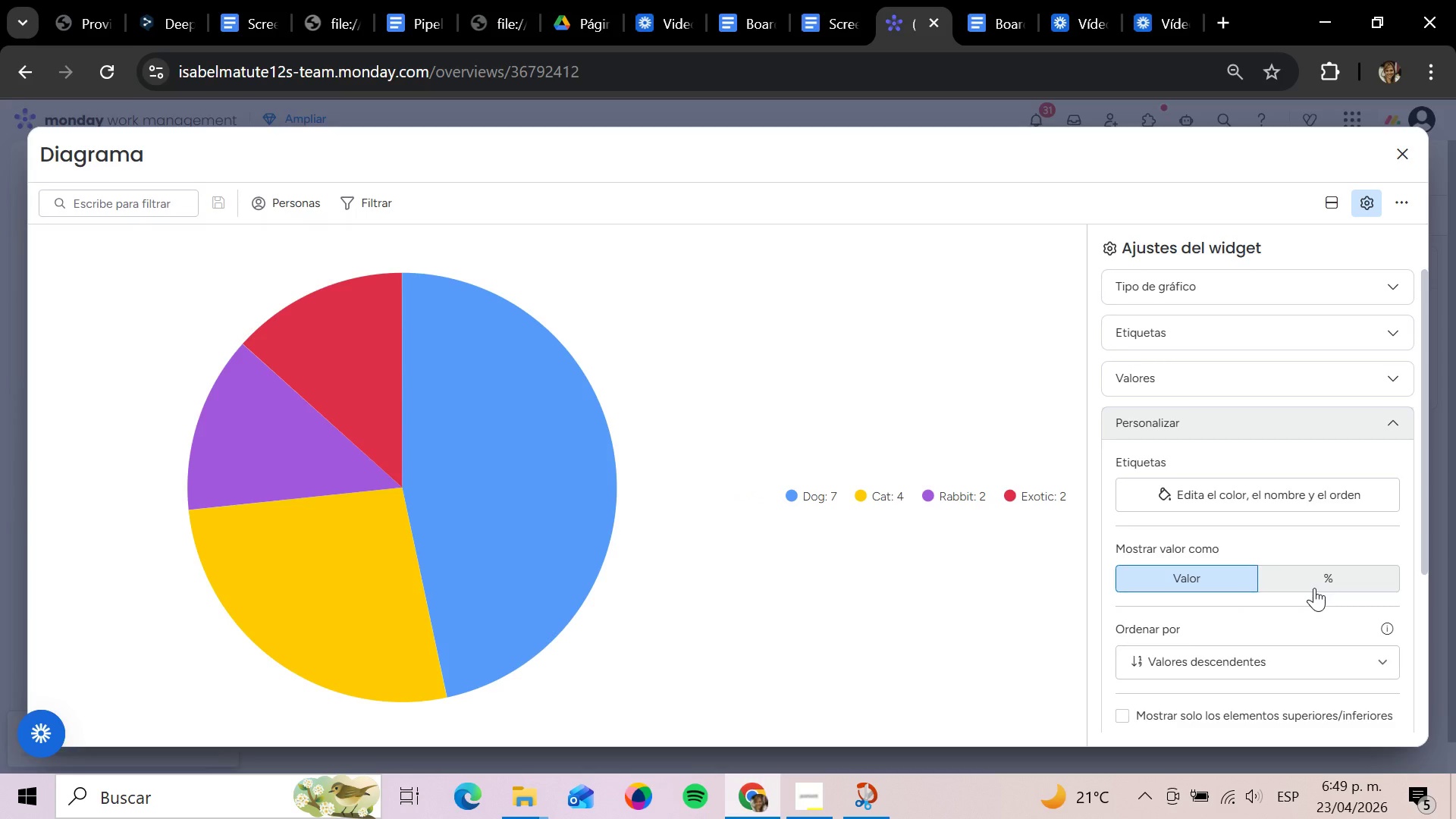 
left_click([1322, 585])
 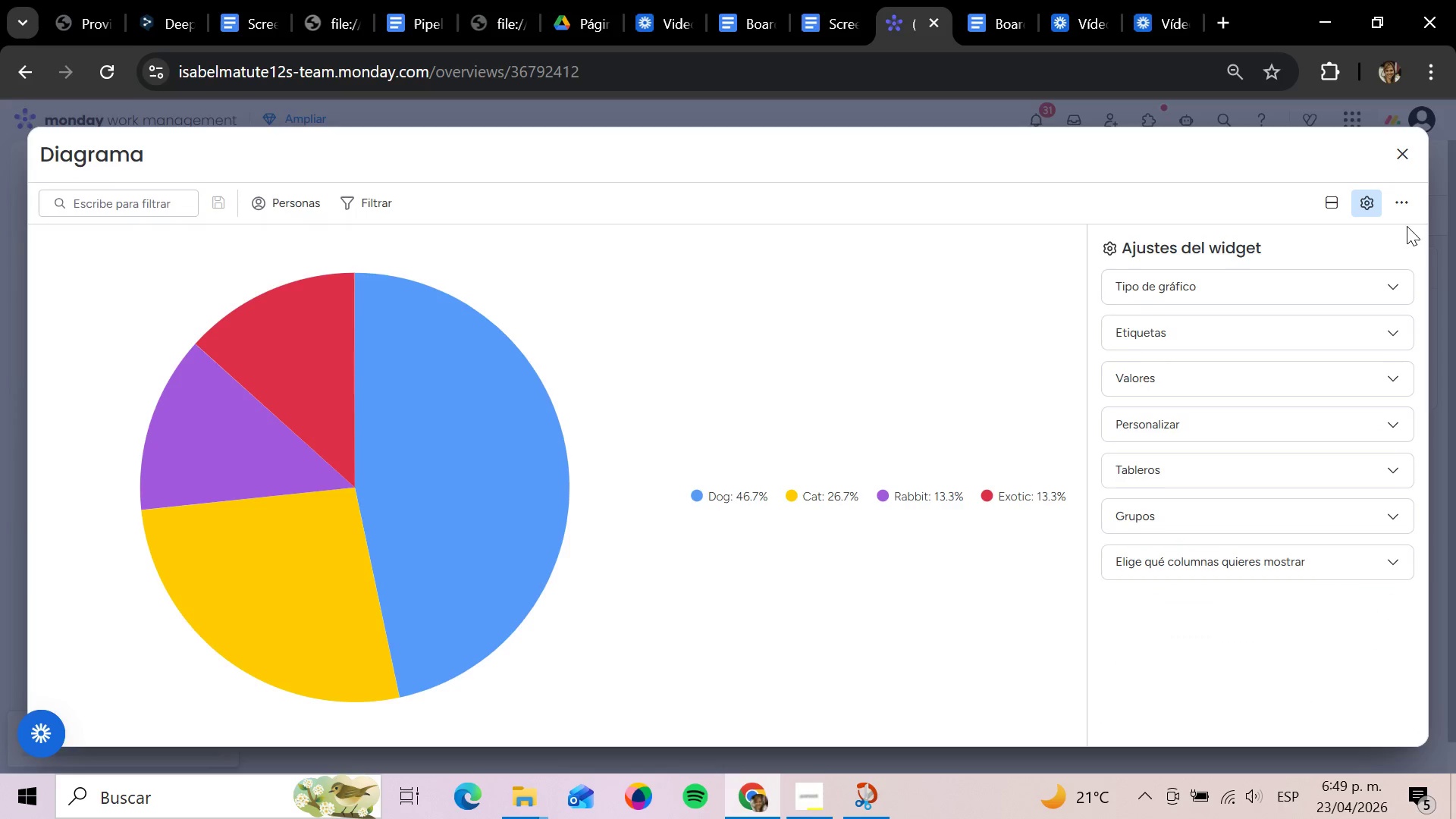 
wait(6.98)
 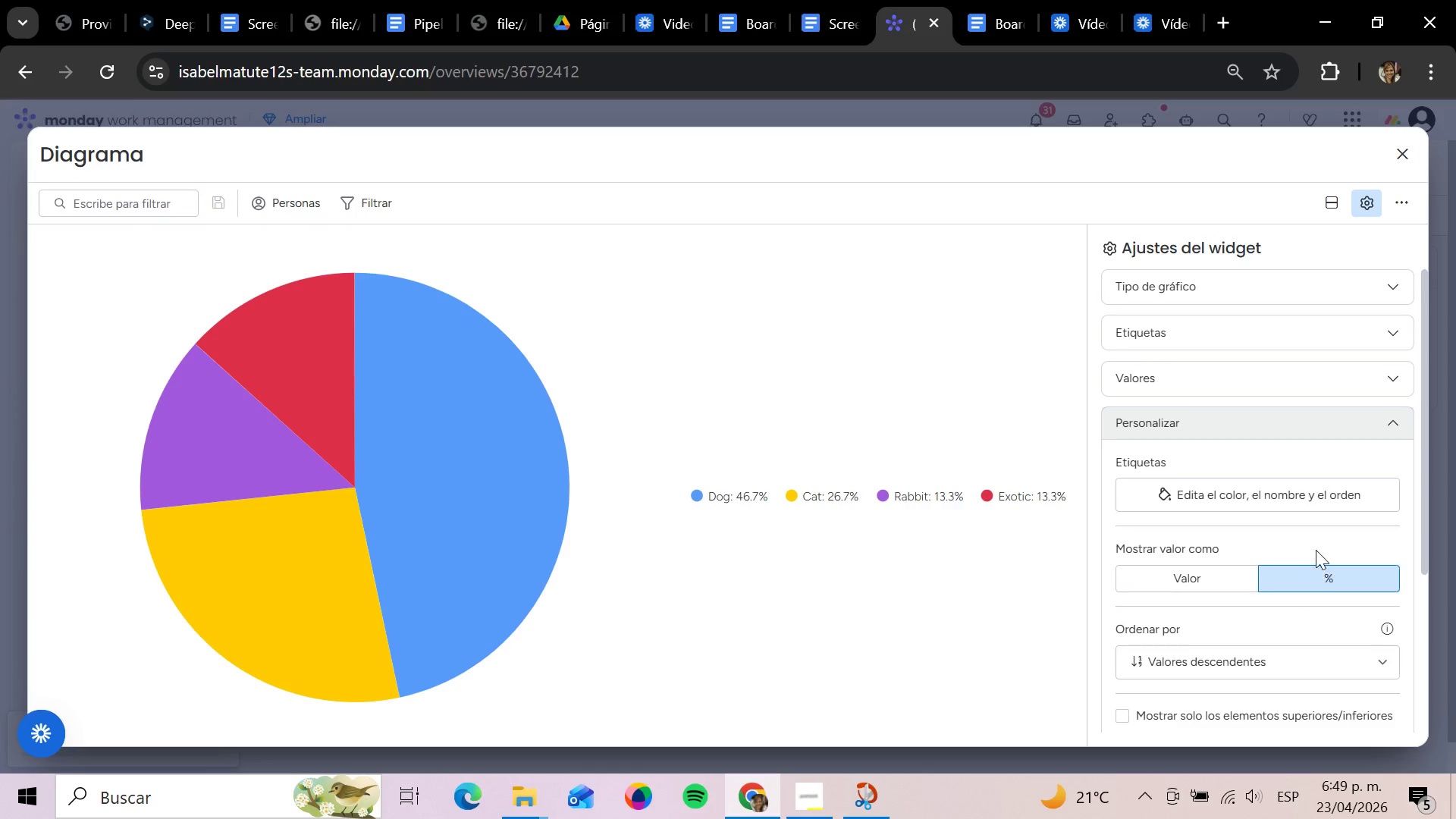 
mouse_move([266, 545])
 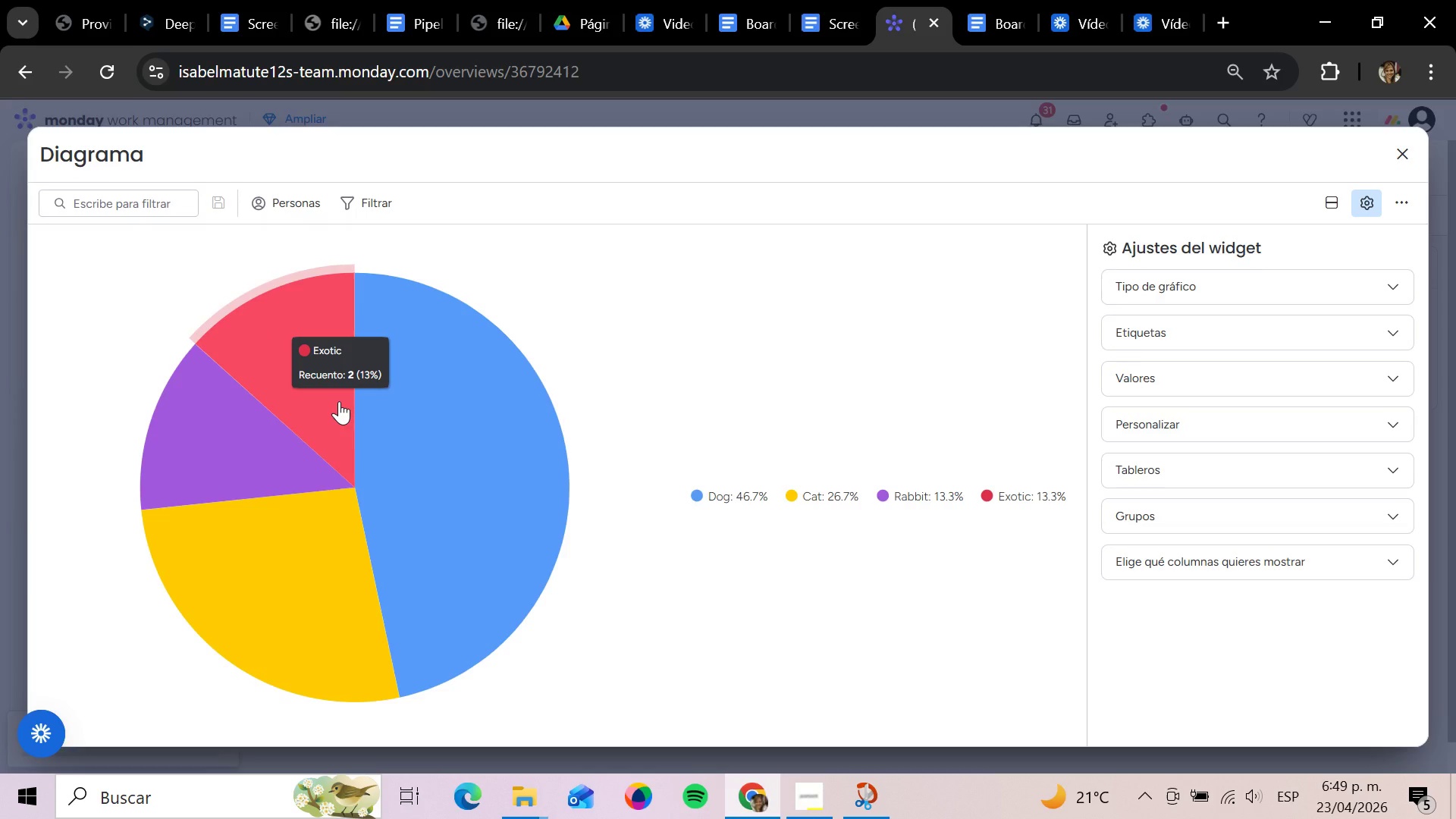 
wait(7.58)
 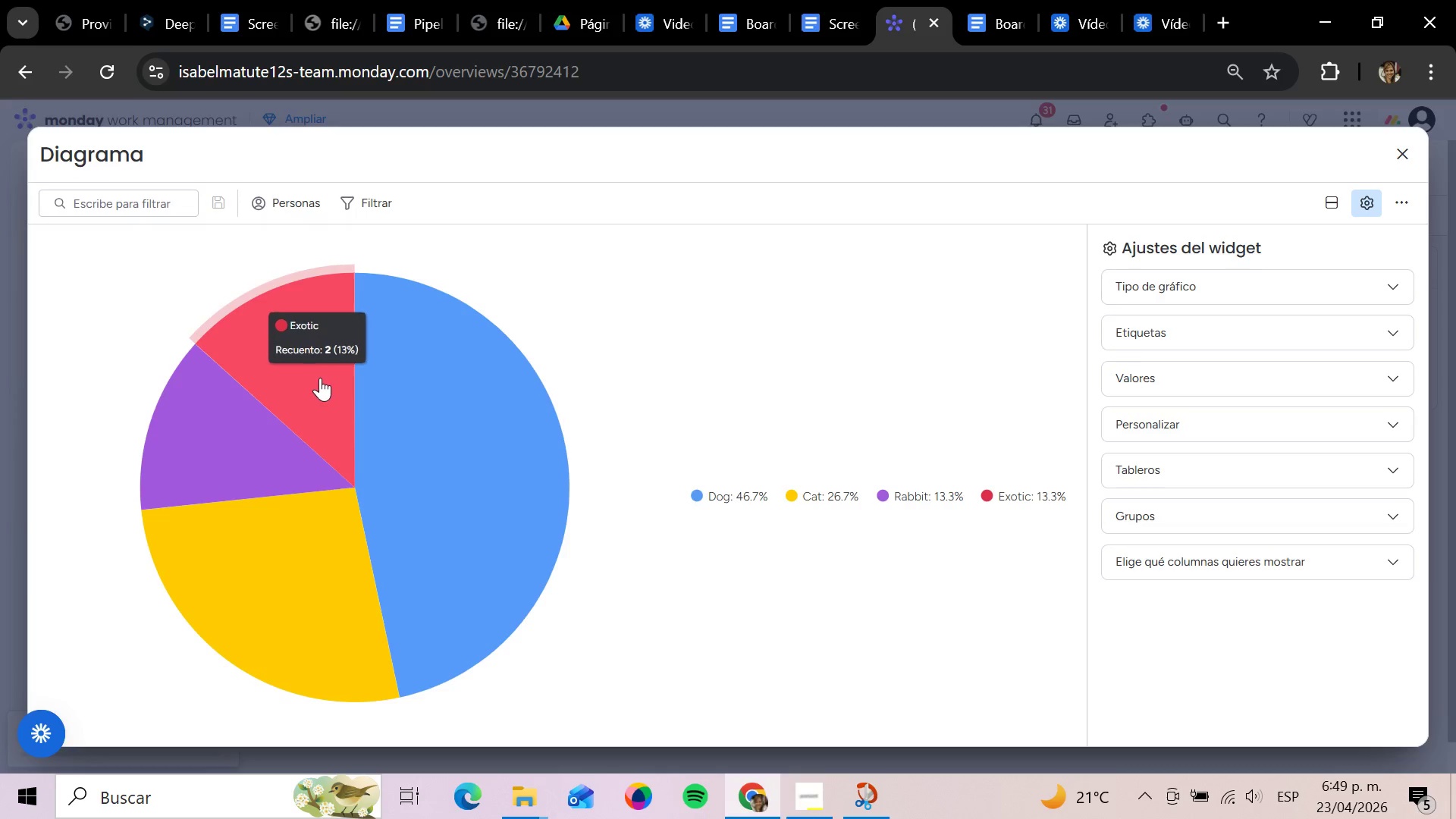 
left_click([1404, 159])
 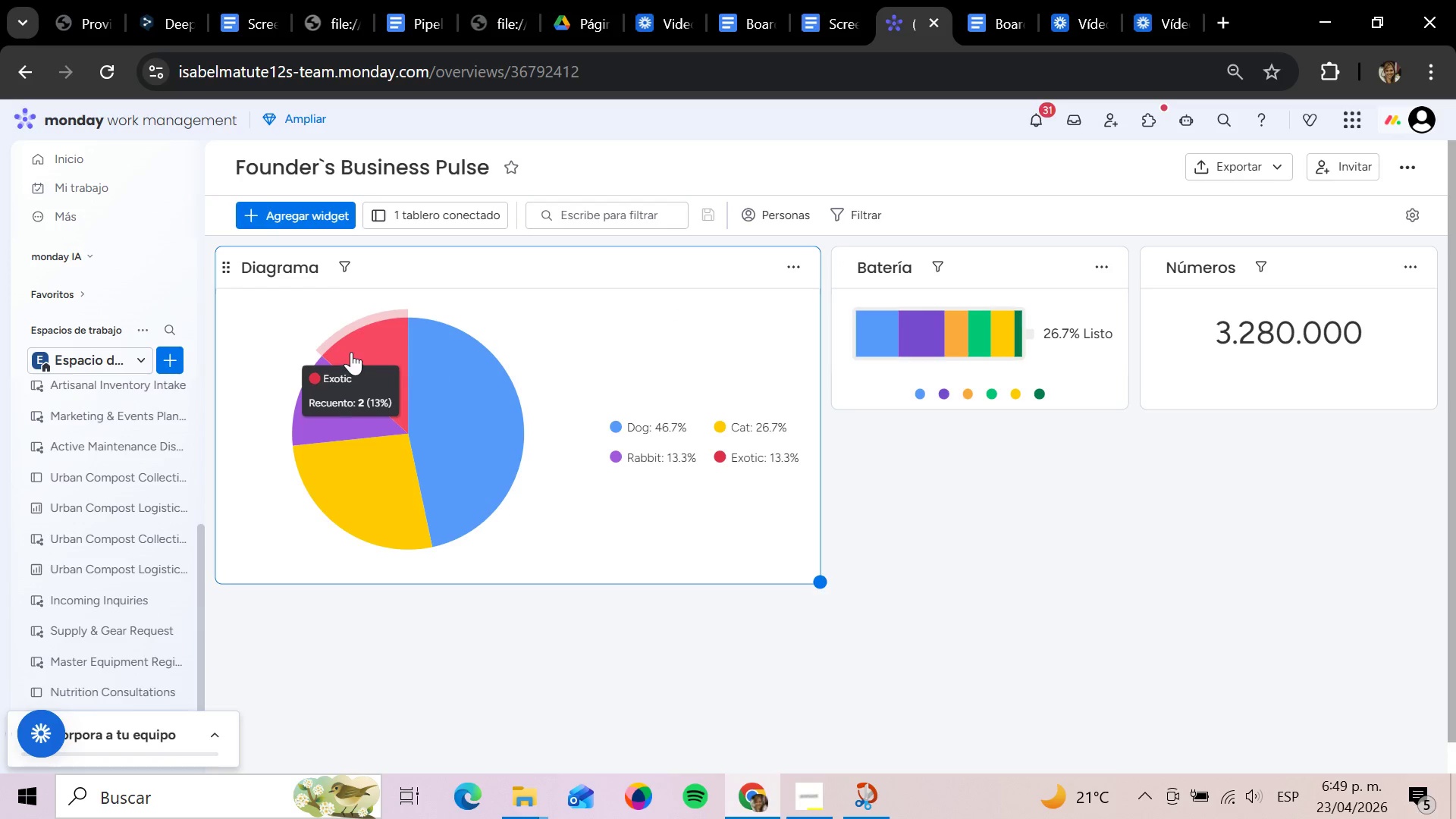 
wait(20.28)
 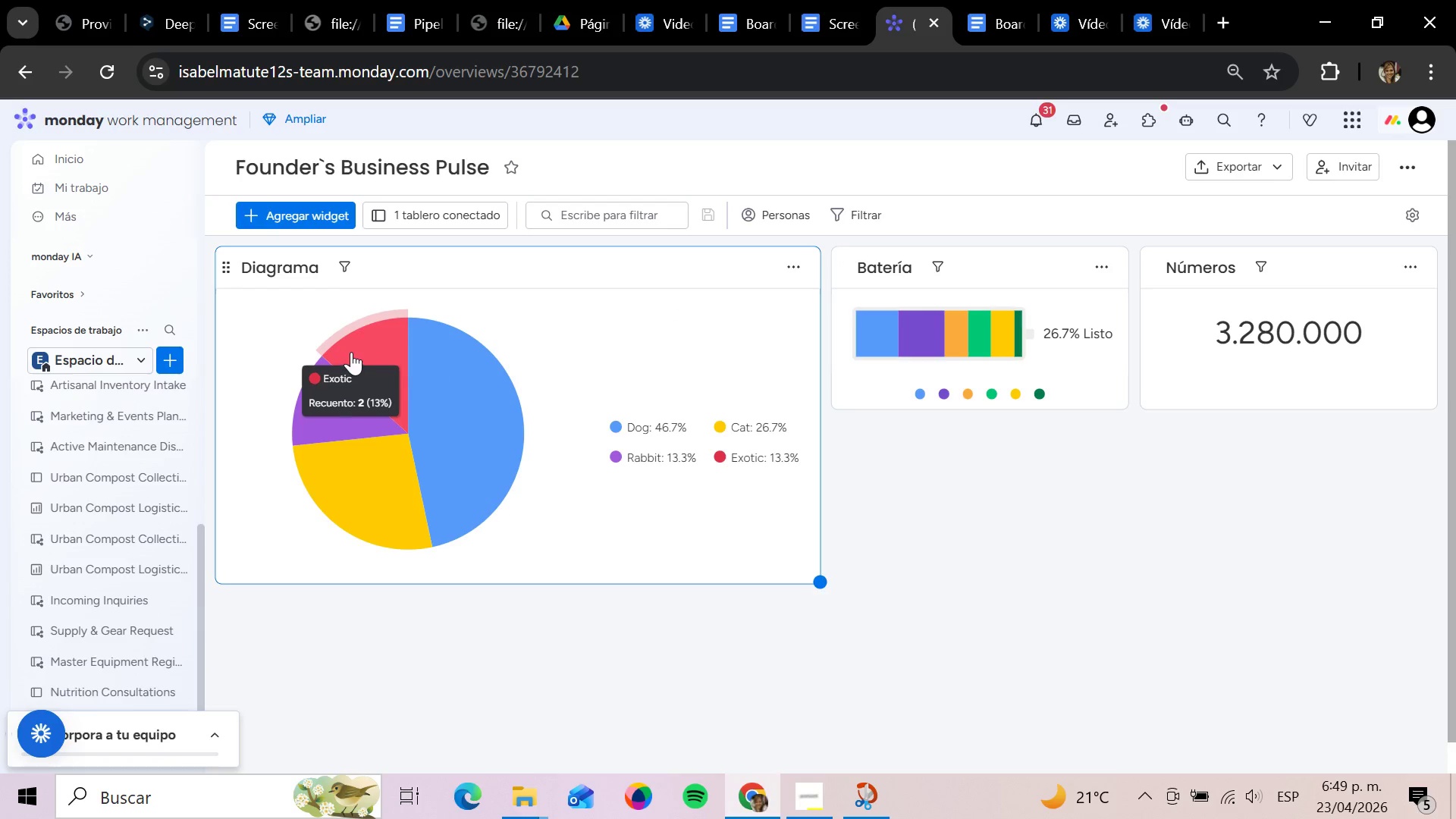 
left_click([308, 269])
 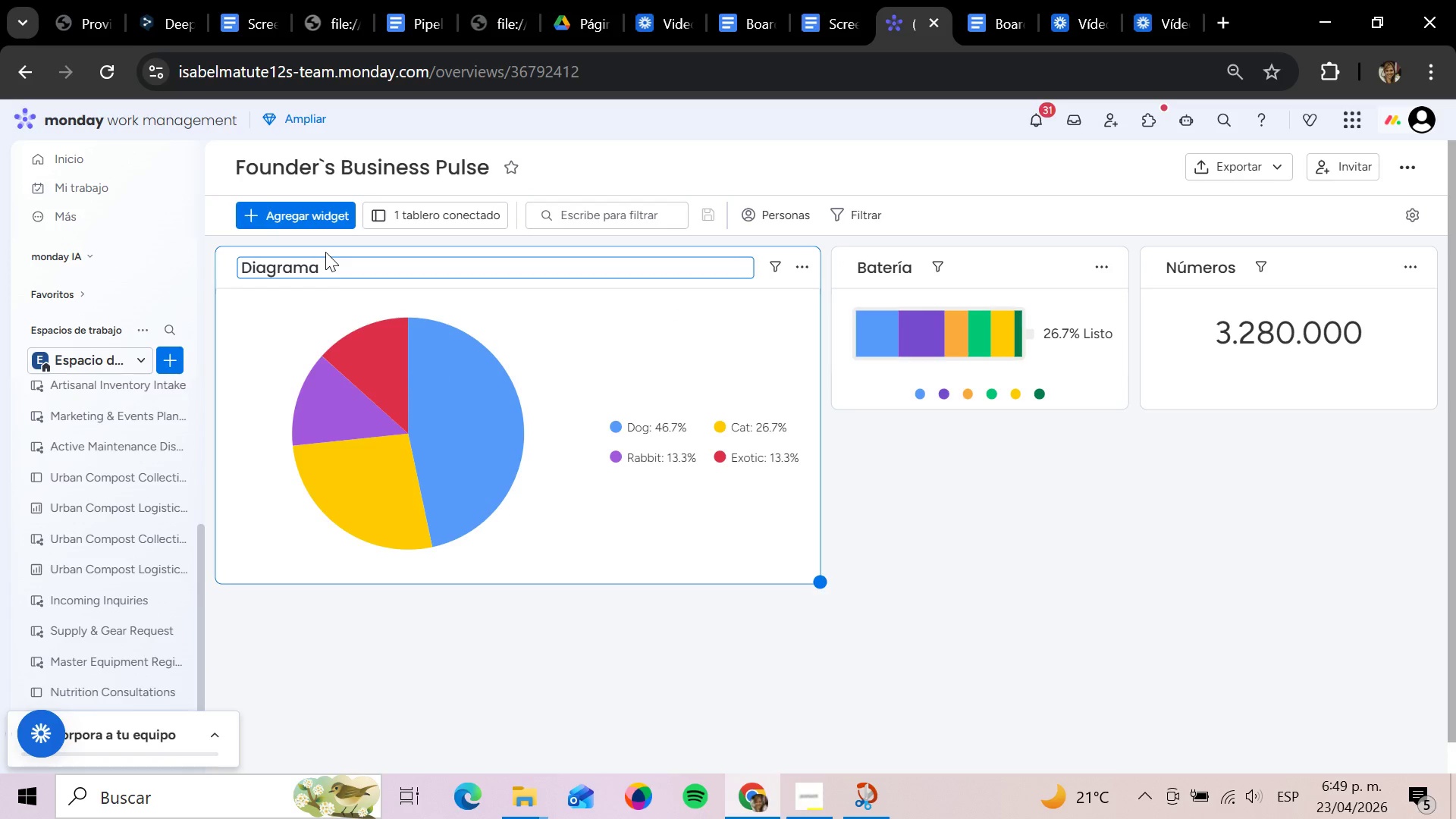 
hold_key(key=Backspace, duration=1.05)
 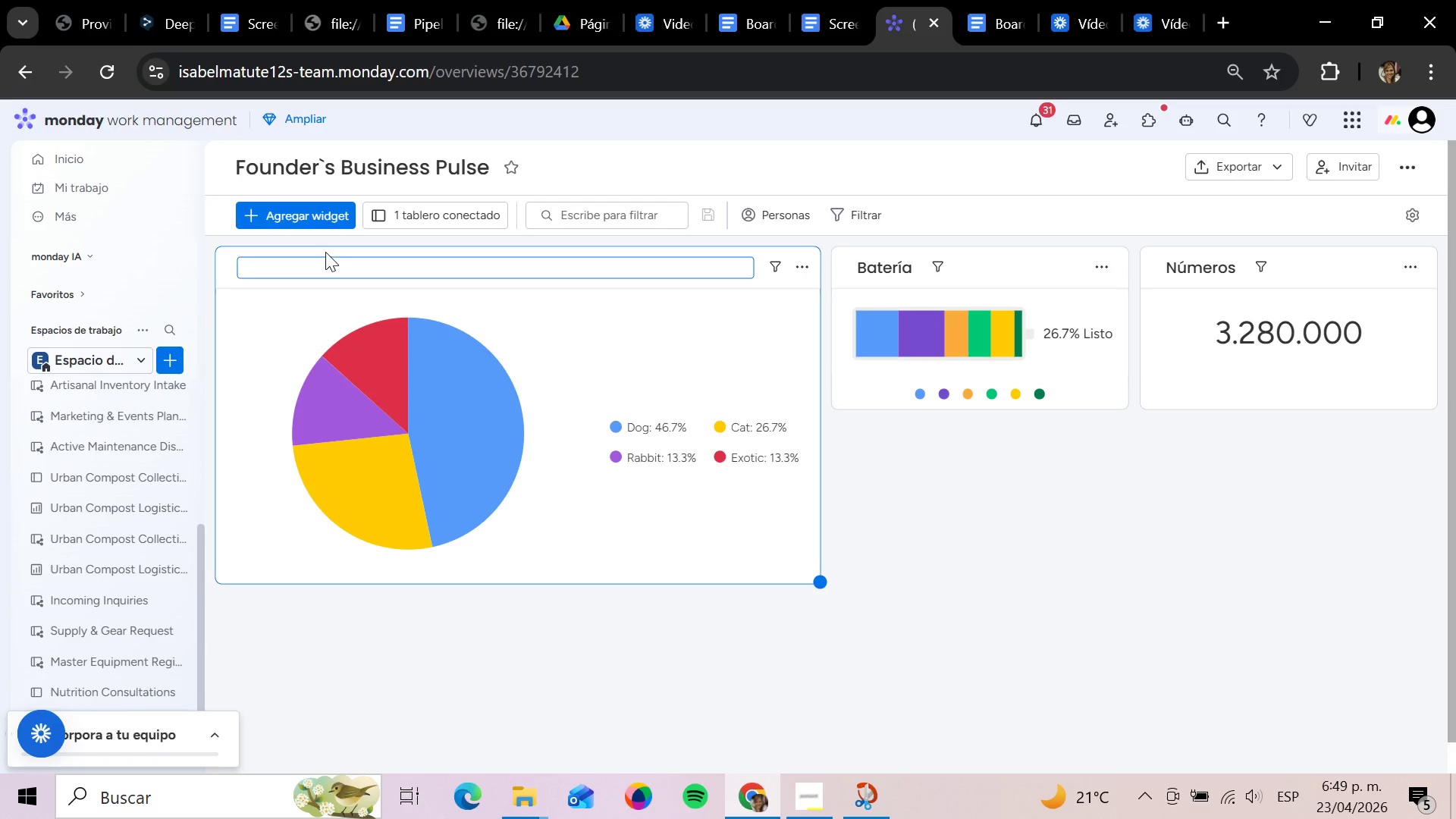 
key(CapsLock)
 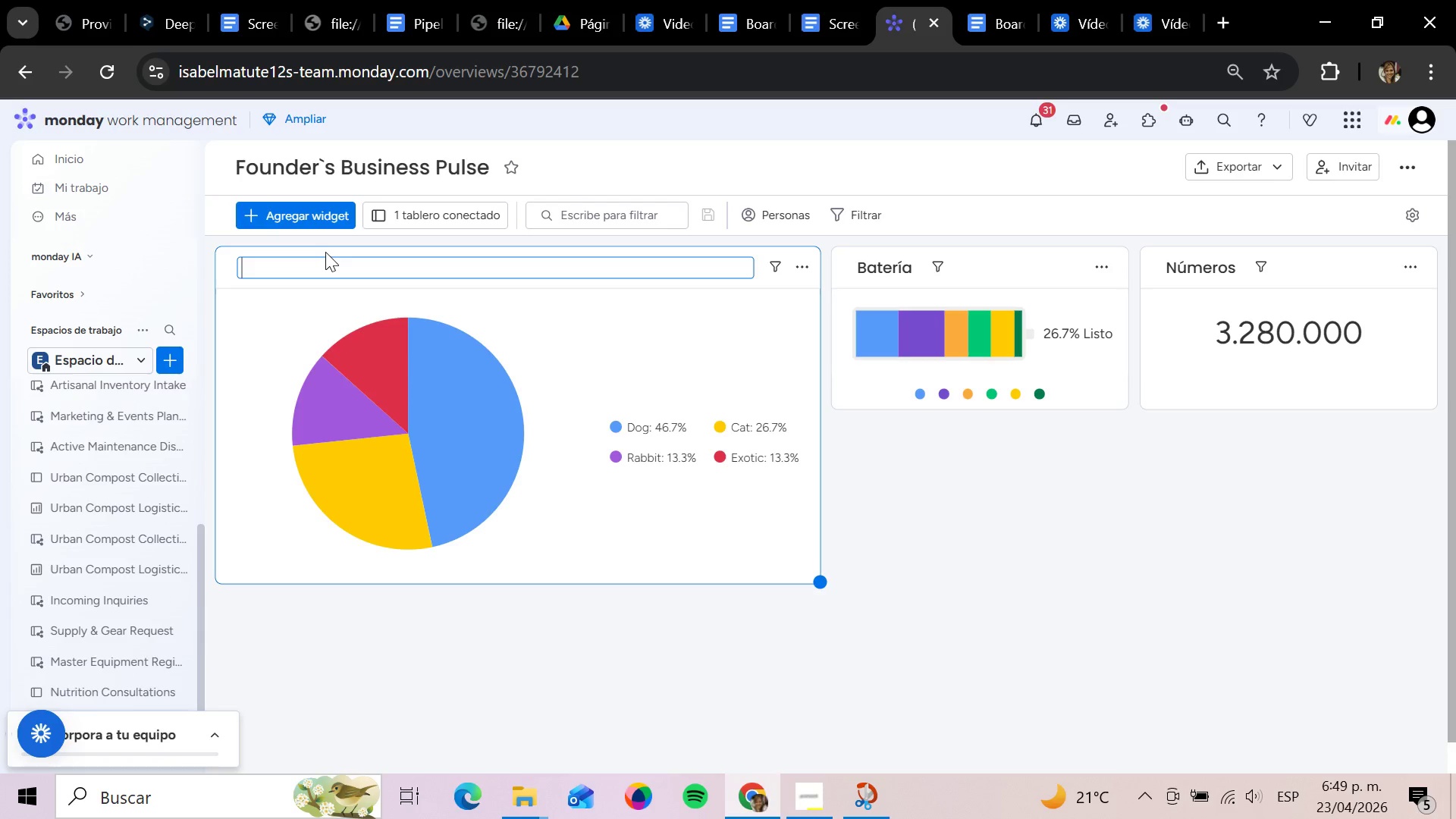 
wait(5.78)
 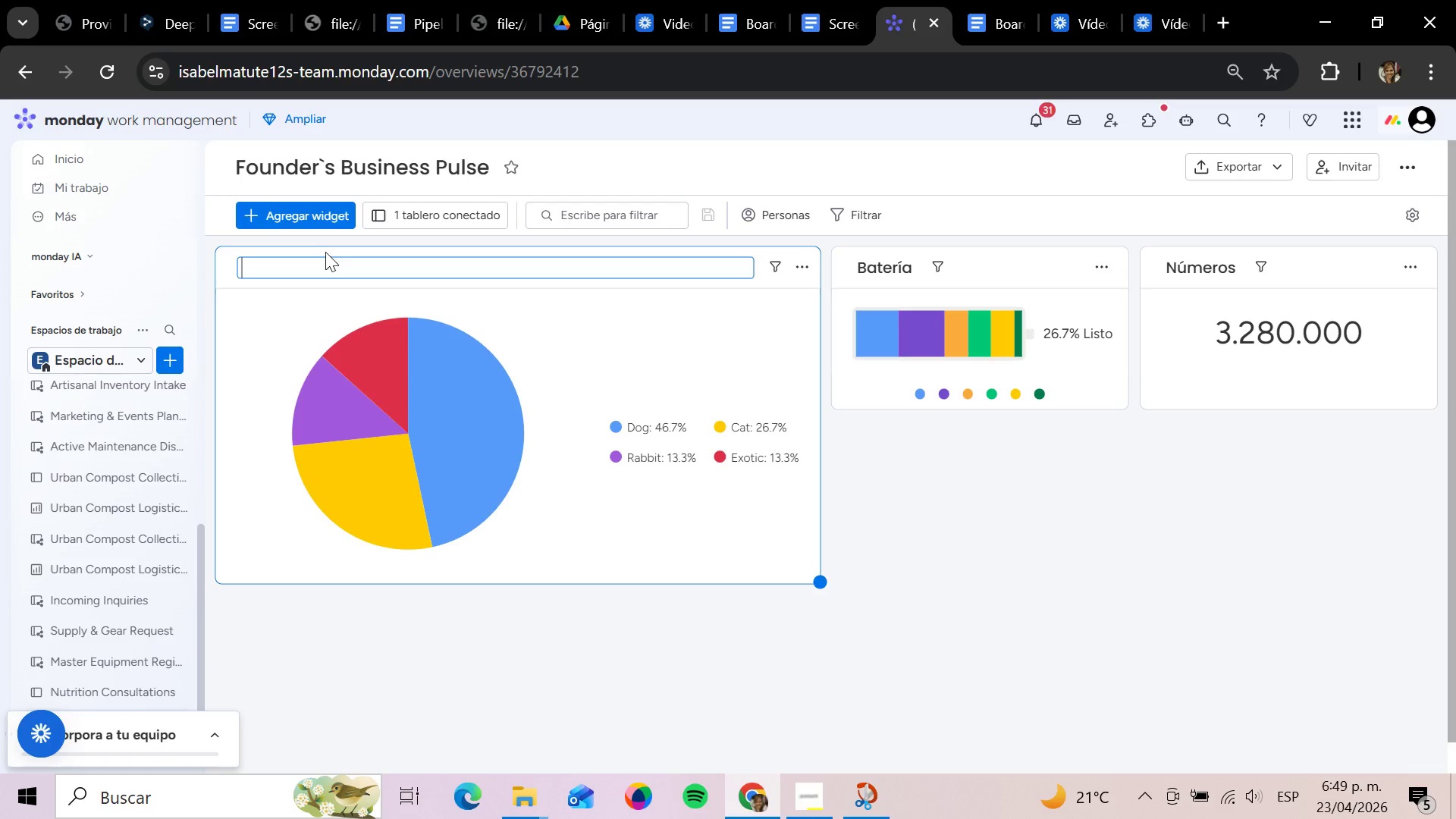 
type(c)
key(Backspace)
type(Chart)
 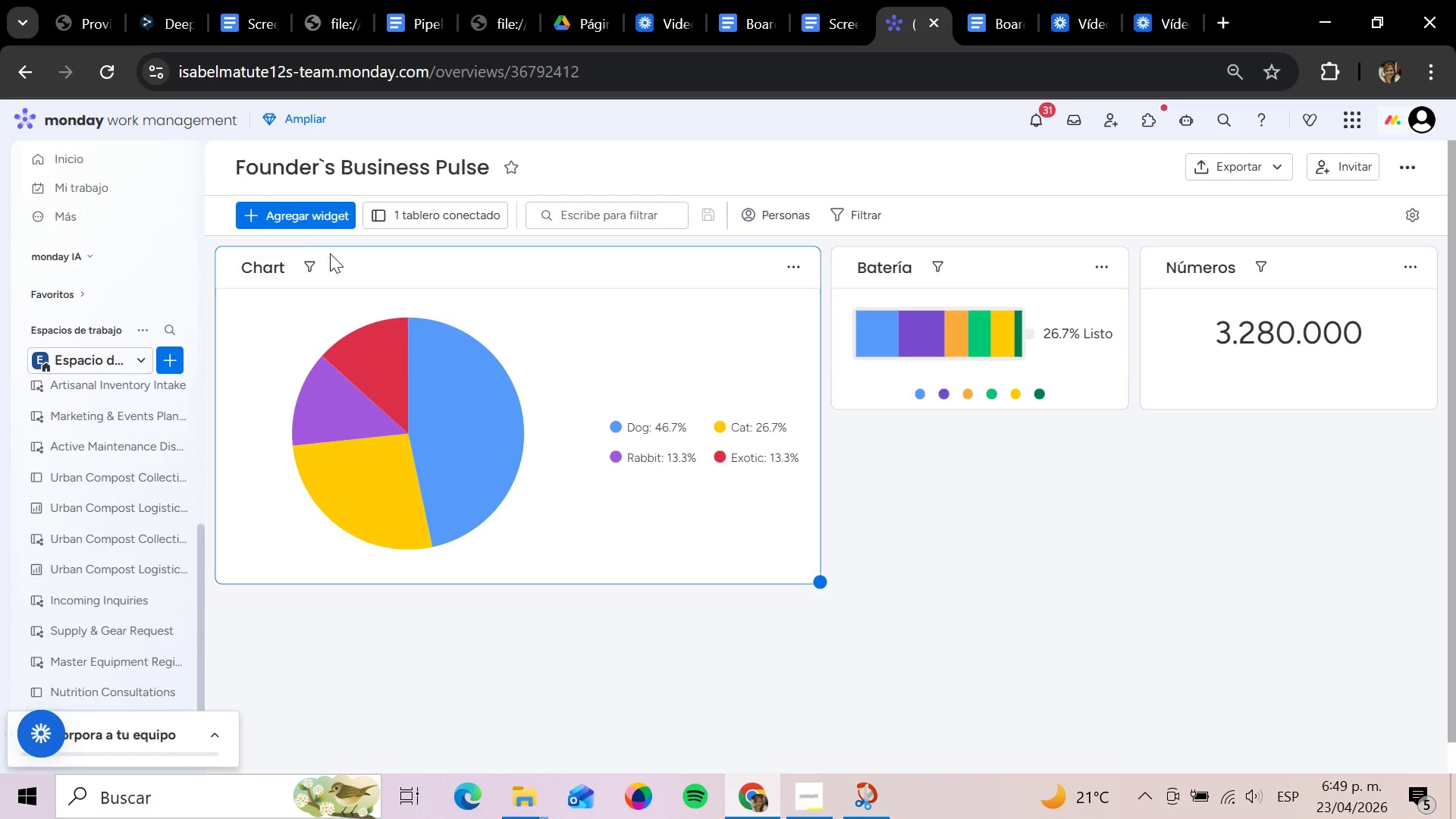 
key(Enter)
 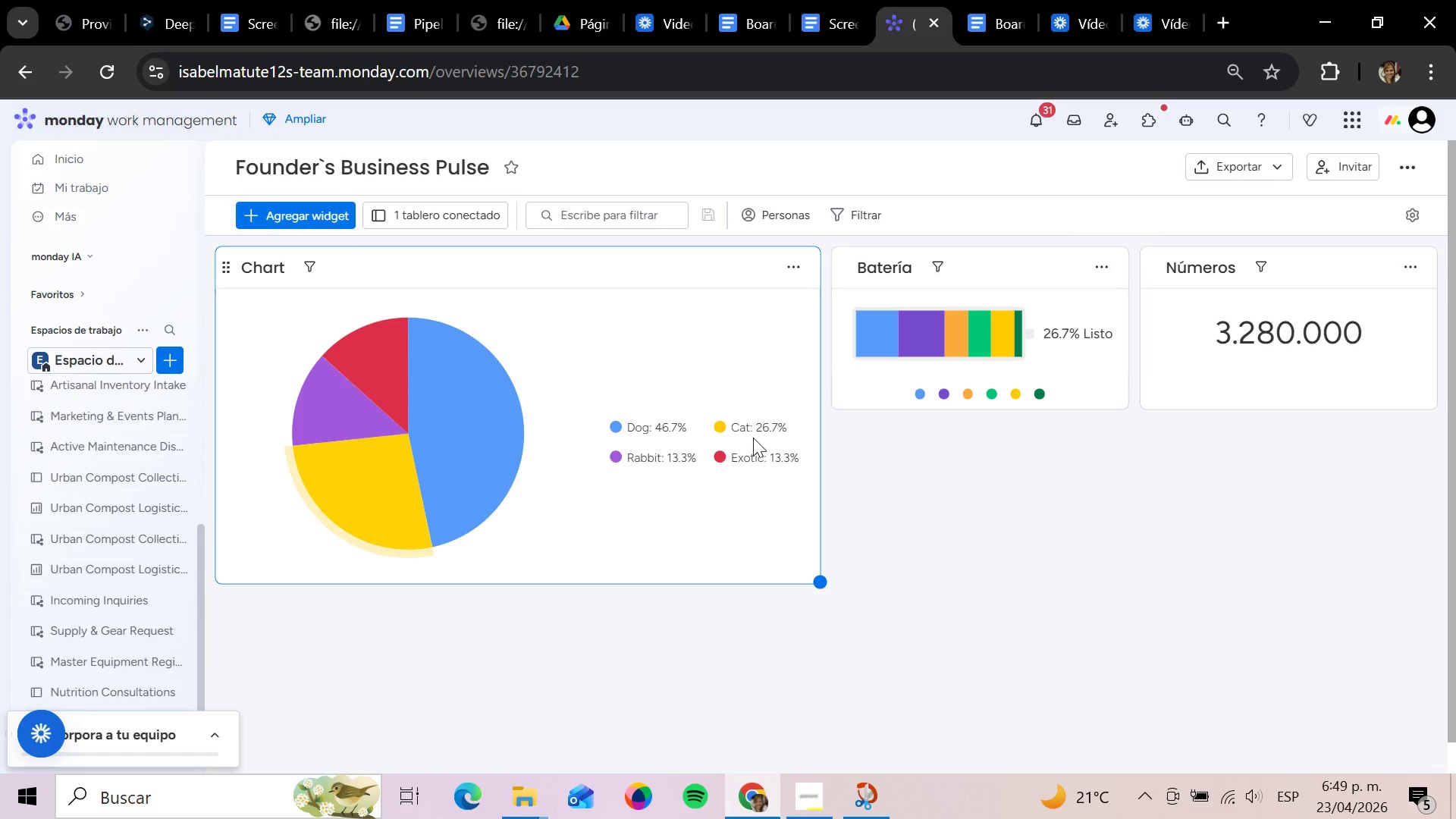 
mouse_move([767, 436])
 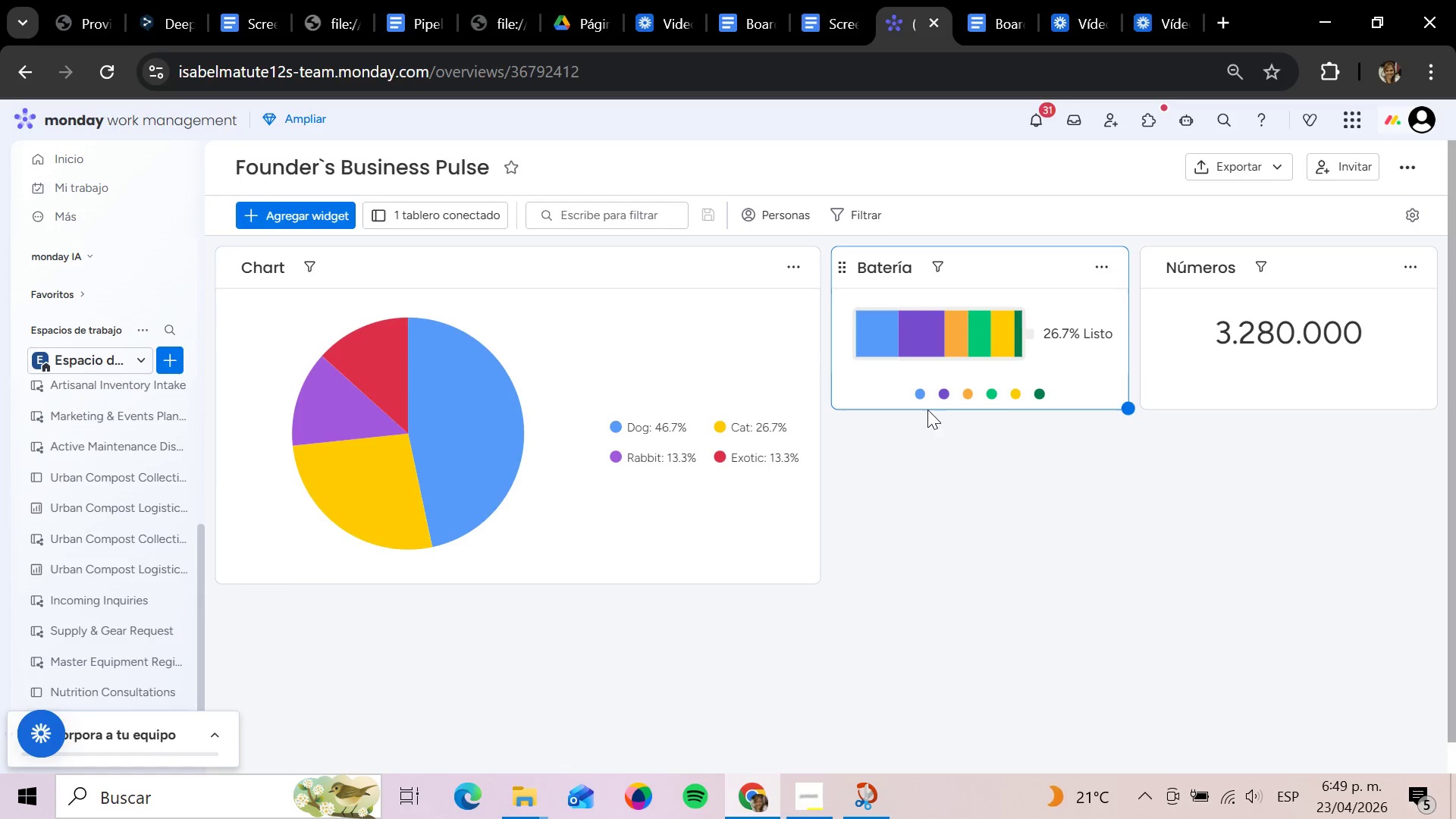 
left_click_drag(start_coordinate=[1095, 259], to_coordinate=[1099, 261])
 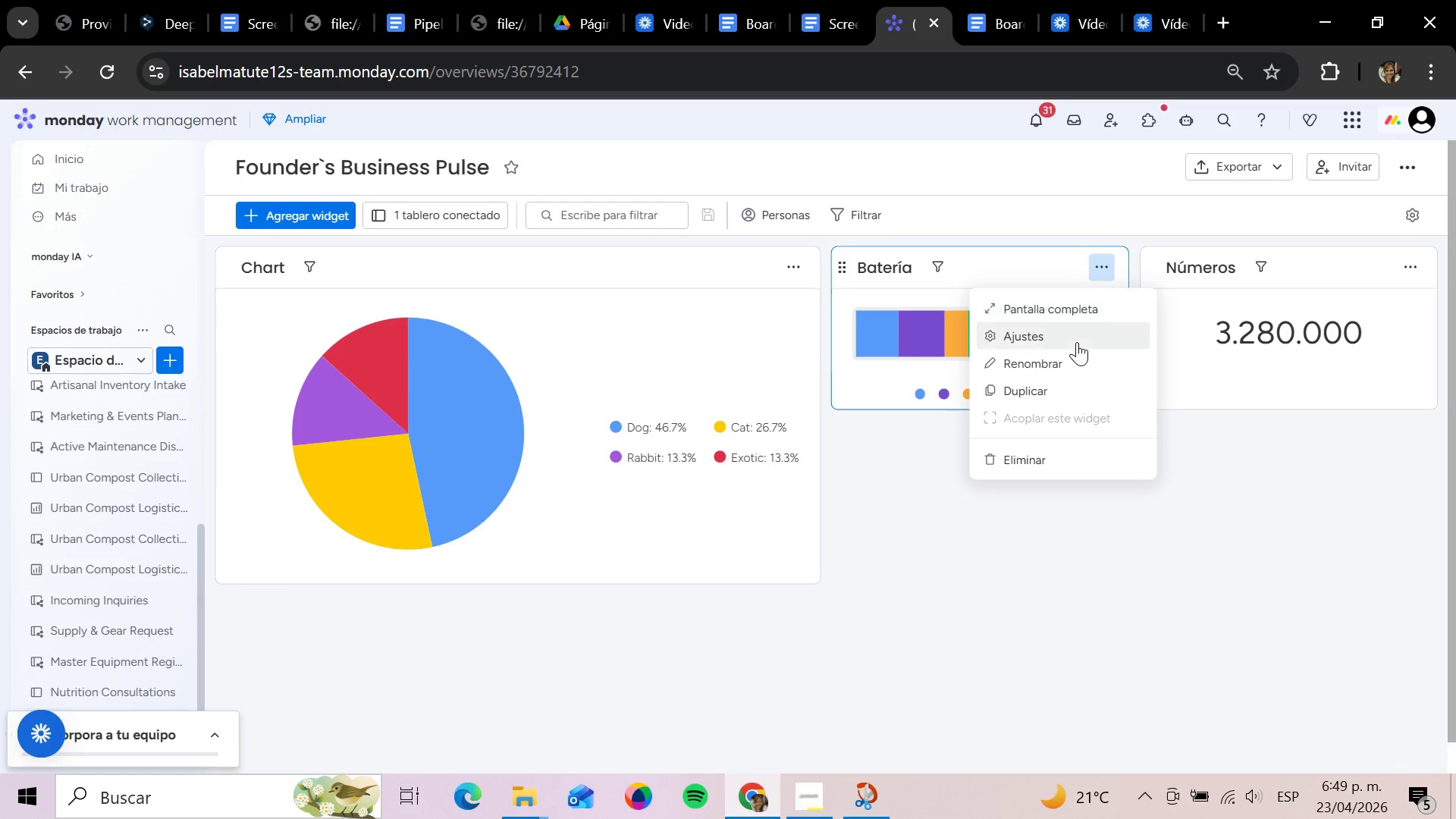 
left_click([1072, 342])
 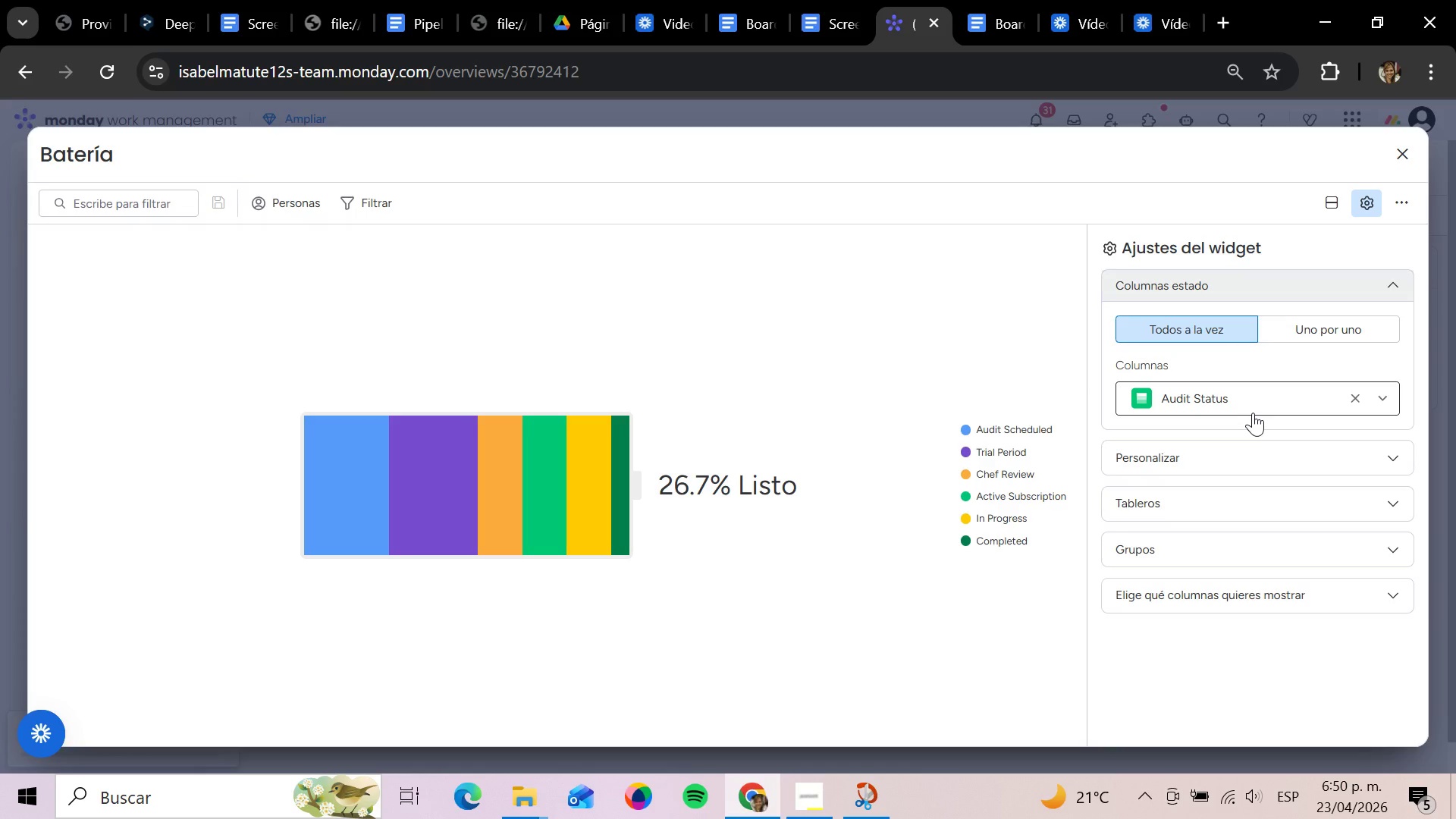 
wait(7.84)
 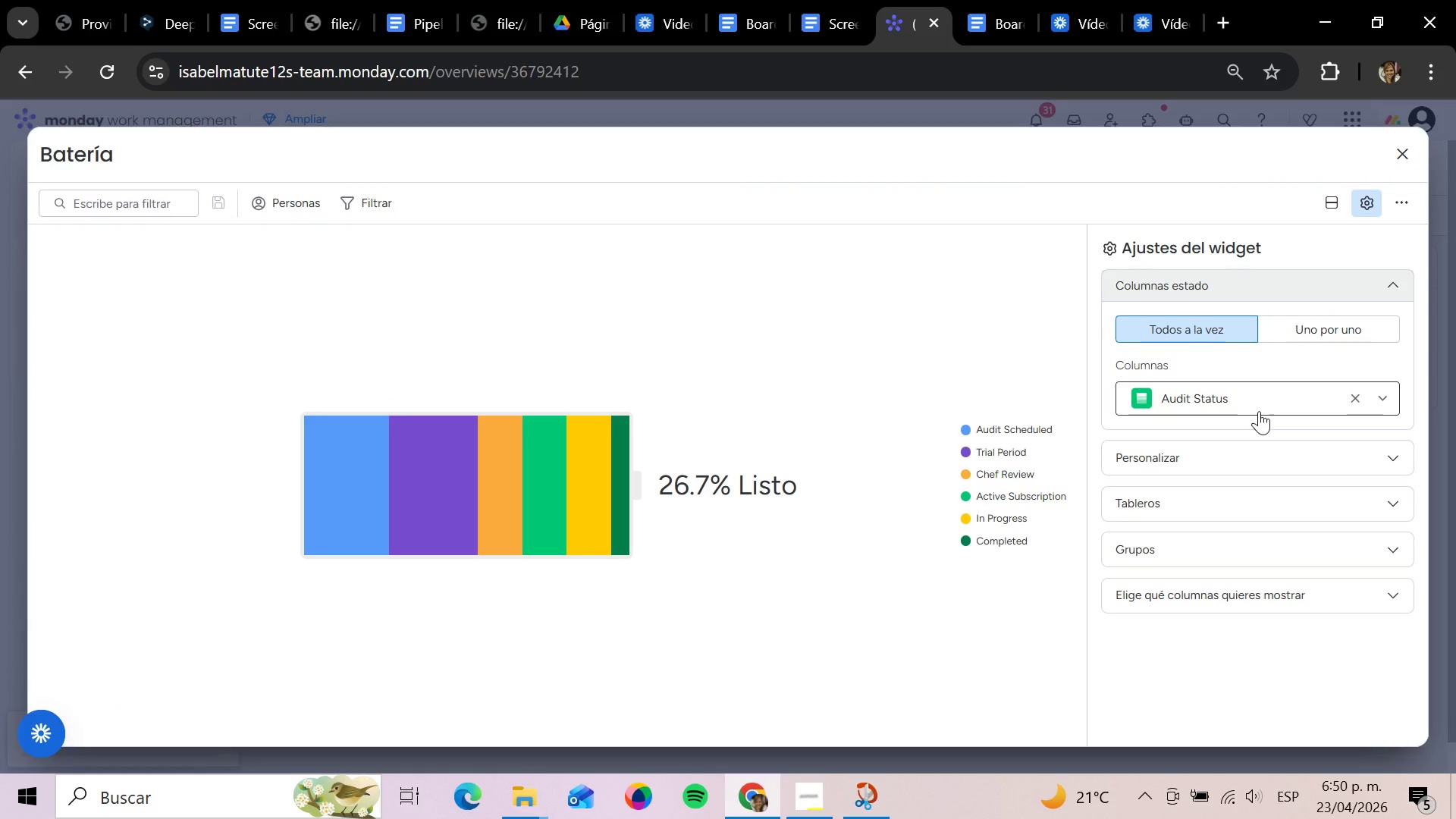 
mouse_move([623, 506])
 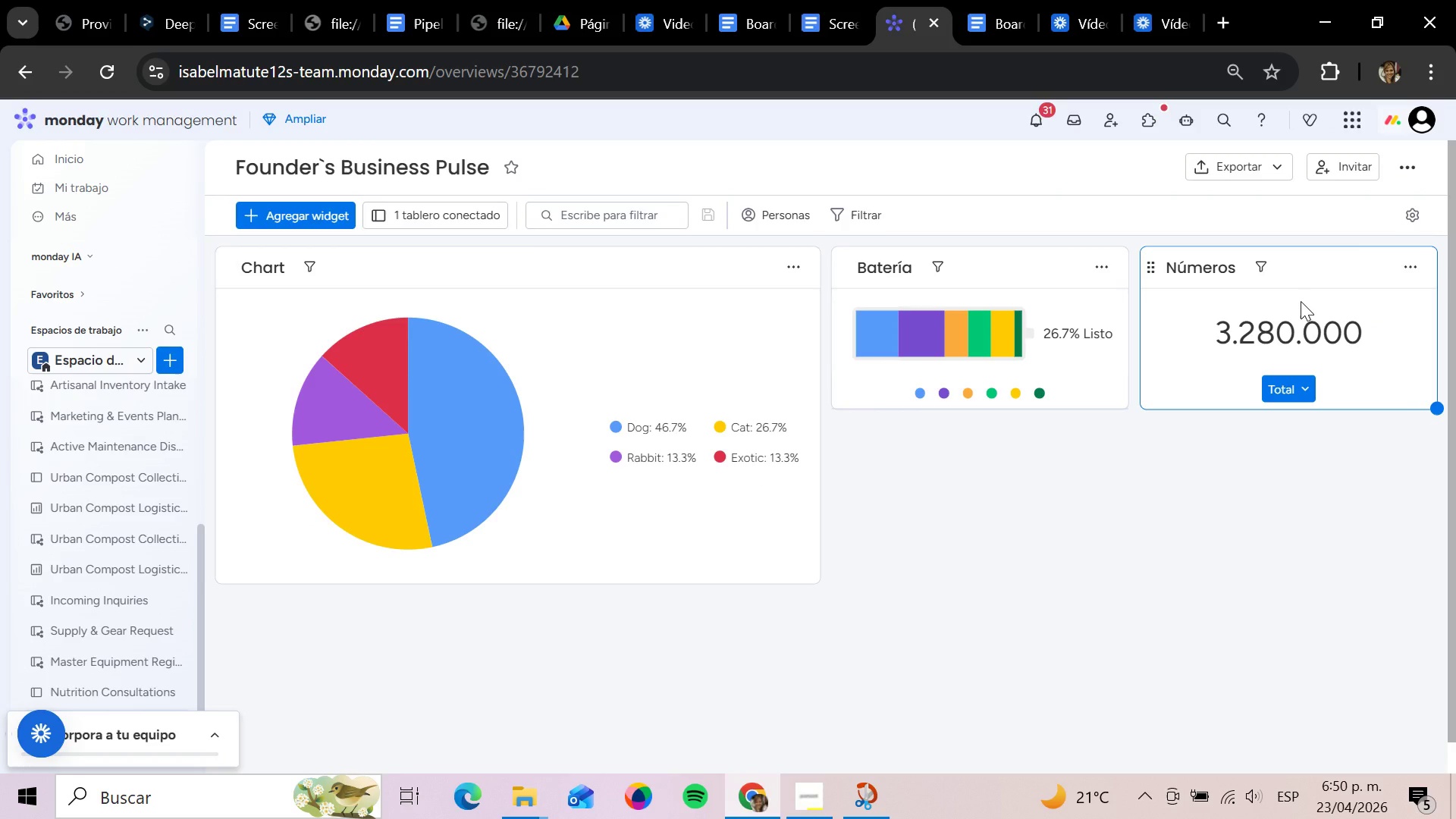 
mouse_move([1410, 292])
 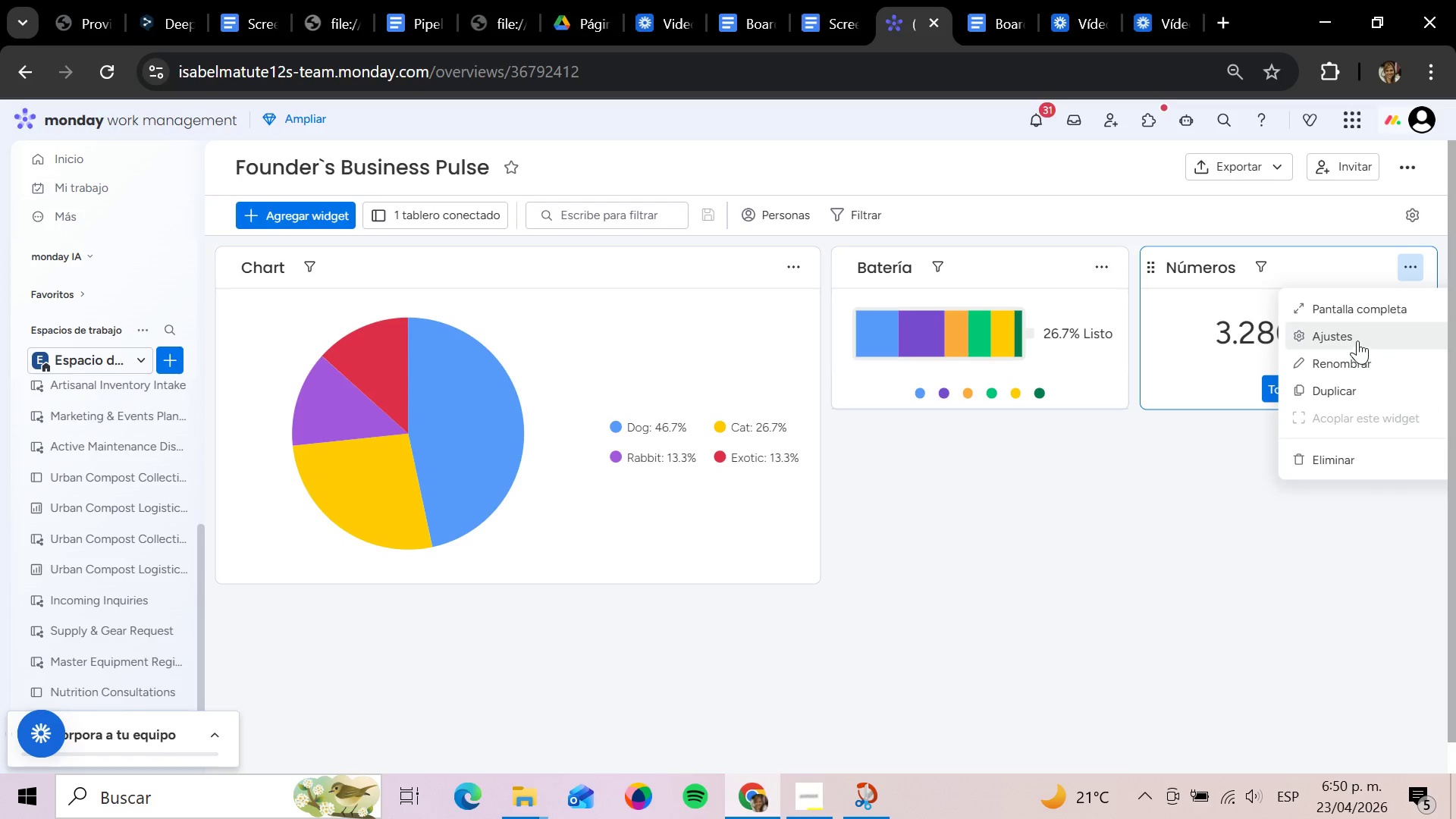 
left_click([1357, 340])
 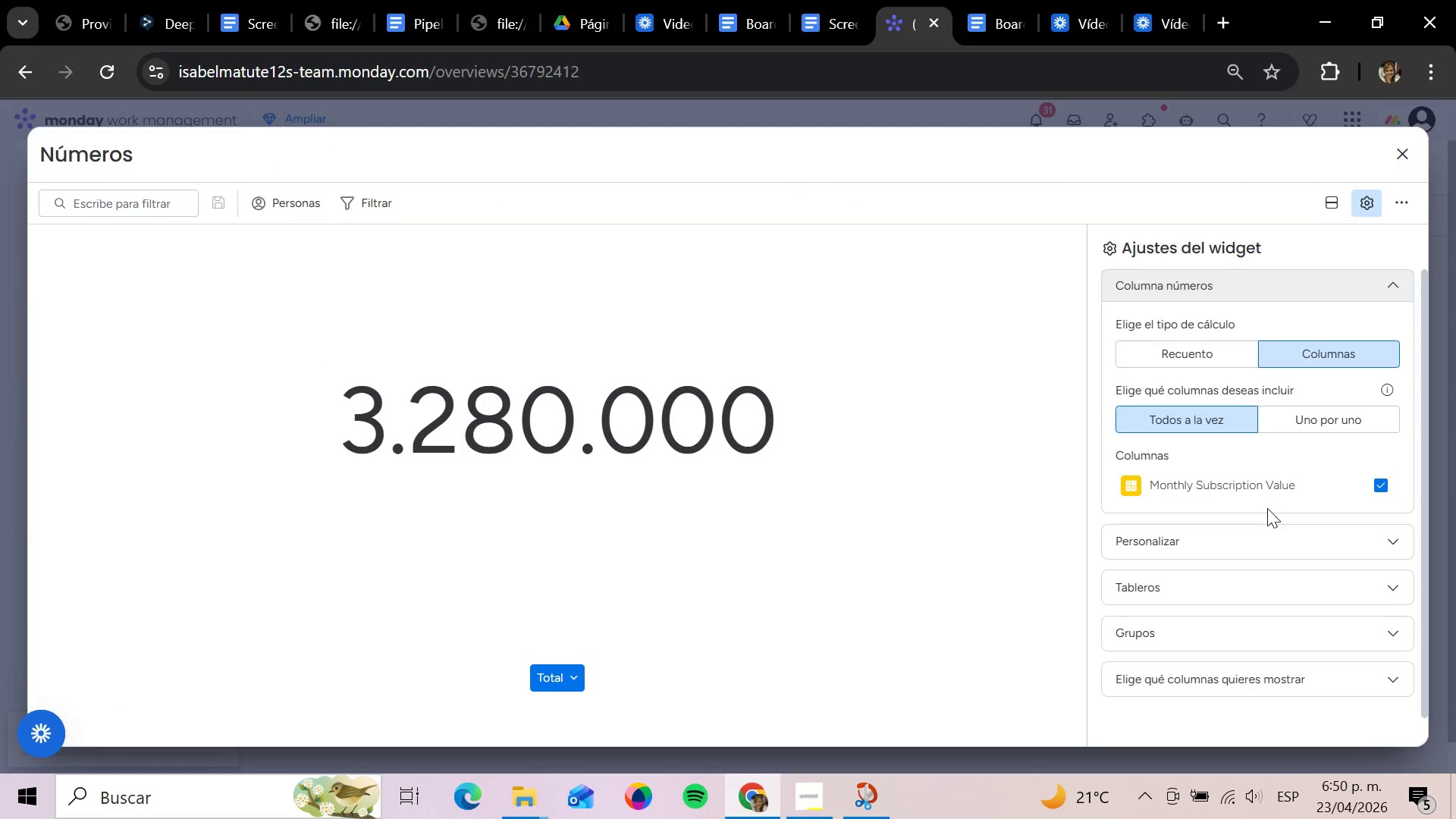 
wait(8.46)
 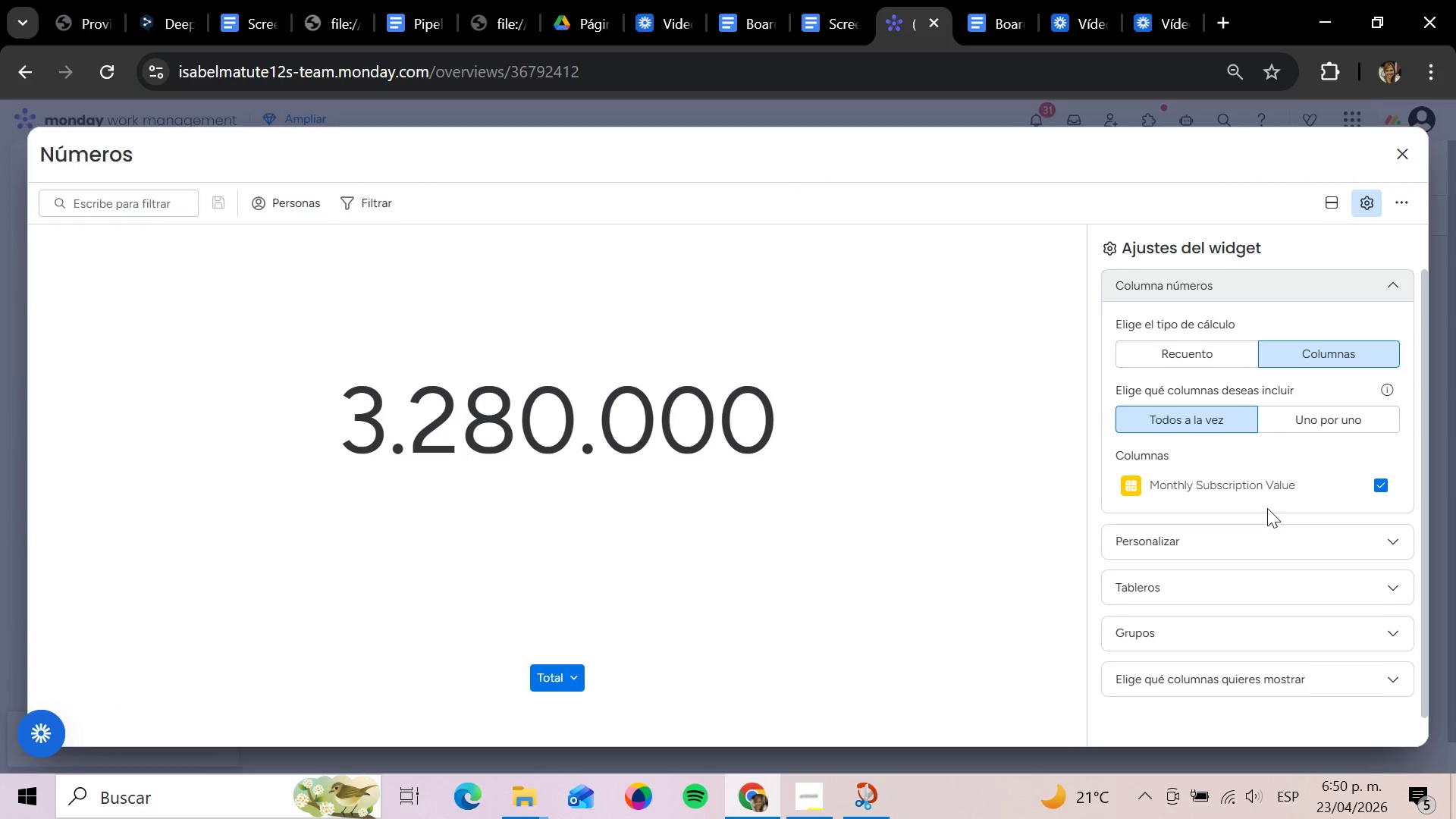 
mouse_move([1219, 428])
 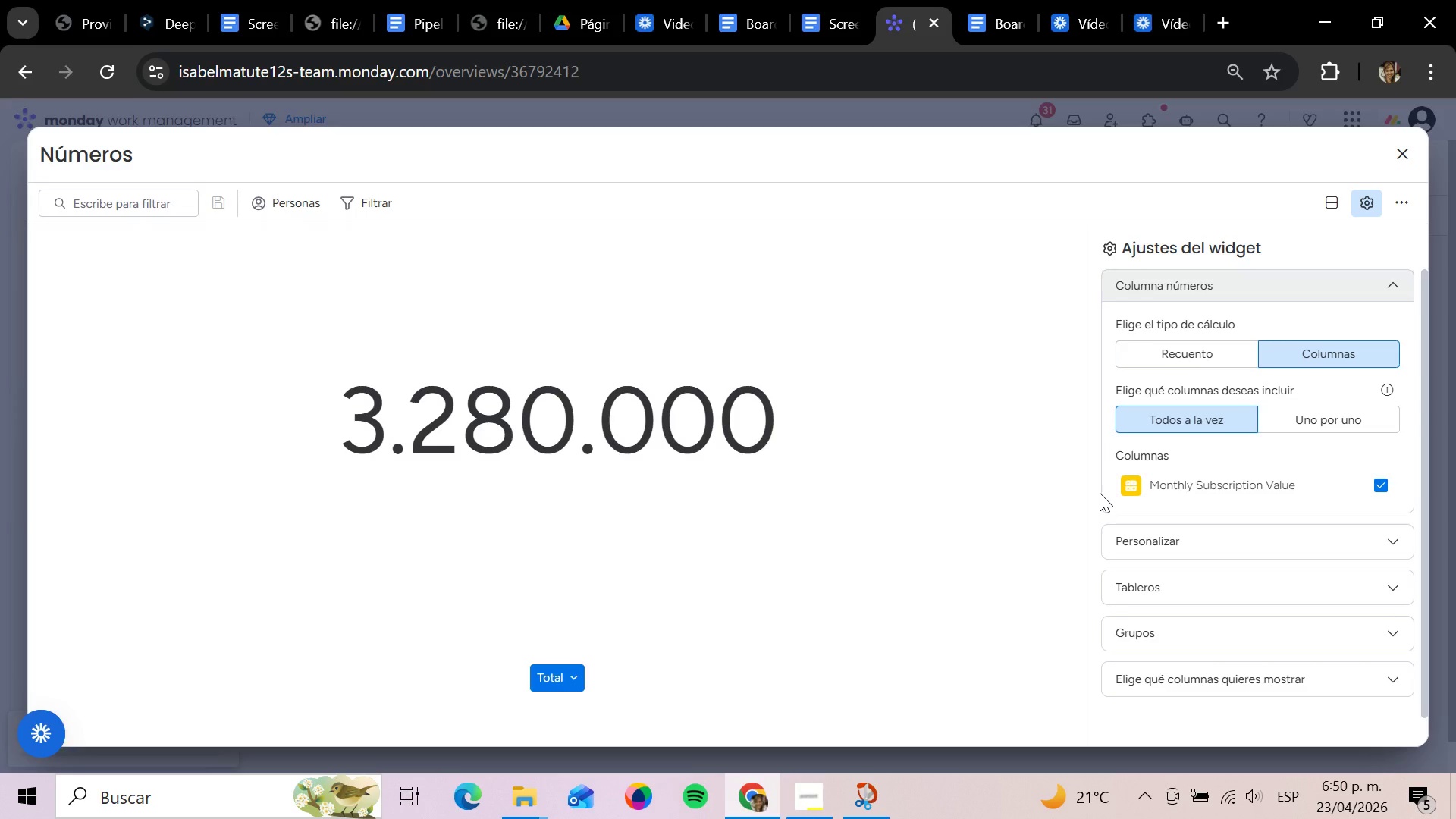 
wait(12.49)
 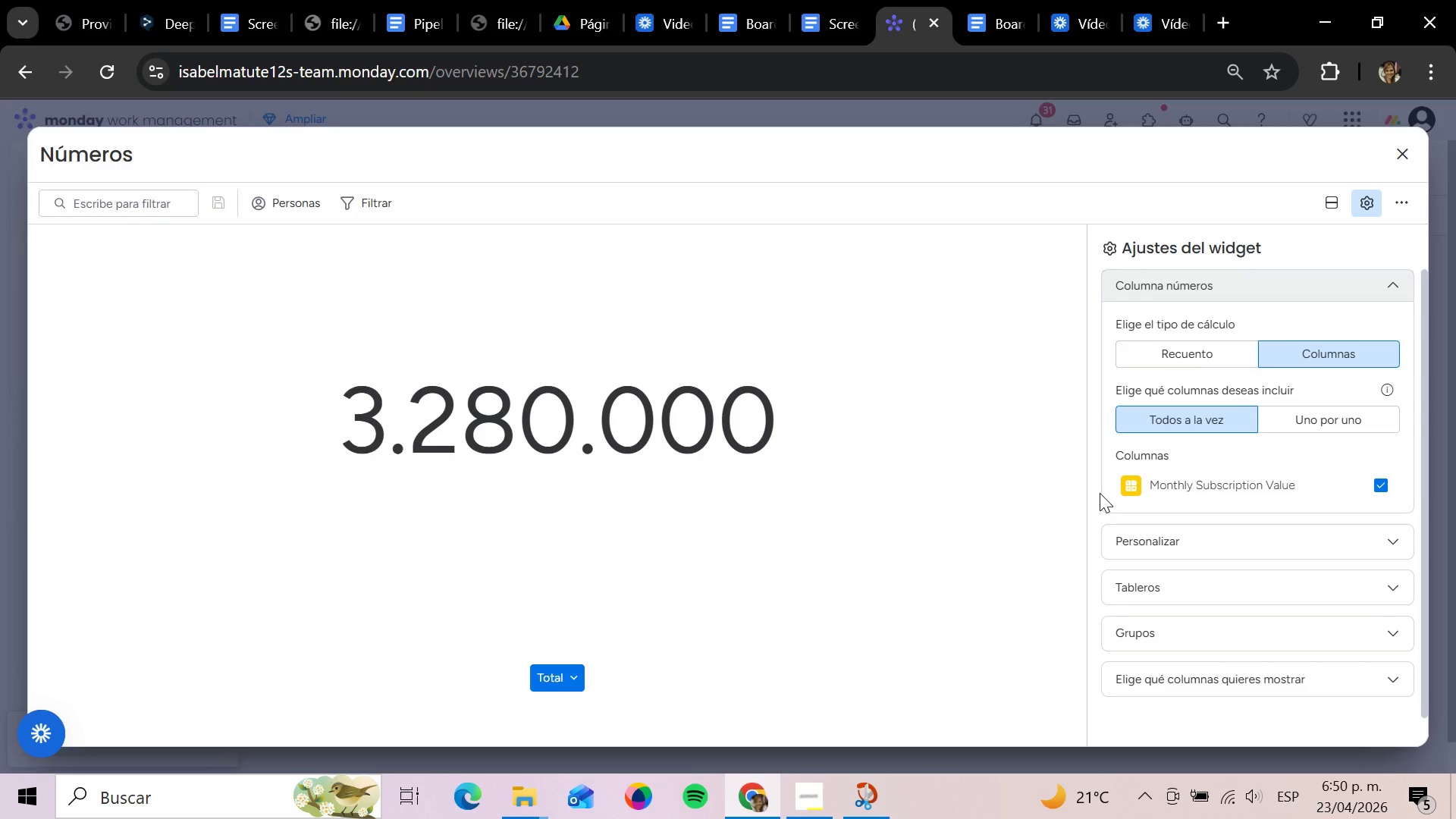 
left_click([1390, 285])
 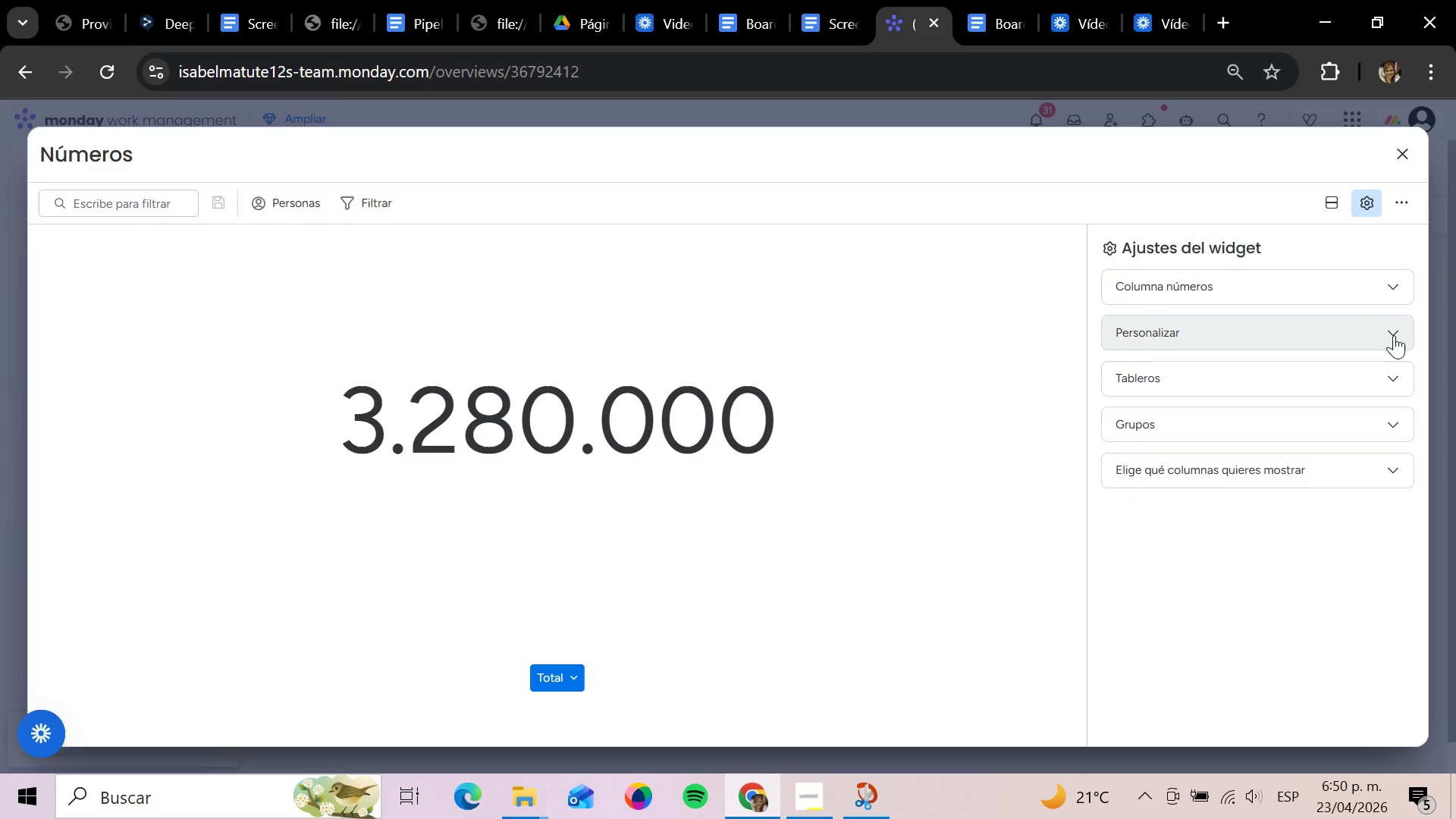 
left_click([1394, 334])
 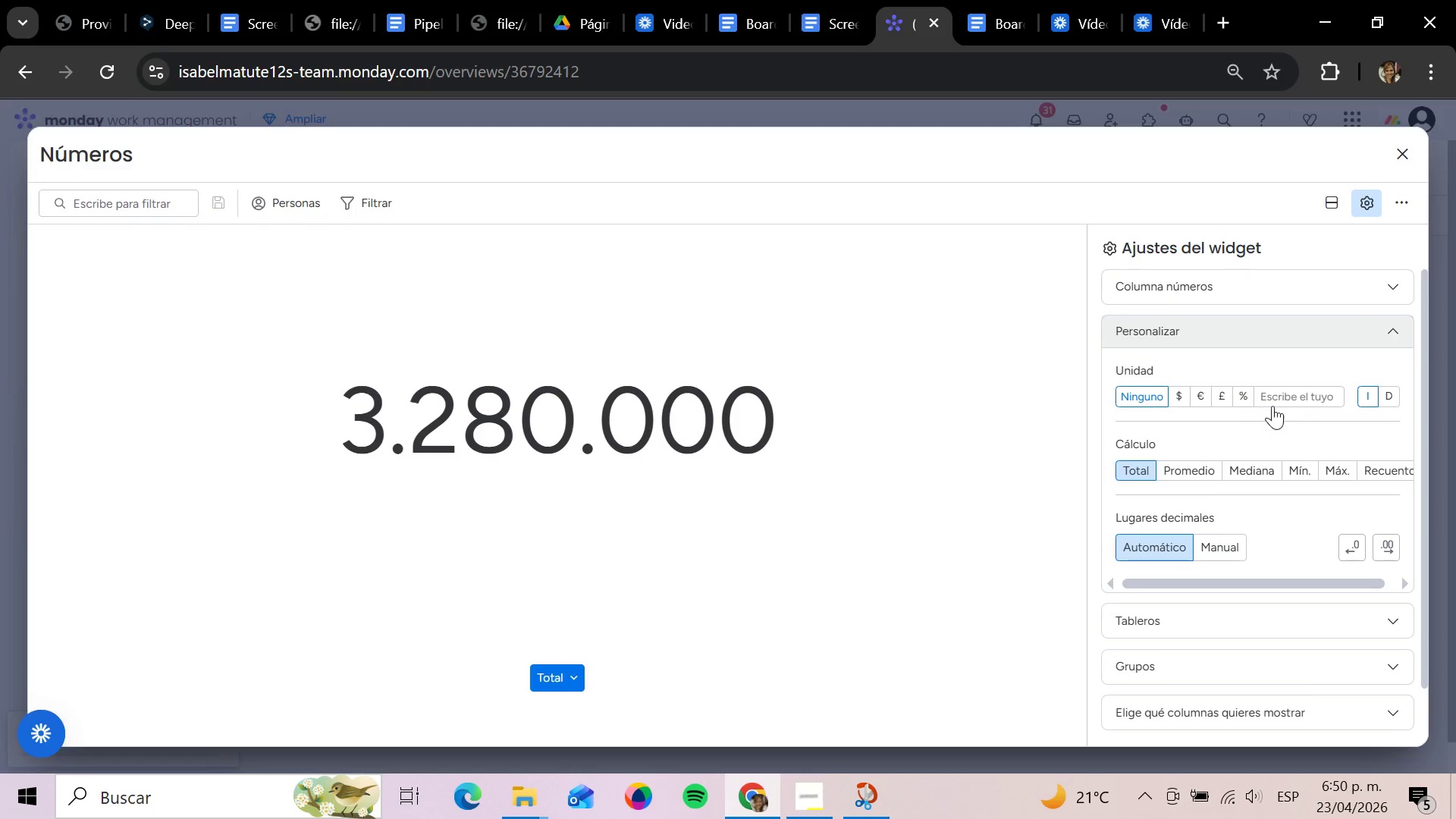 
wait(6.19)
 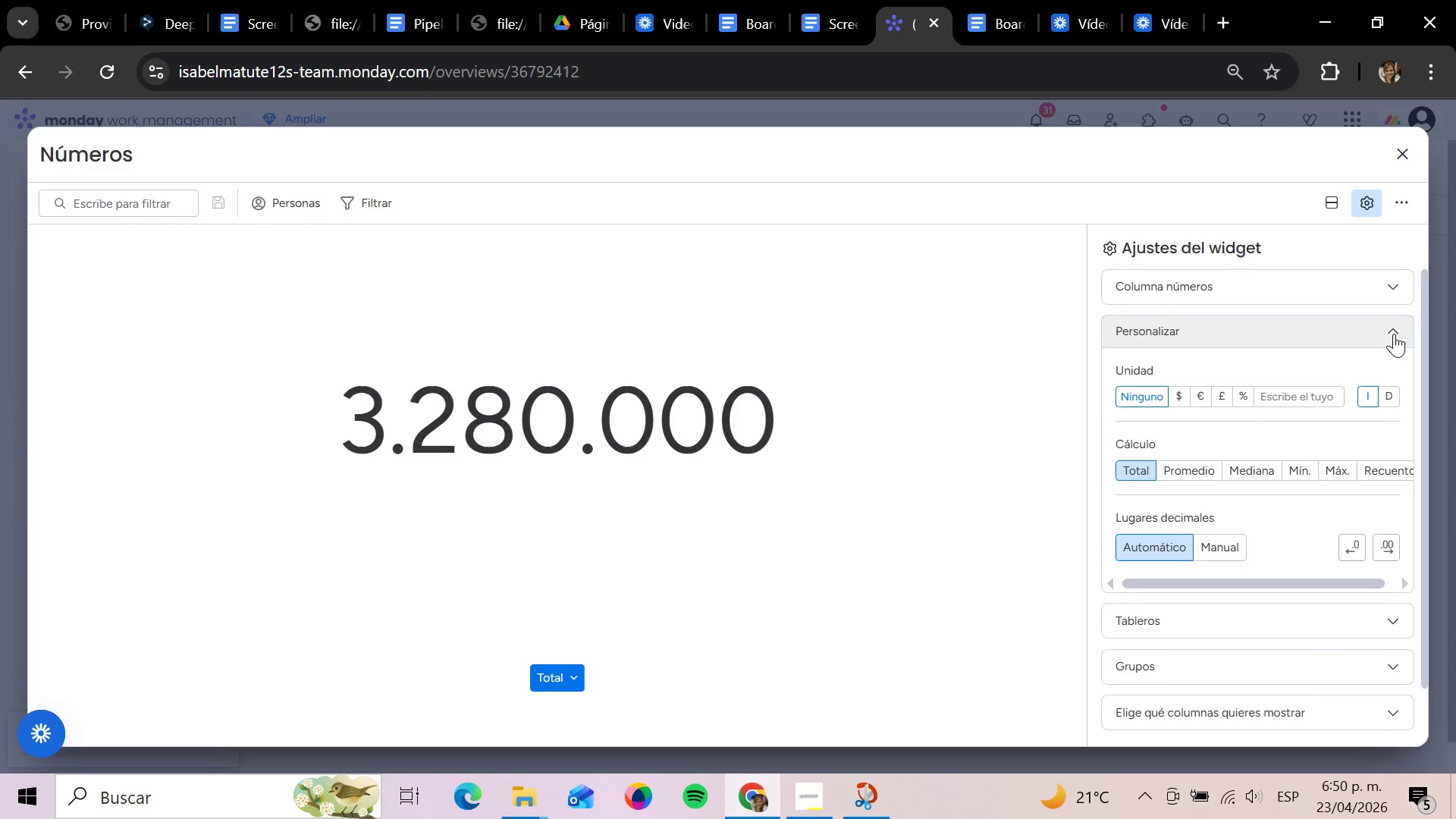 
left_click([1181, 403])
 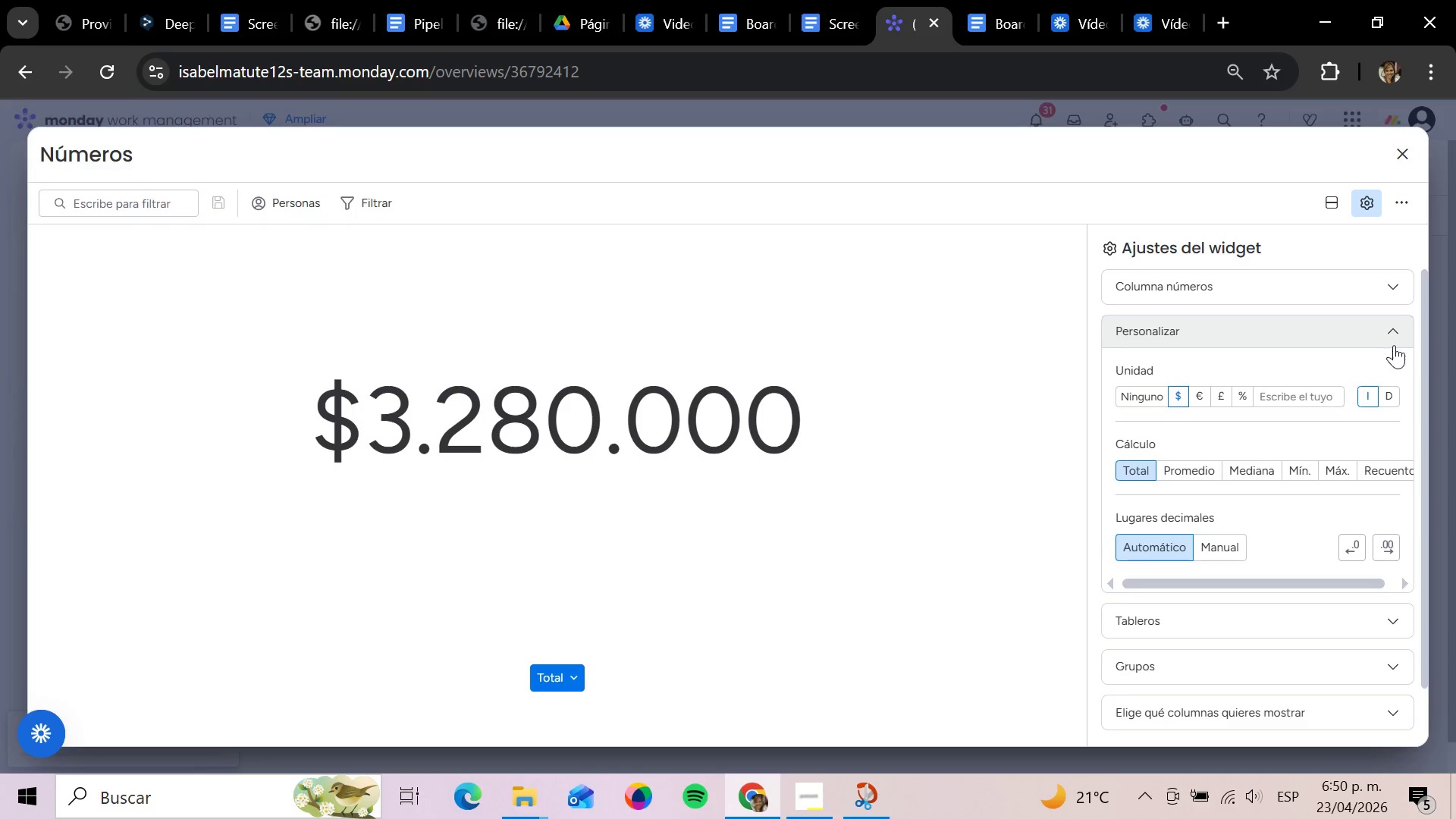 
wait(6.03)
 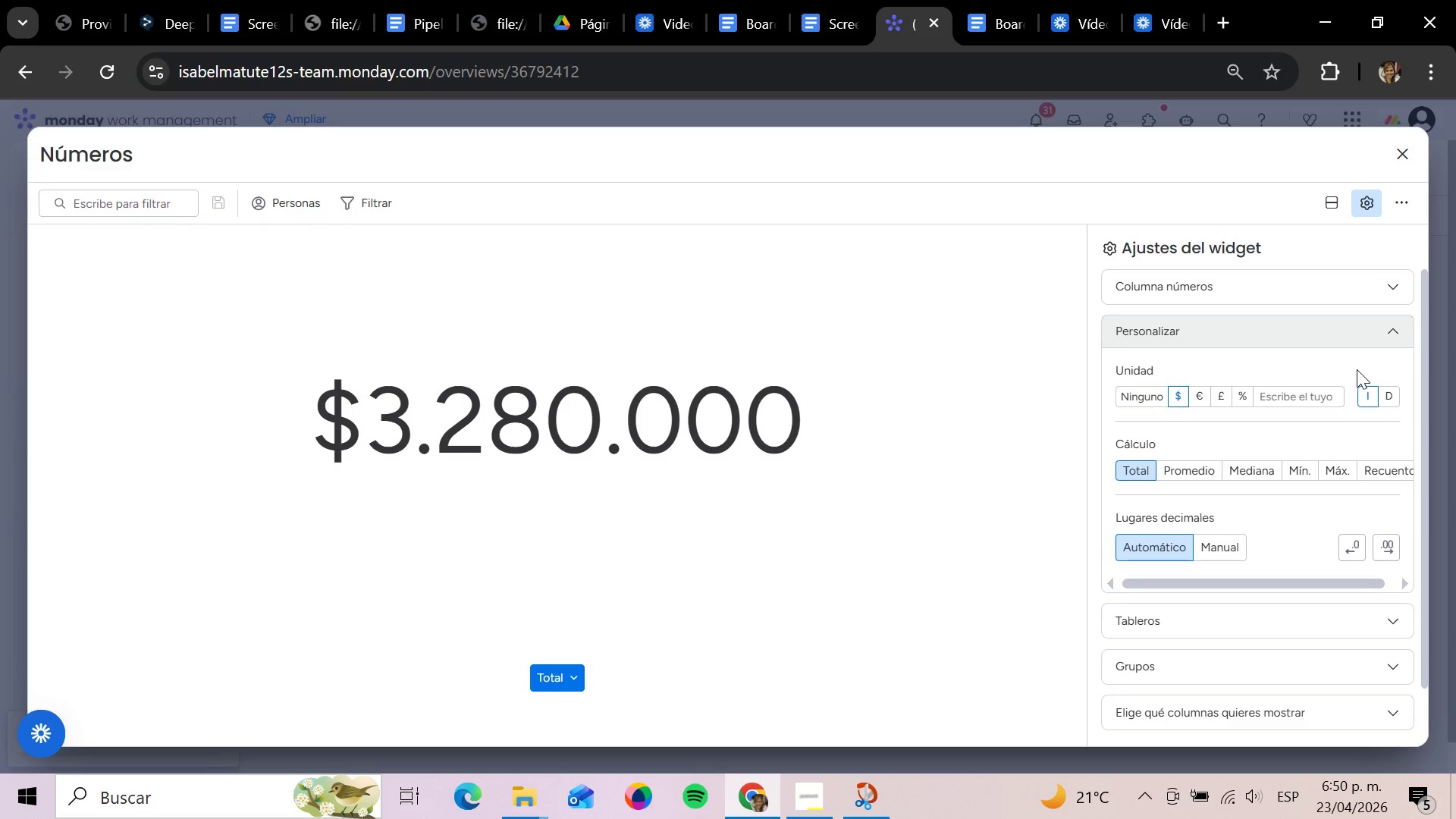 
left_click([1395, 335])
 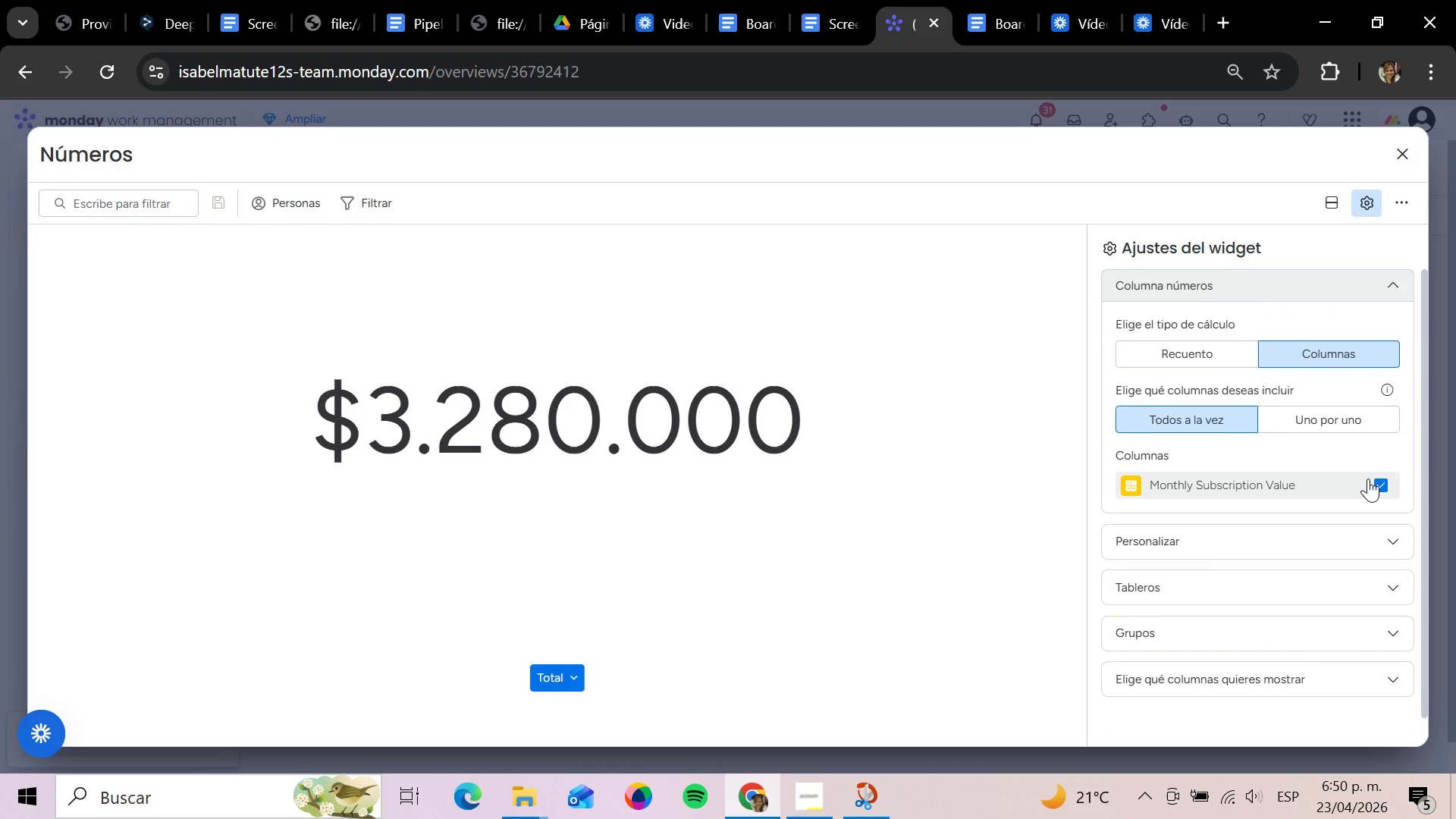 
left_click([1373, 485])
 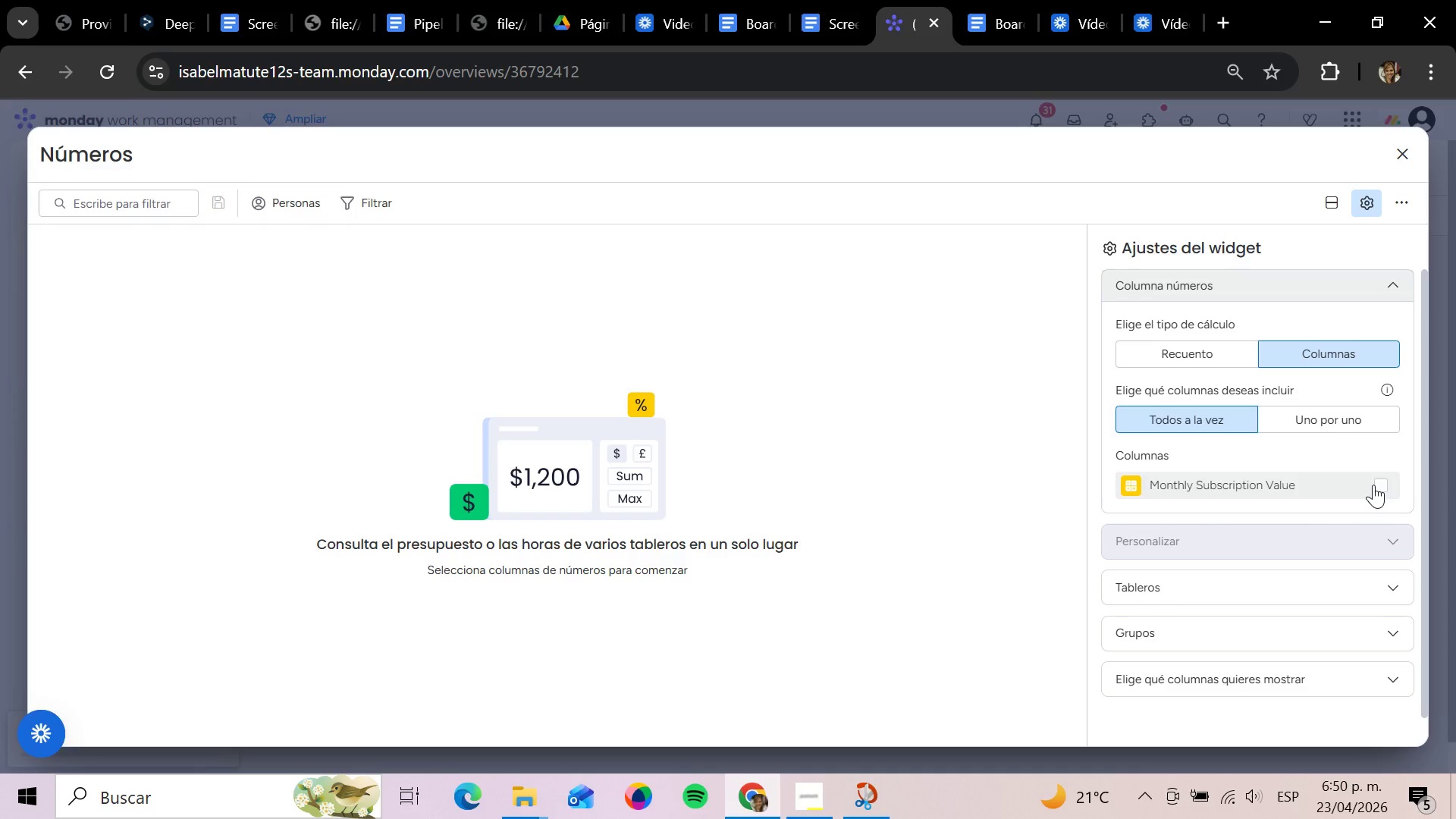 
left_click([1373, 485])
 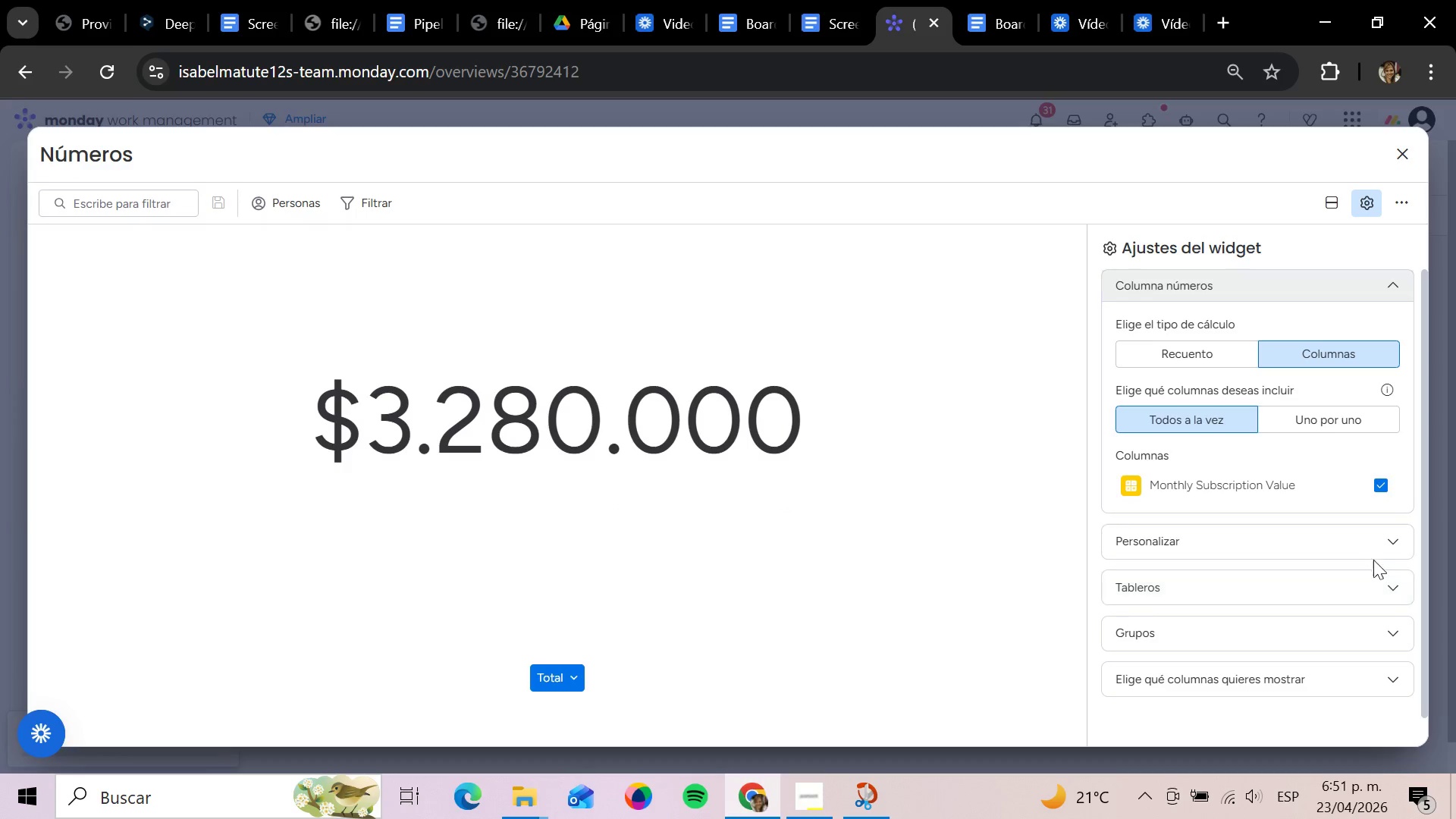 
wait(7.2)
 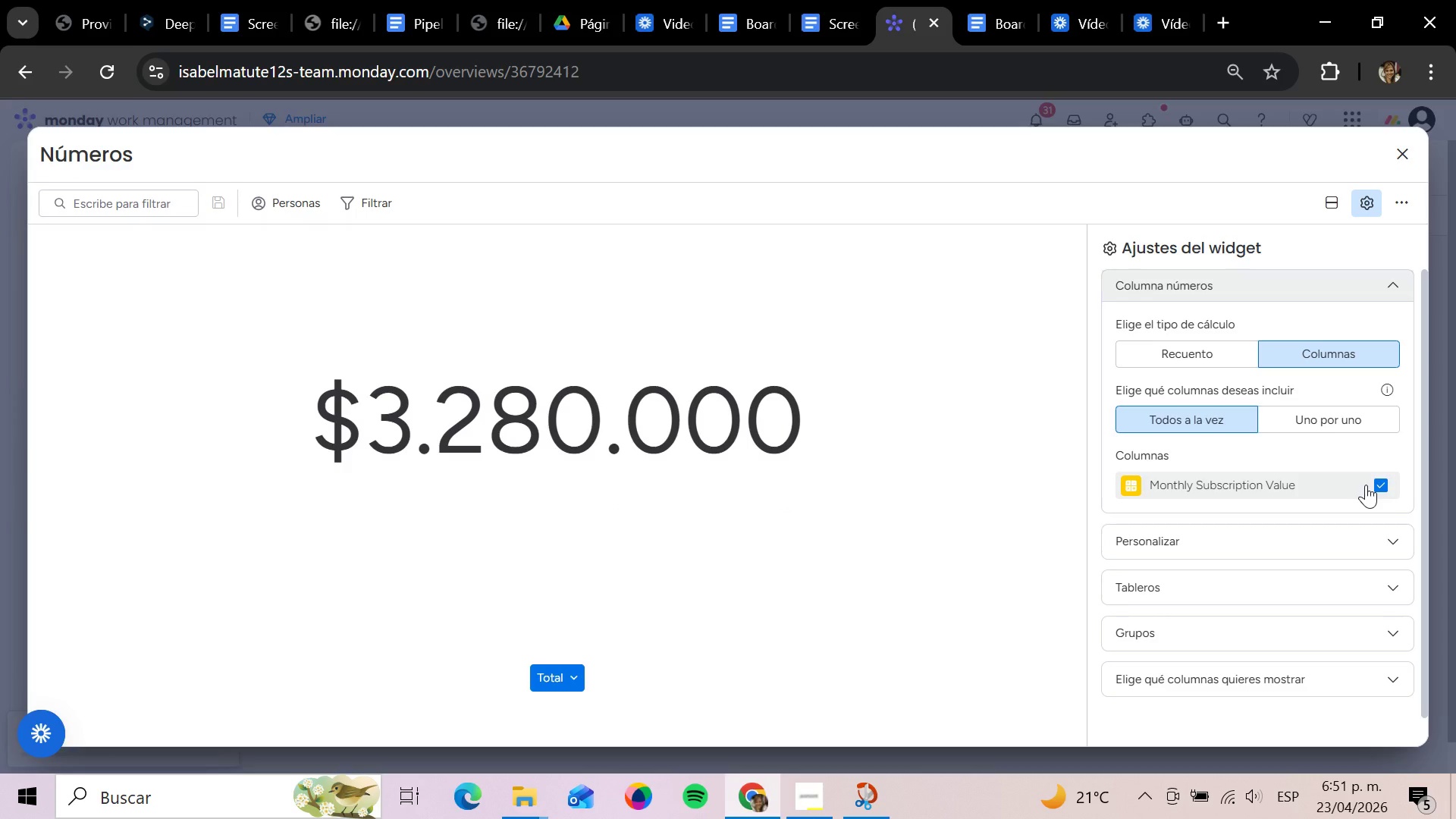 
left_click([1235, 356])
 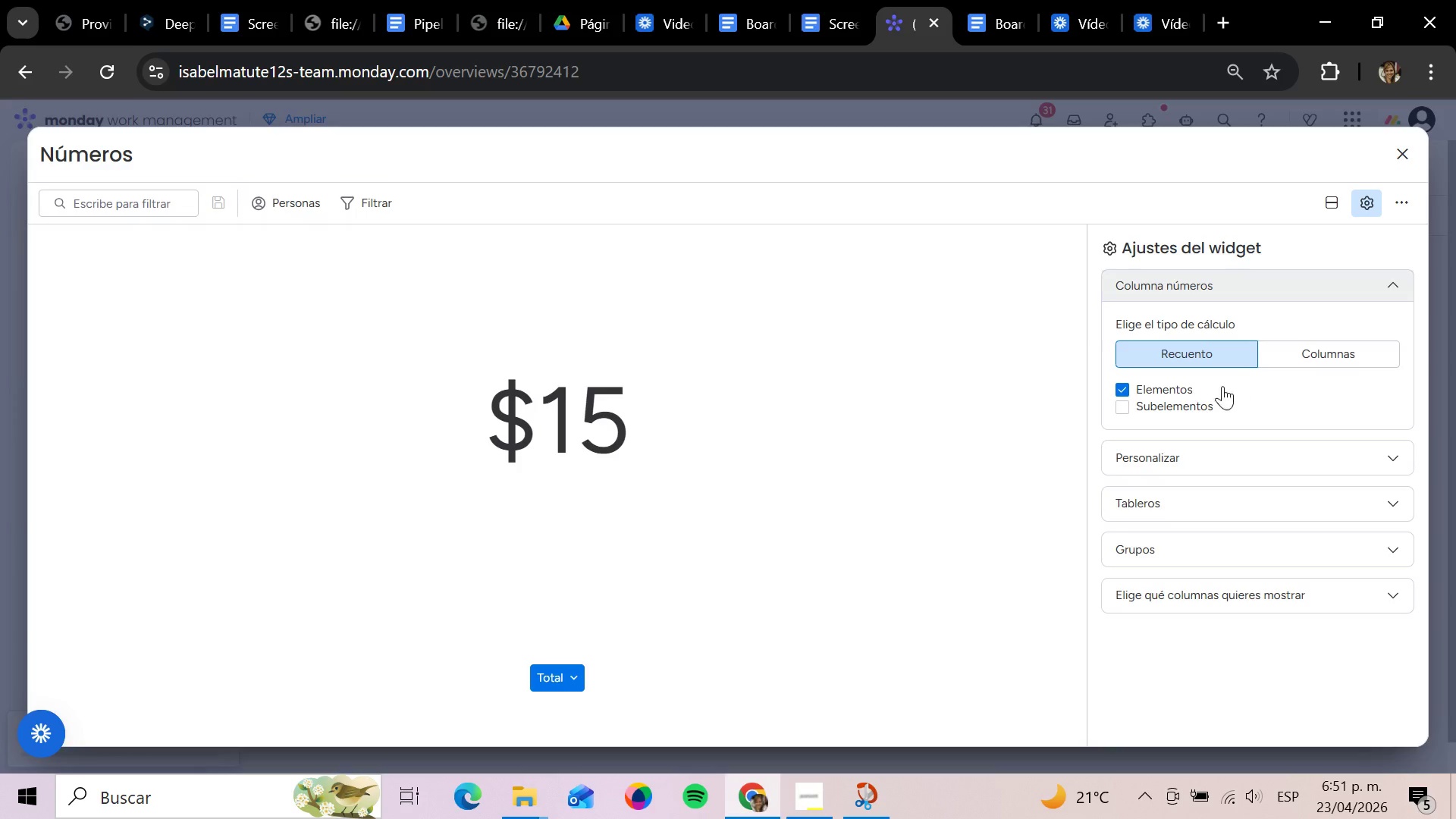 
left_click([1133, 405])
 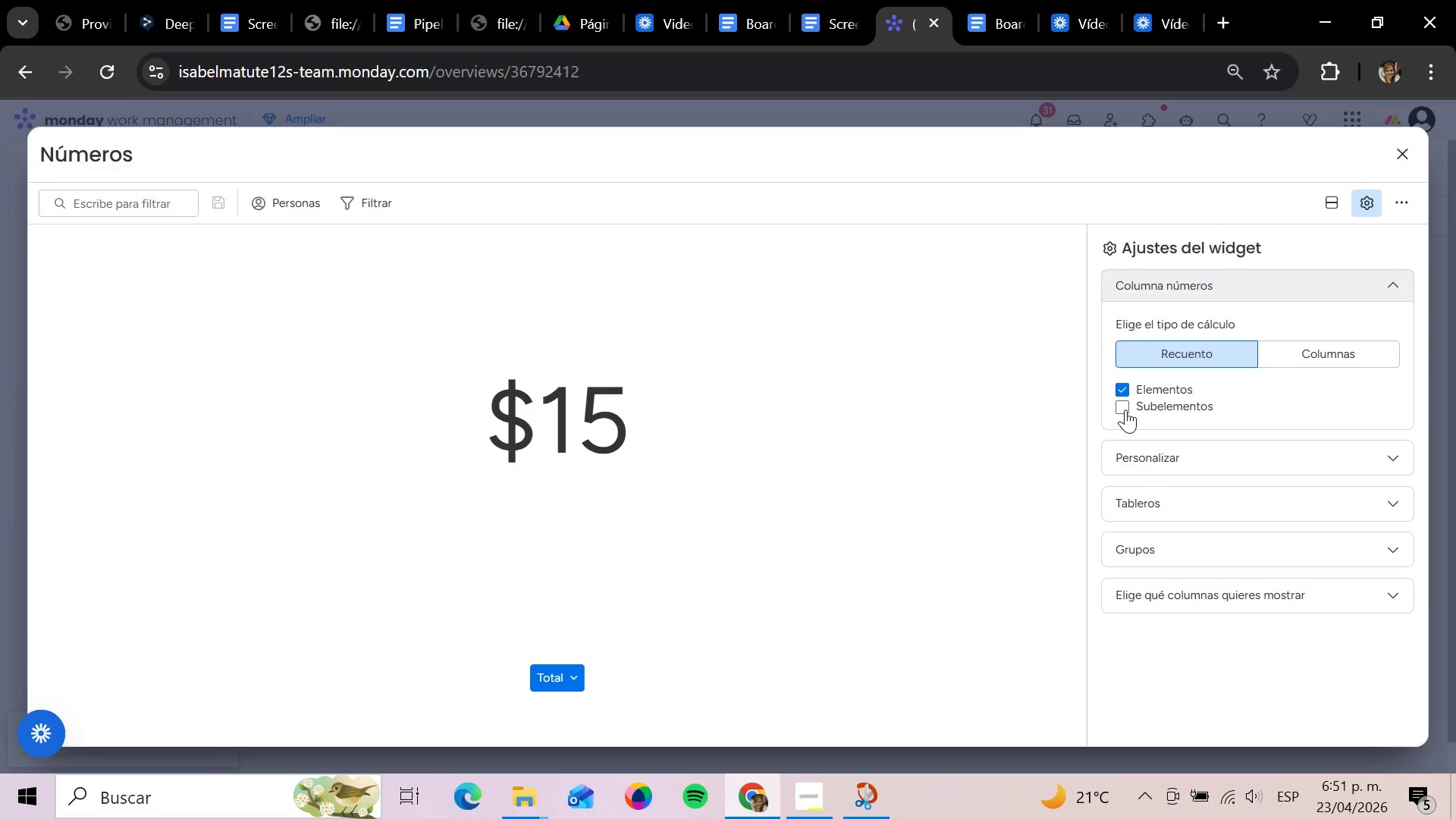 
left_click([1125, 410])
 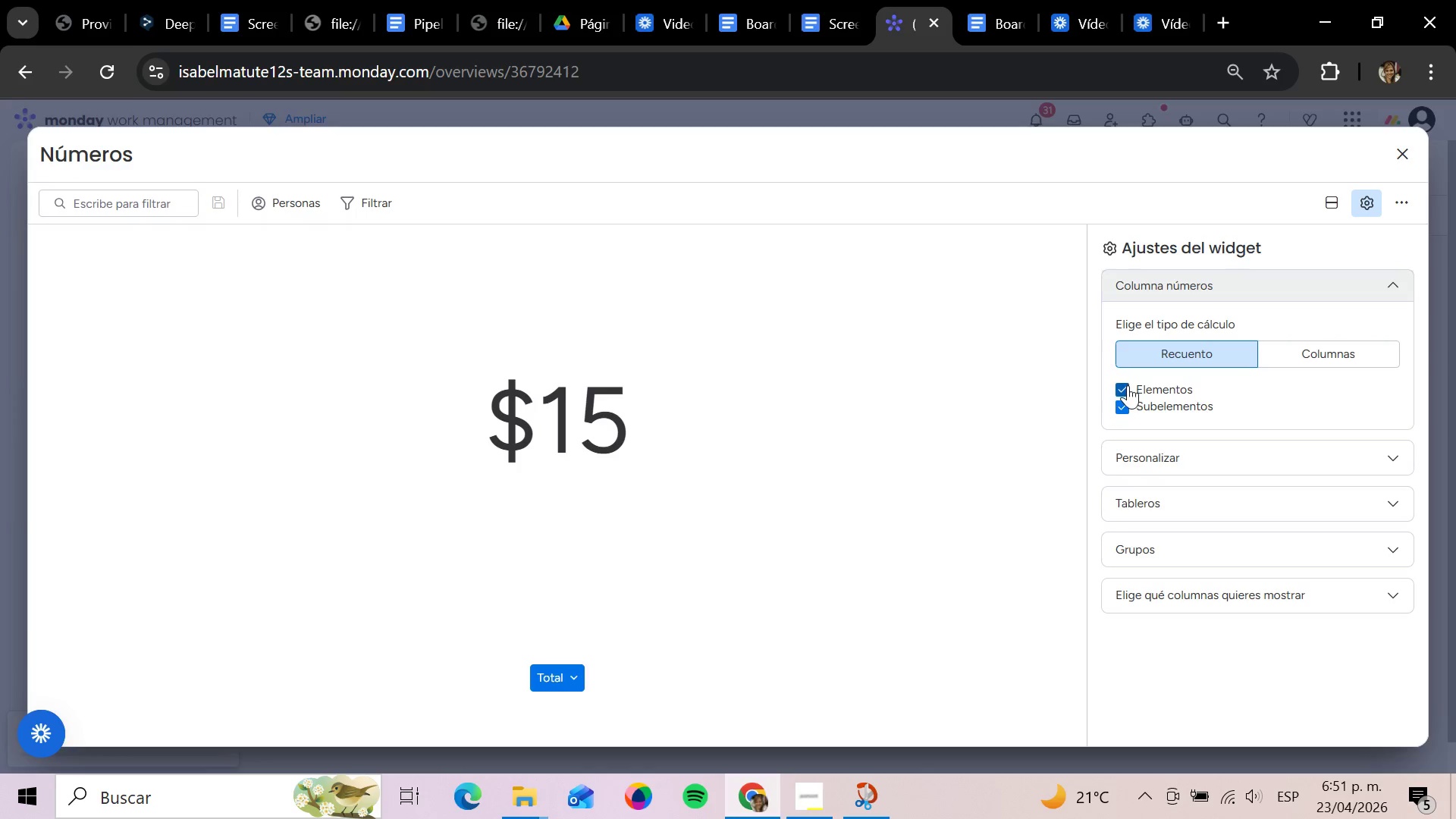 
left_click([1128, 386])
 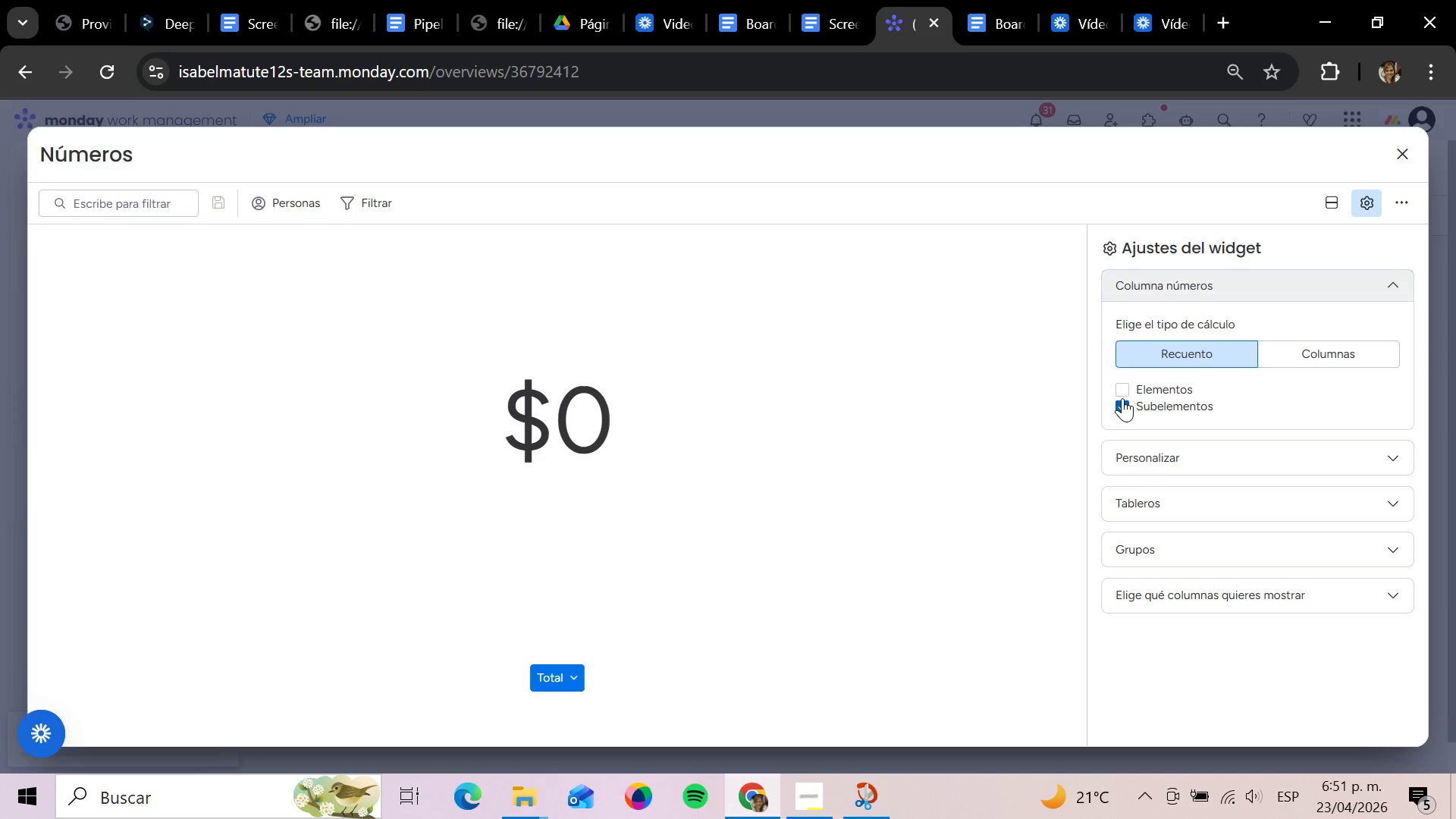 
left_click([1121, 406])
 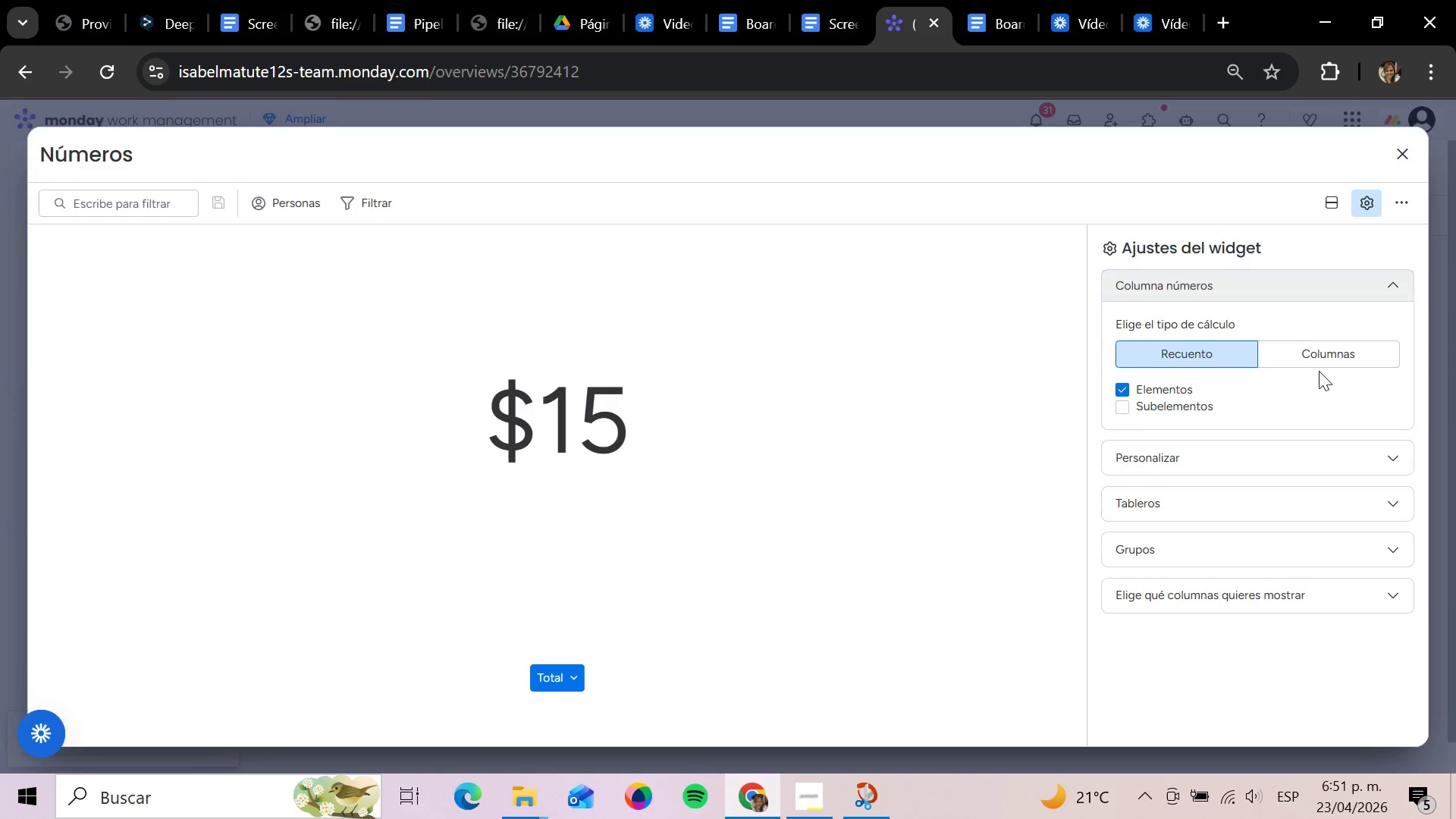 
left_click([1324, 361])
 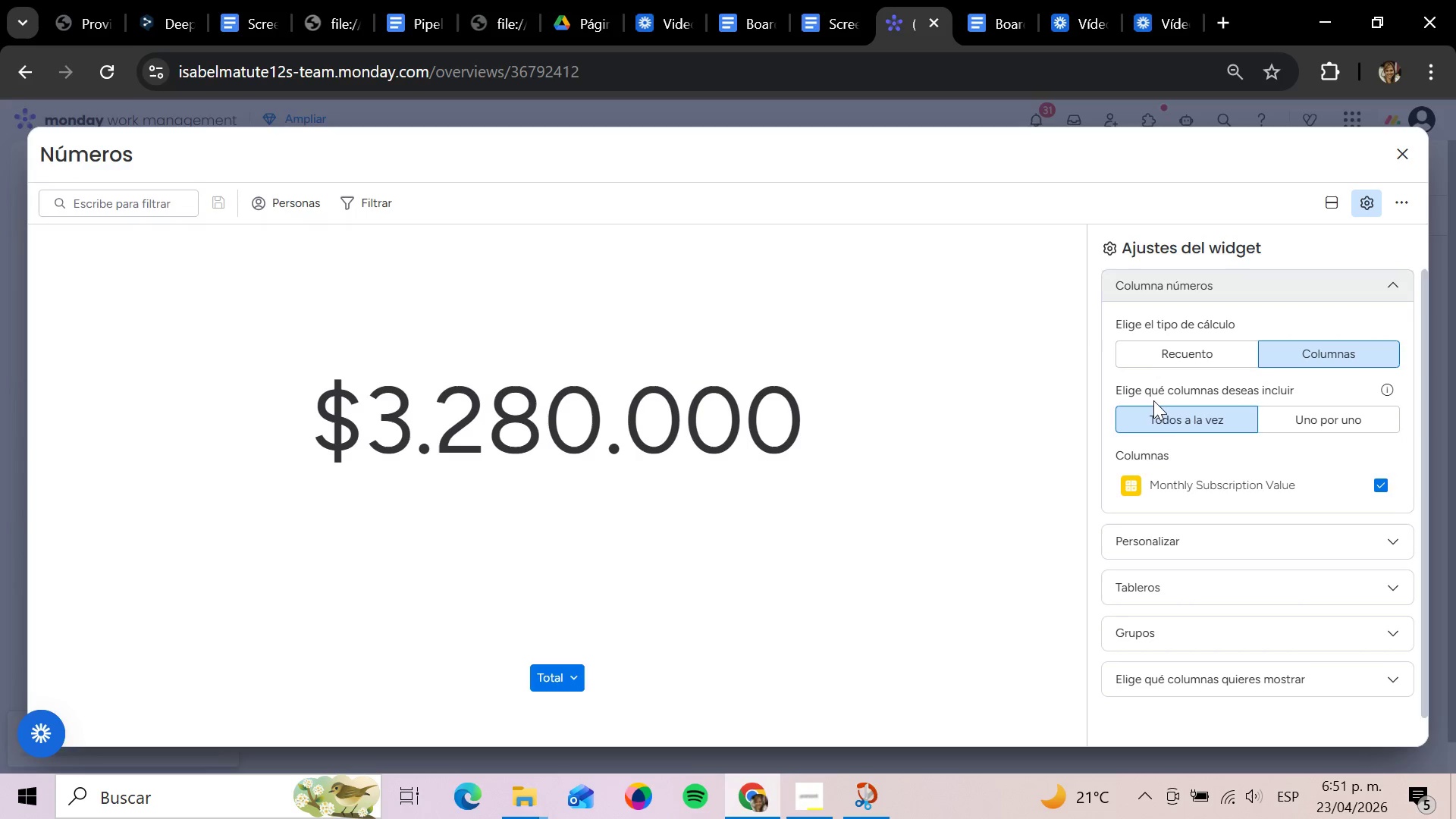 
mouse_move([1217, 416])
 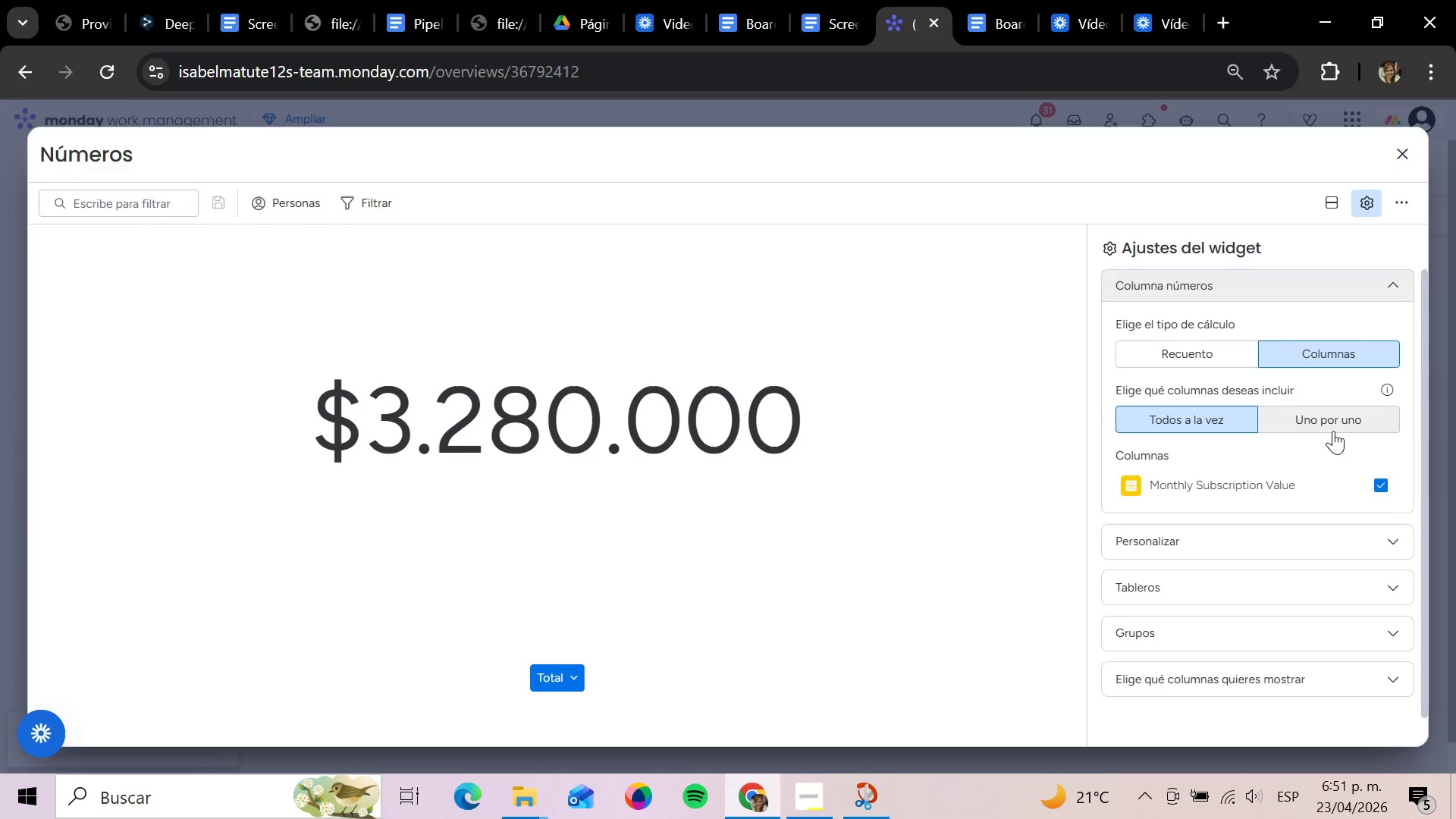 
left_click([1333, 431])
 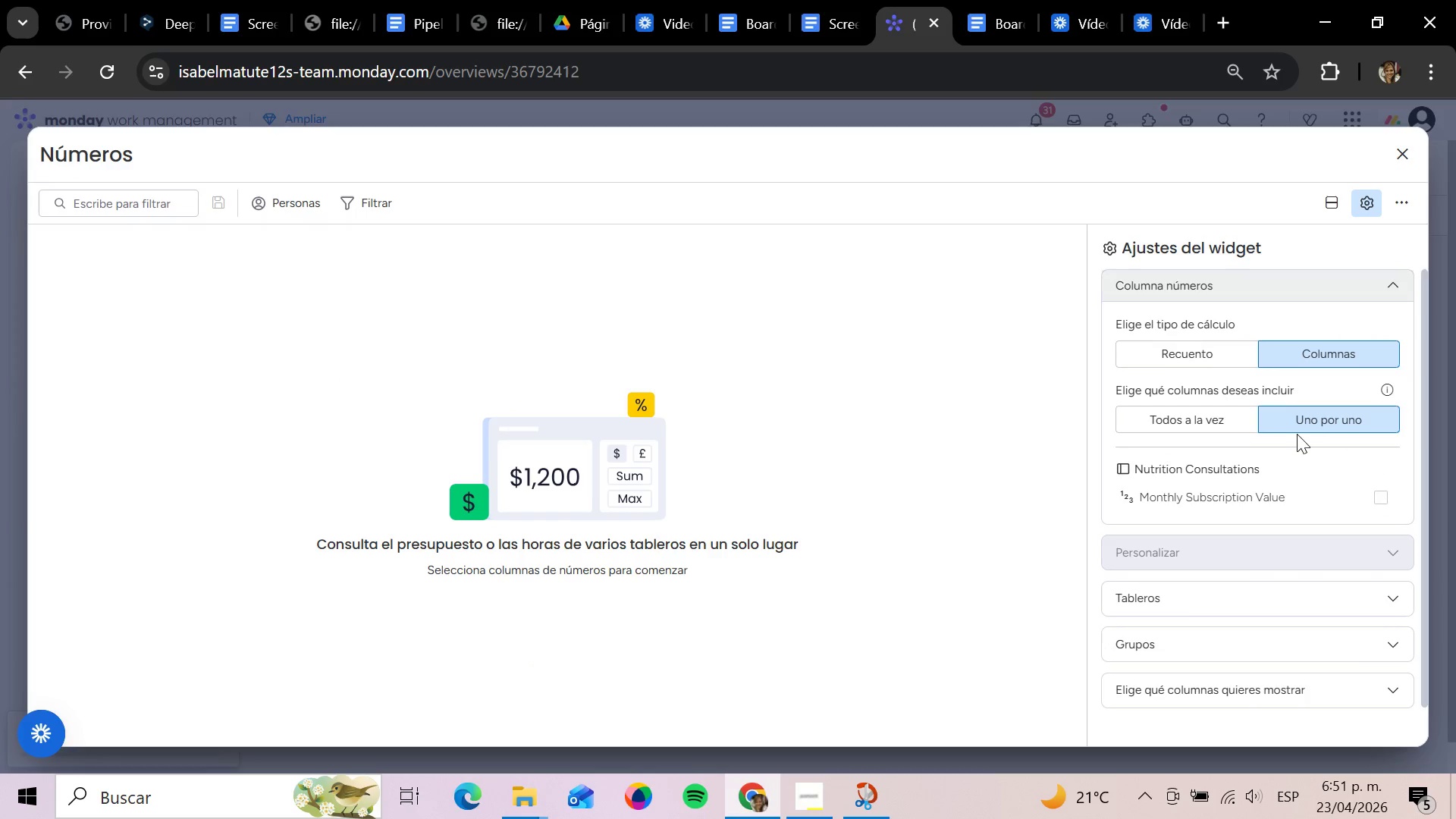 
left_click([1185, 422])
 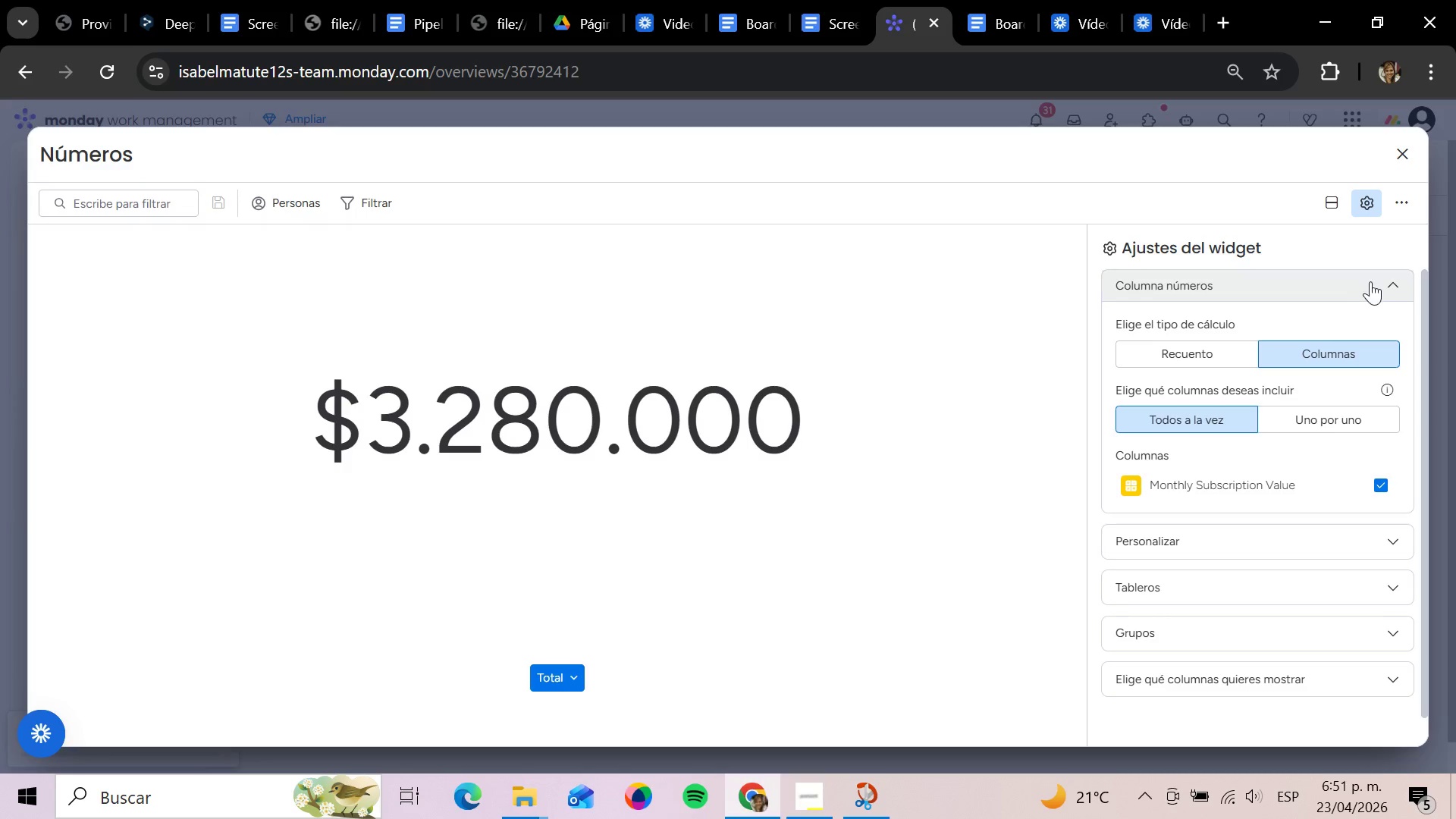 
left_click([1388, 283])
 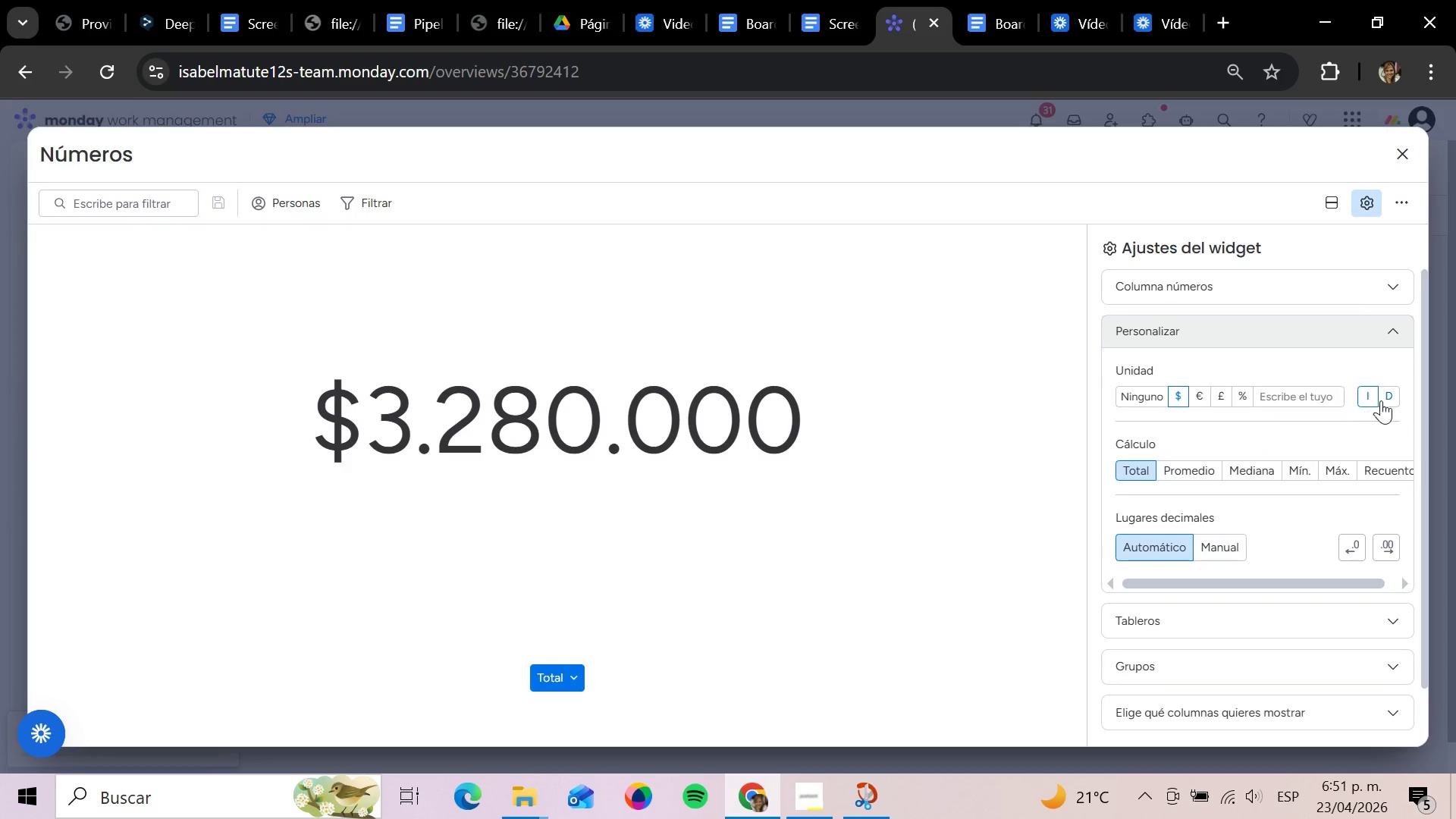 
left_click([1389, 400])
 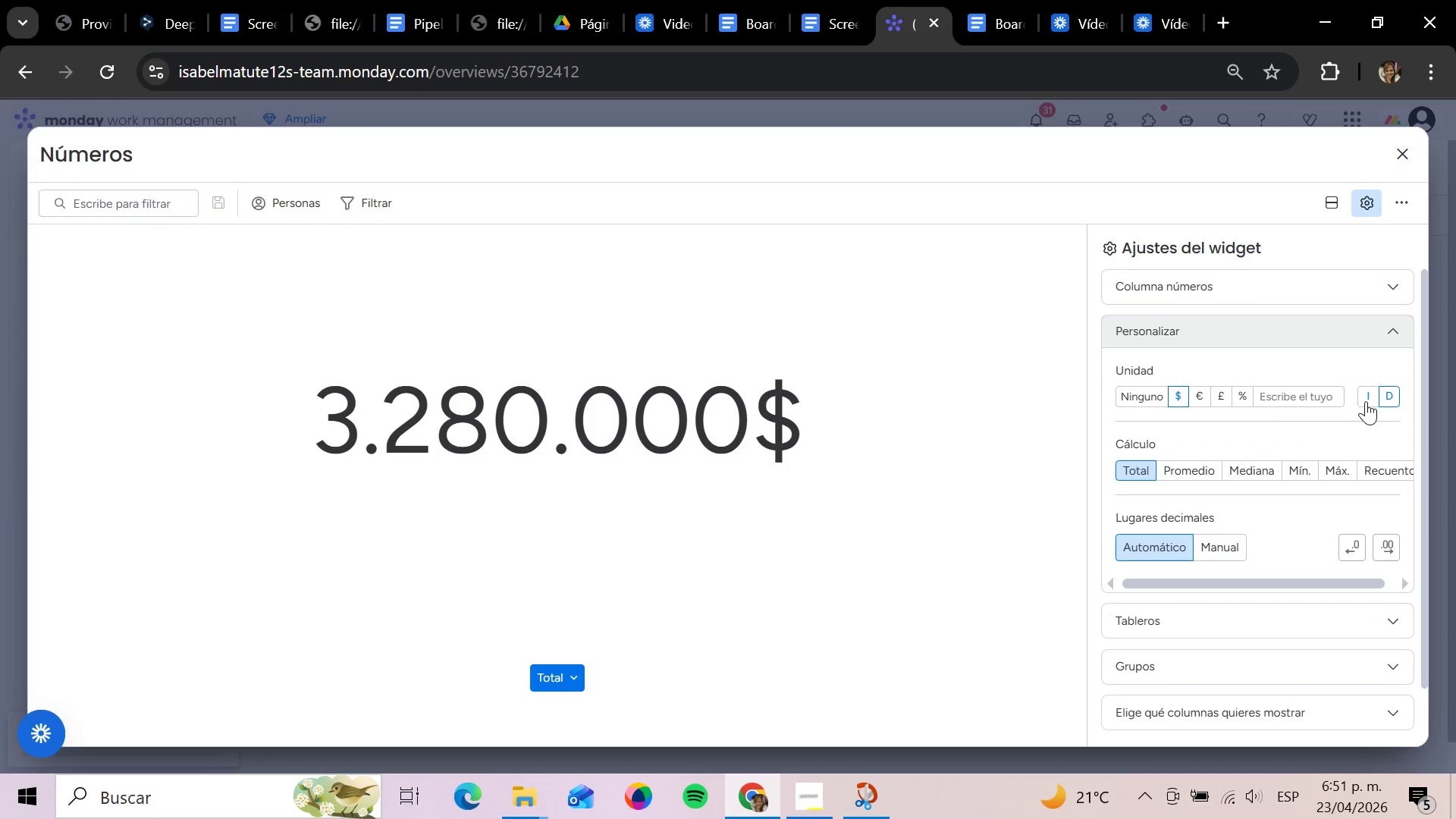 
left_click([1366, 401])
 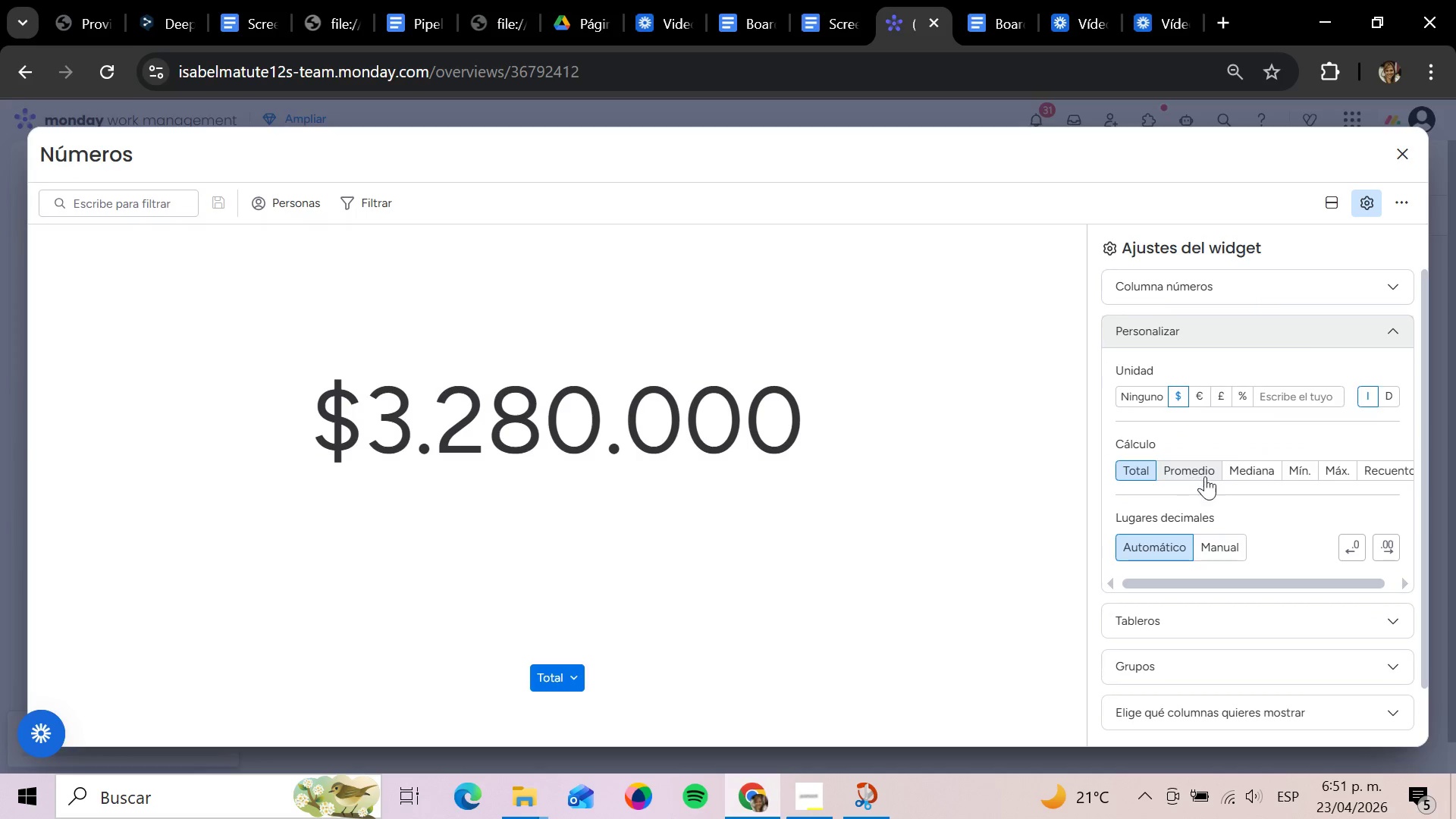 
scroll: coordinate [1354, 479], scroll_direction: down, amount: 1.0
 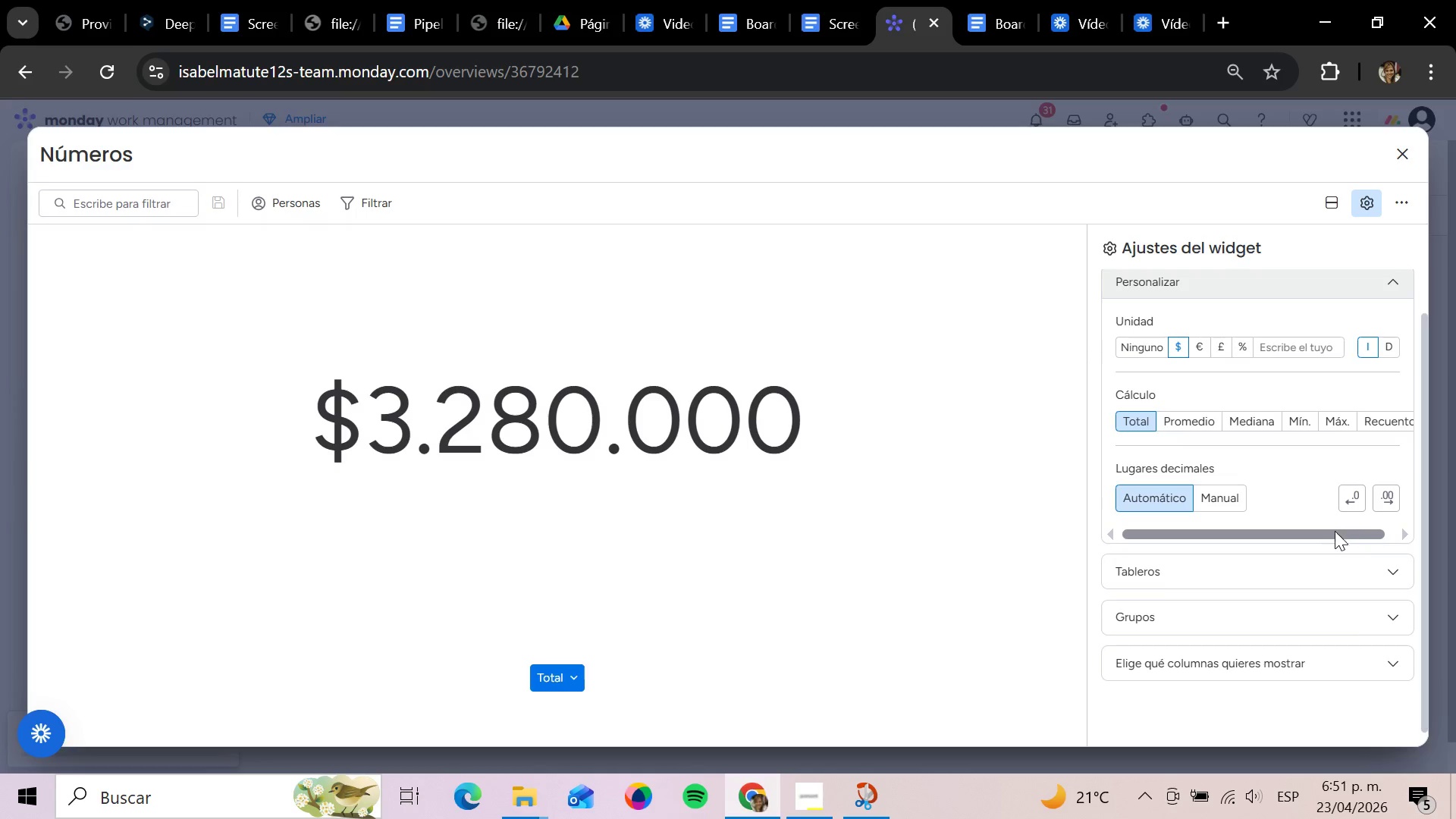 
left_click_drag(start_coordinate=[1329, 541], to_coordinate=[1357, 534])
 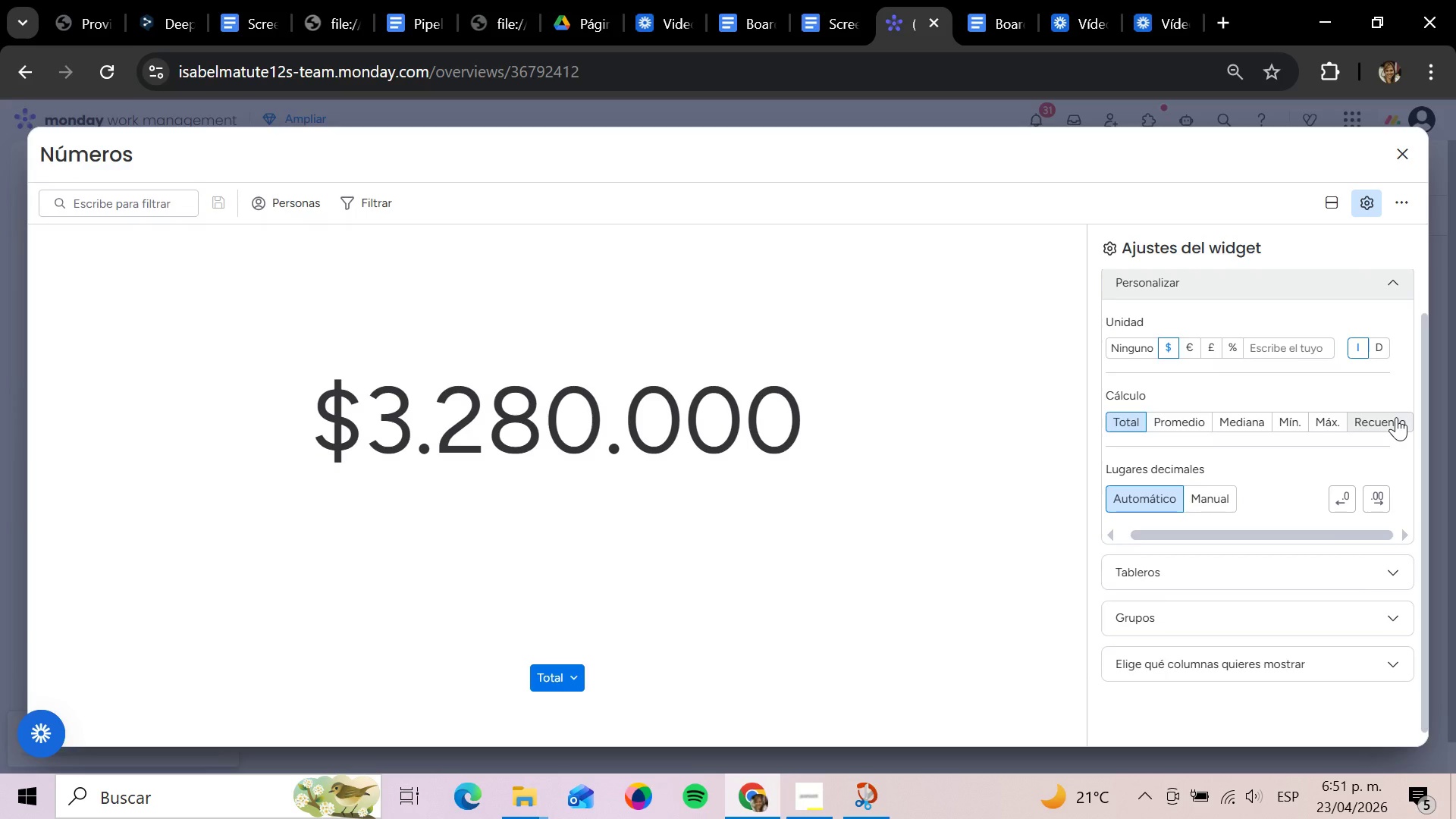 
left_click([1396, 417])
 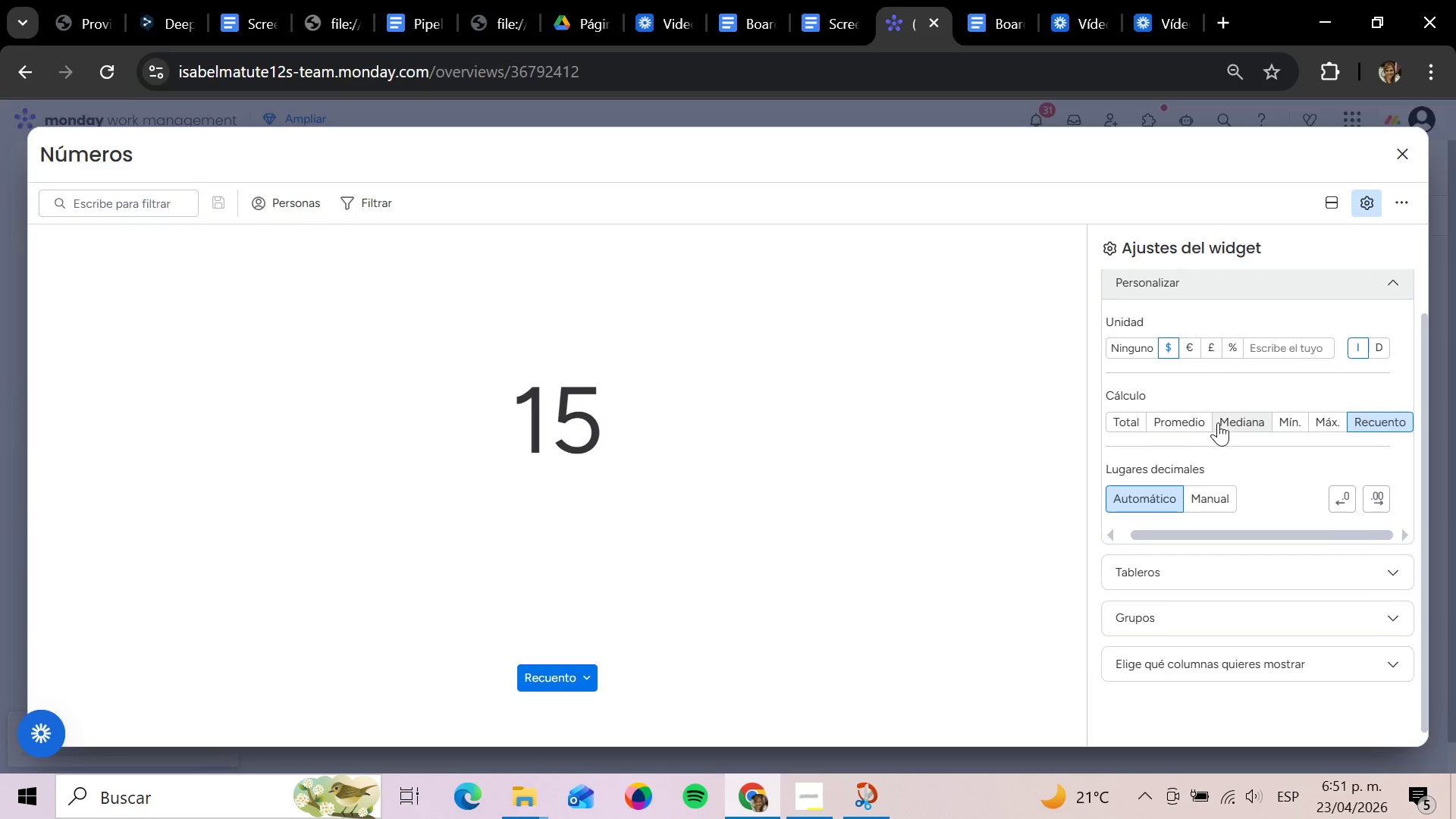 
left_click([1177, 420])
 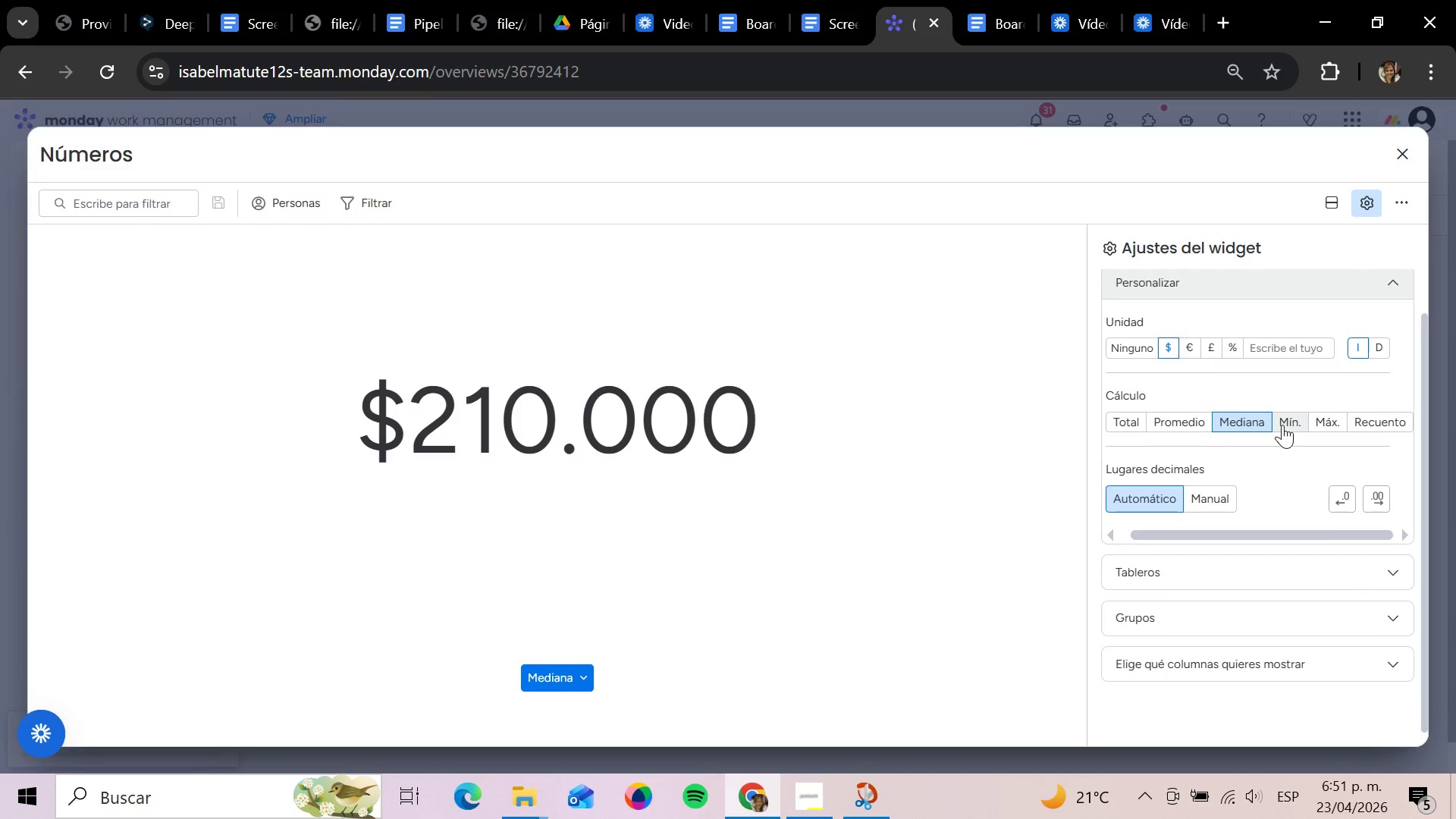 
left_click([1293, 427])
 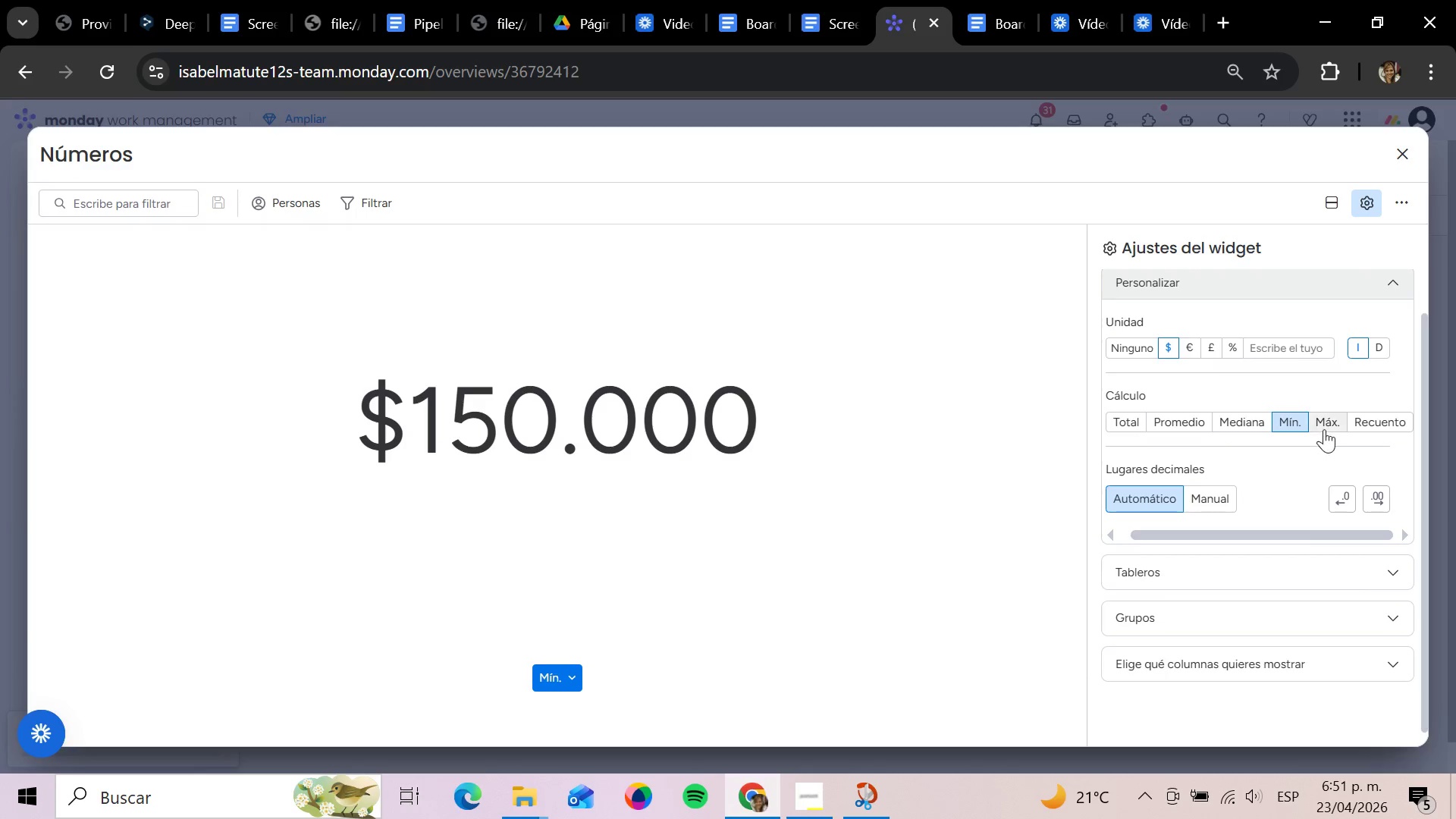 
left_click([1324, 429])
 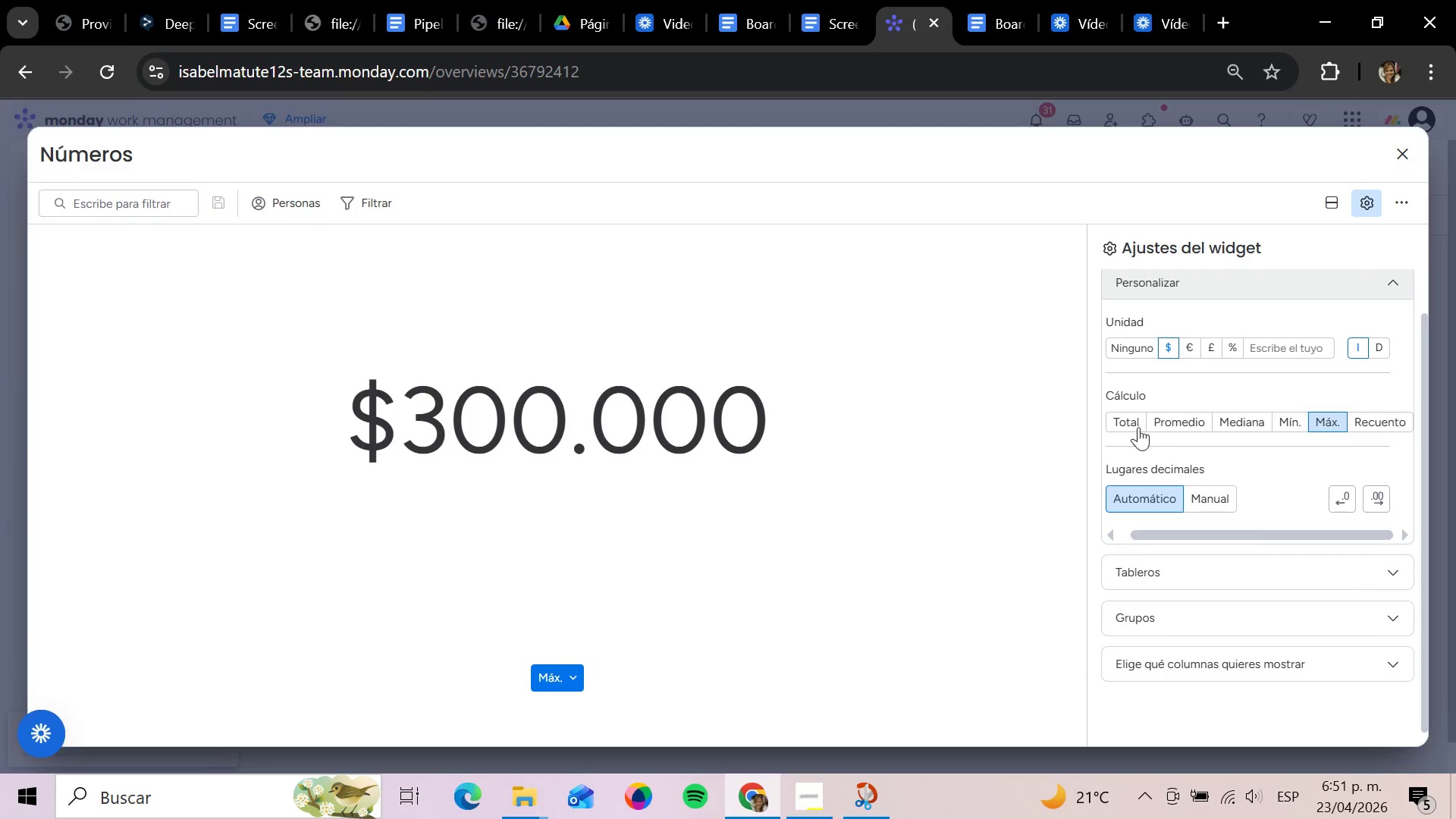 
left_click([1129, 422])
 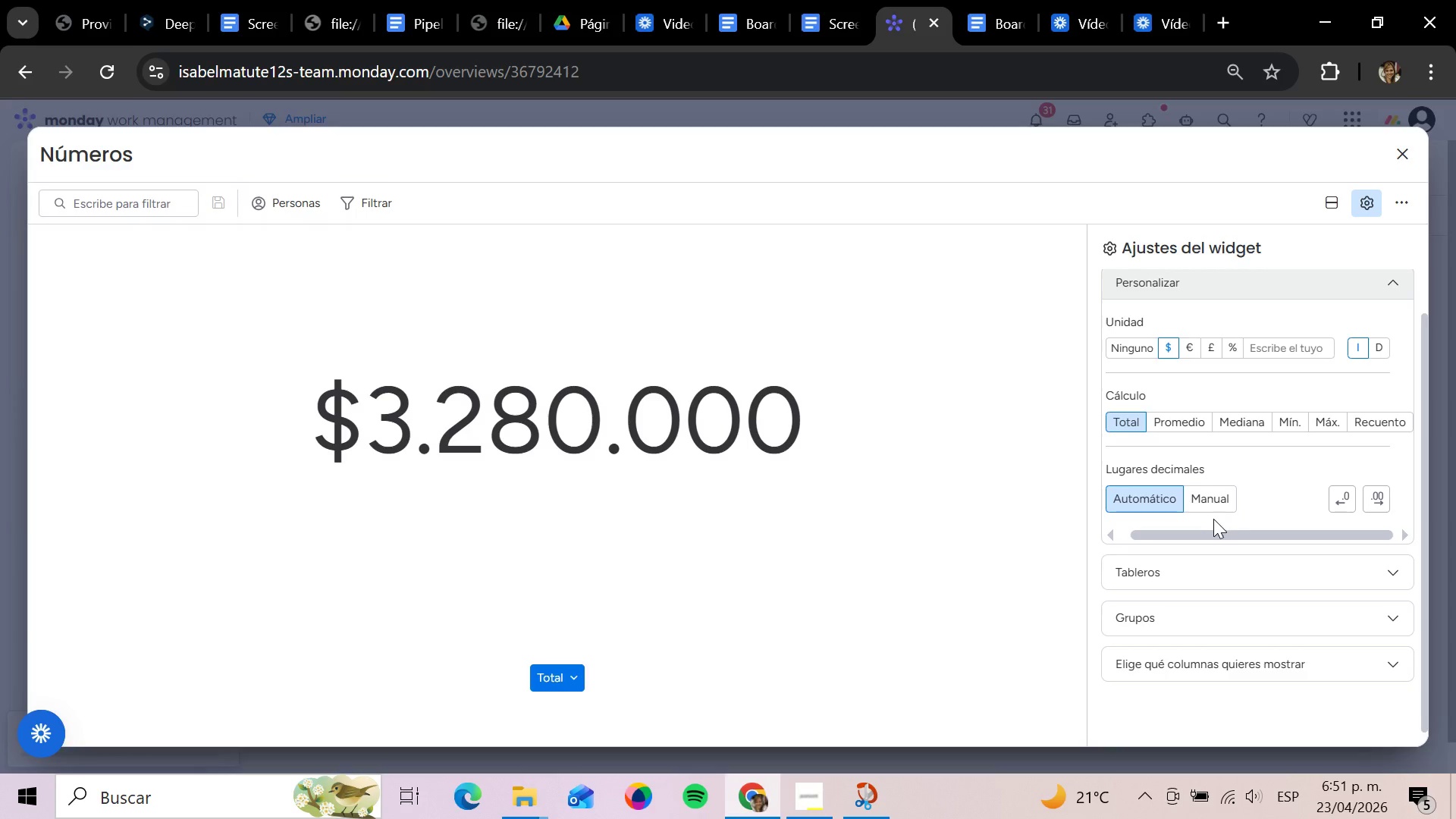 
left_click([1210, 504])
 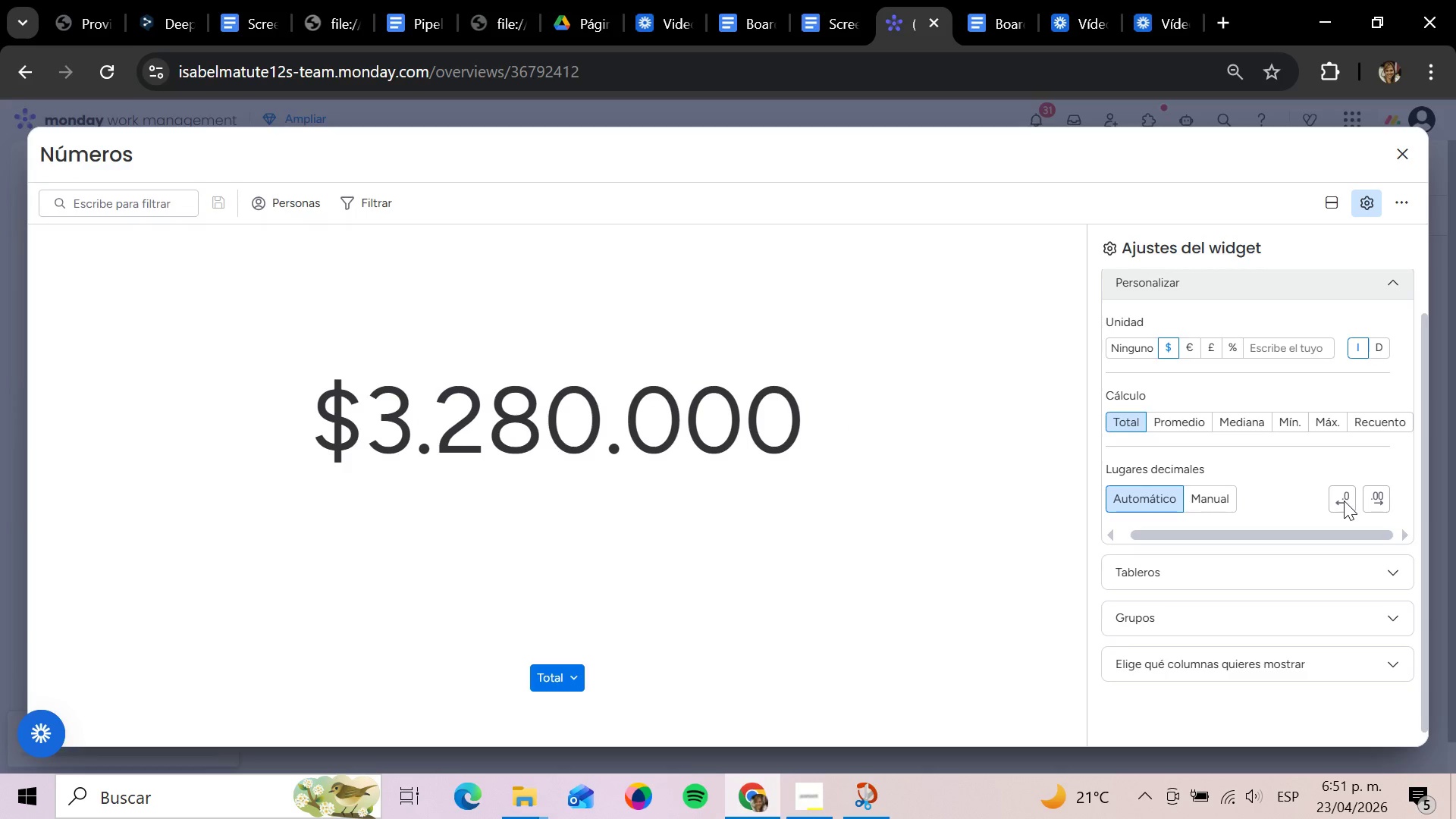 
left_click([1343, 503])
 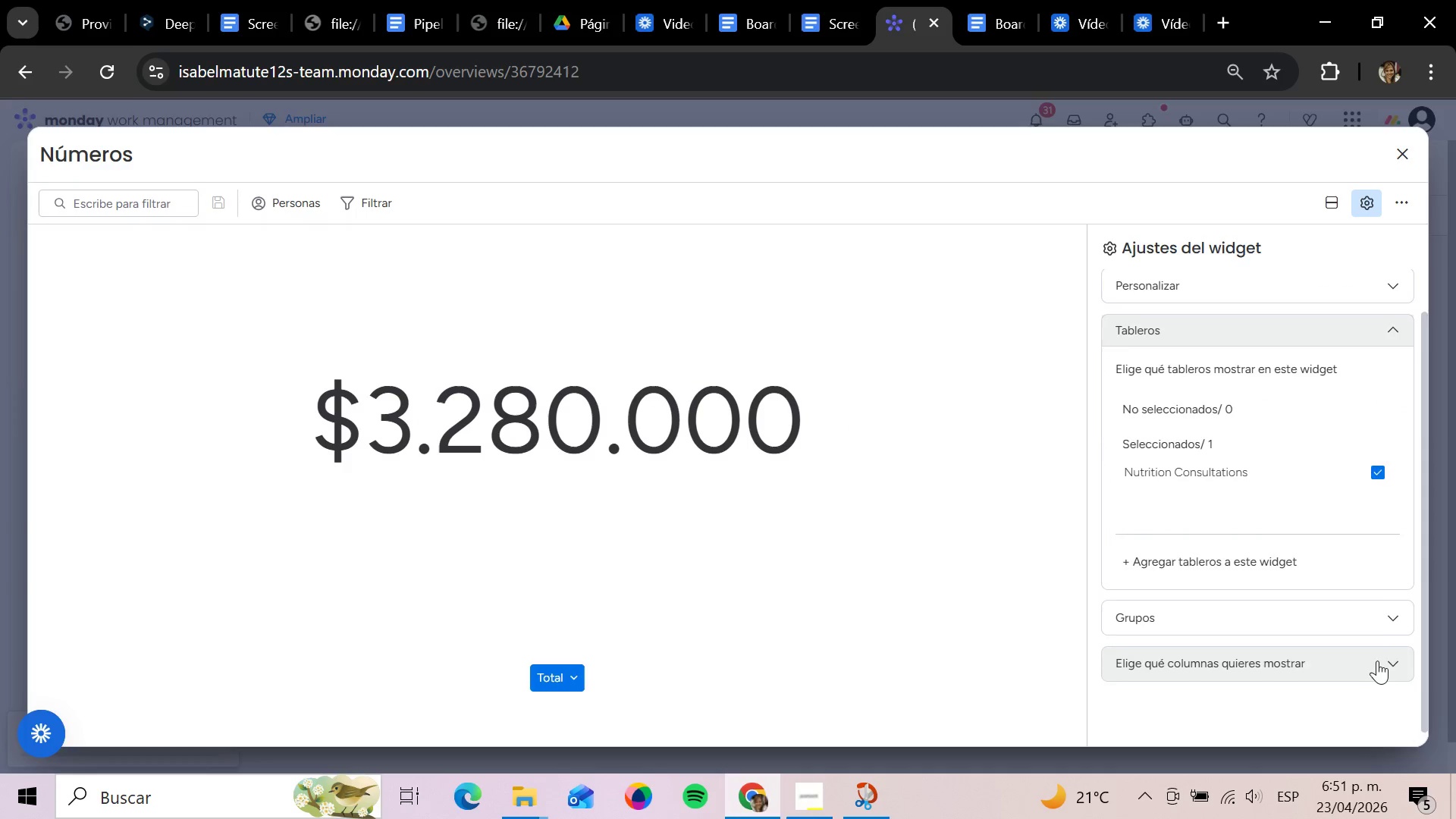 
wait(5.77)
 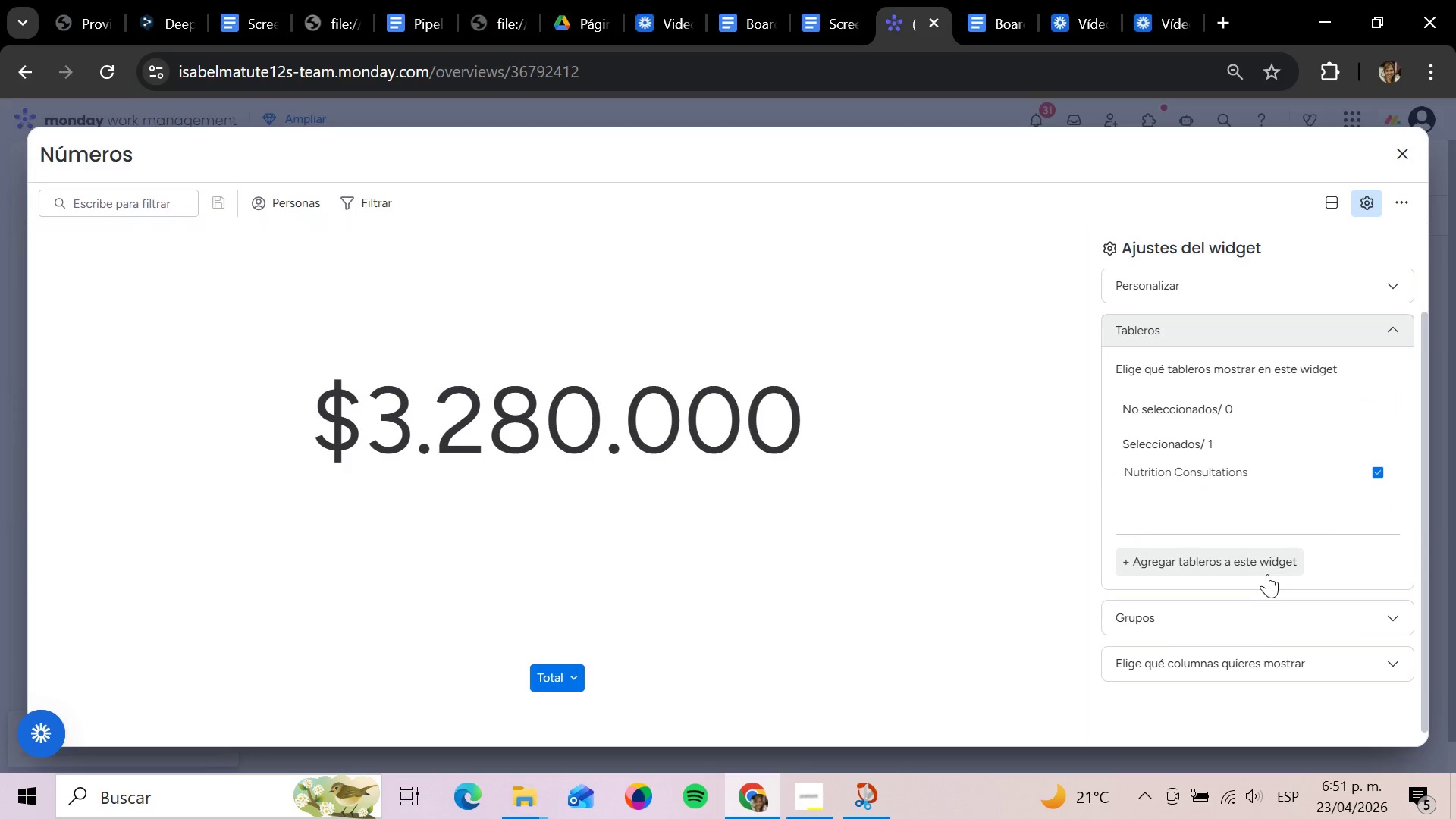 
left_click([1381, 418])
 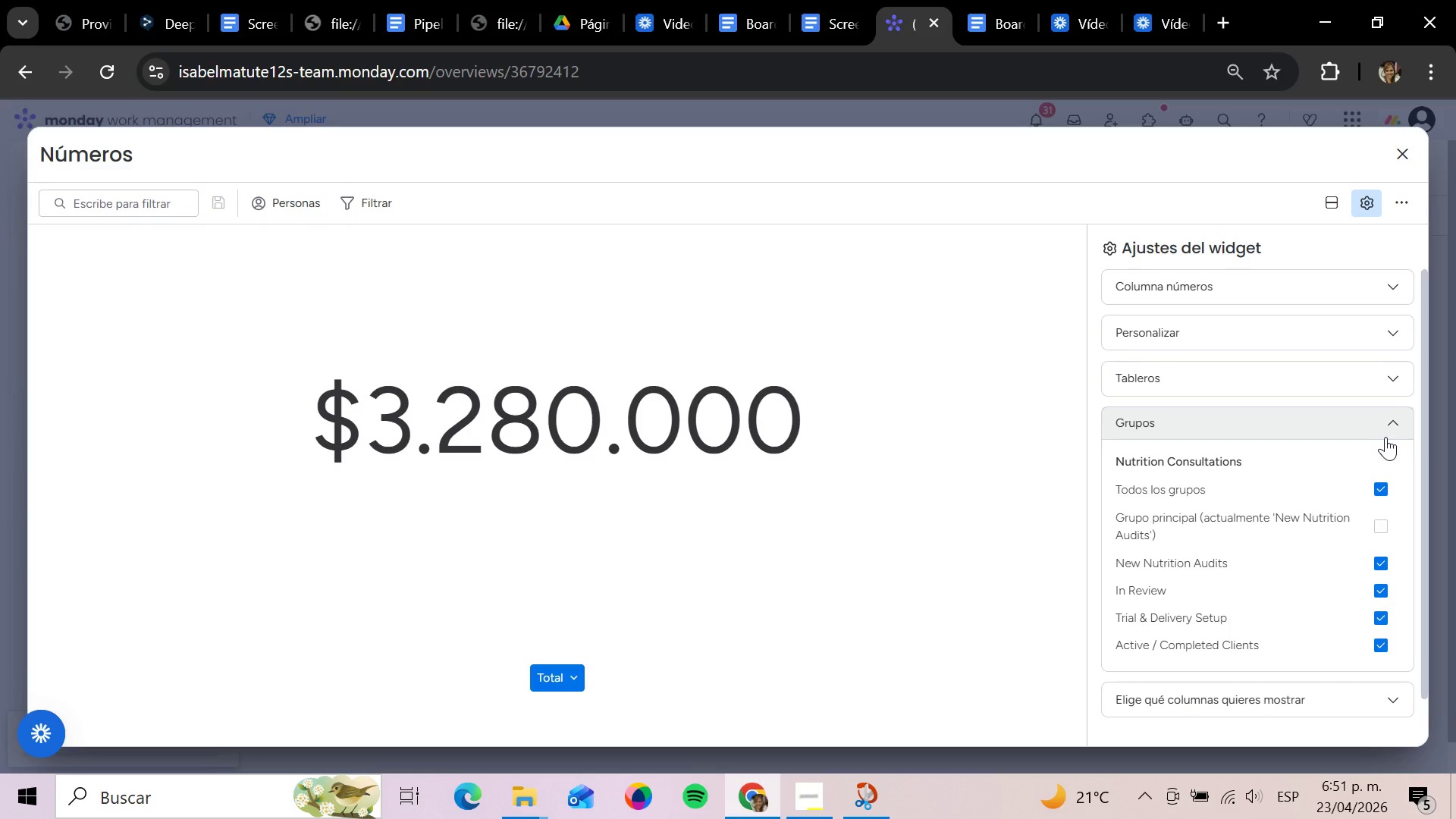 
left_click([1385, 437])
 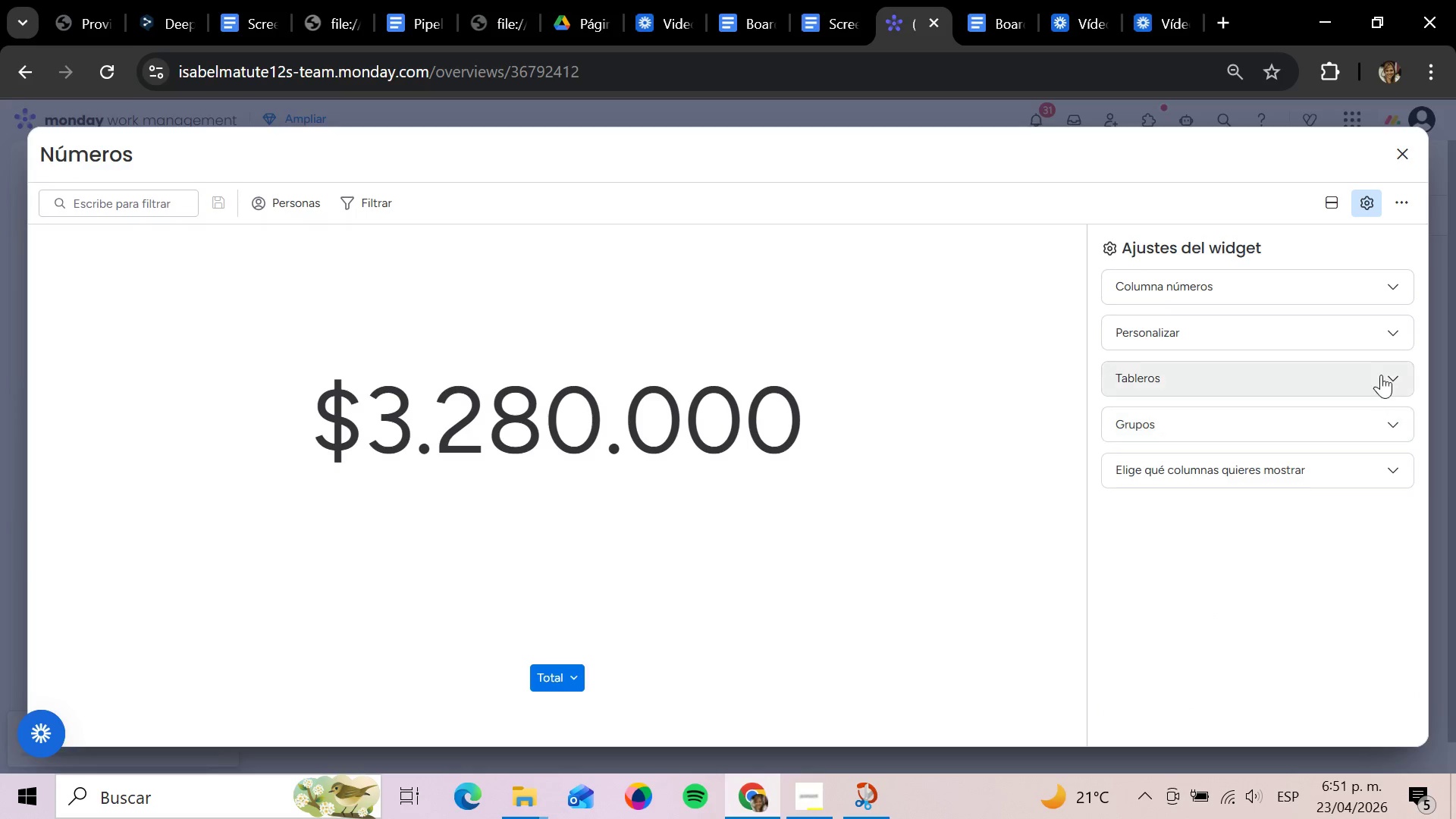 
left_click([1381, 375])
 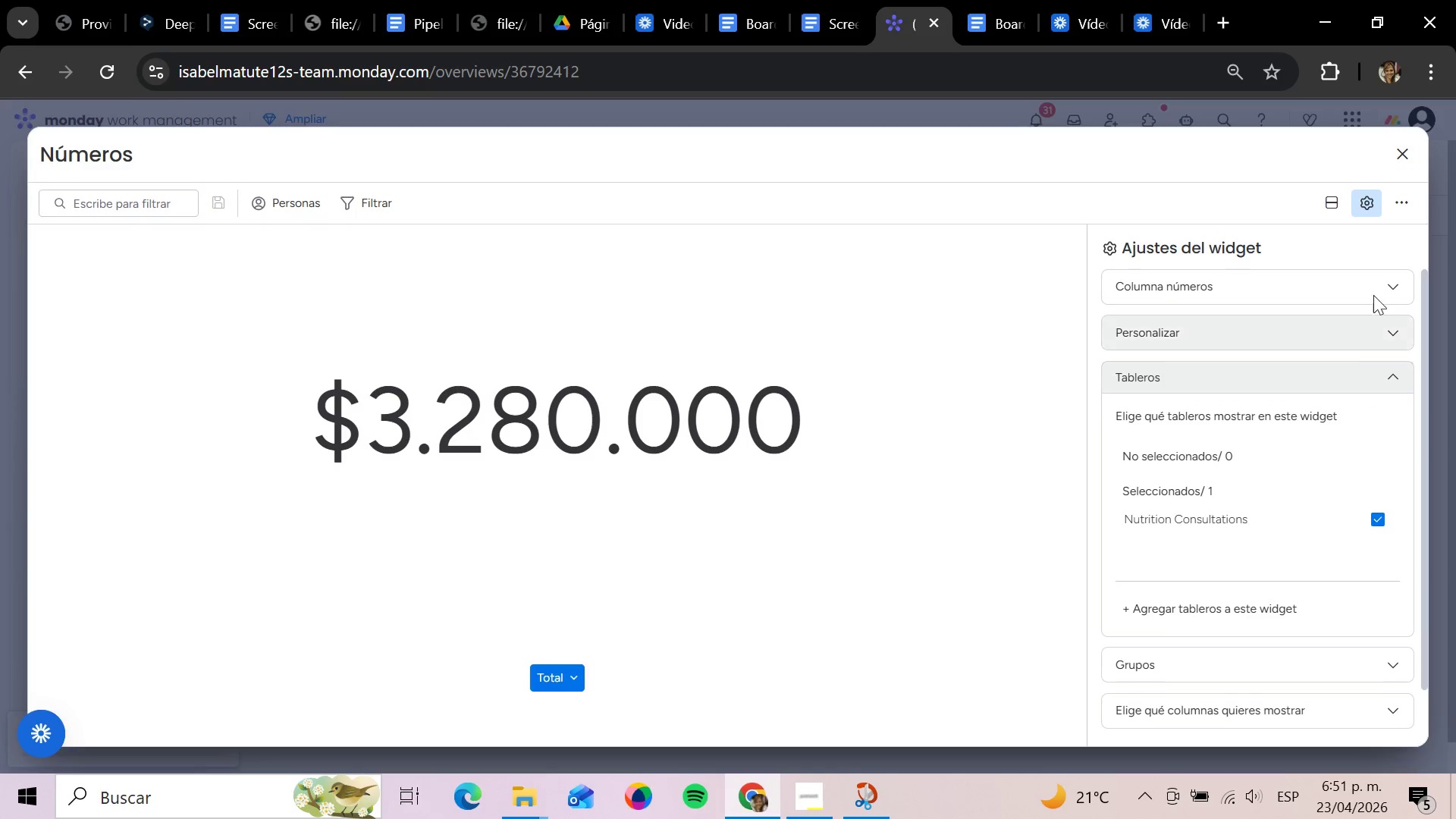 
wait(7.05)
 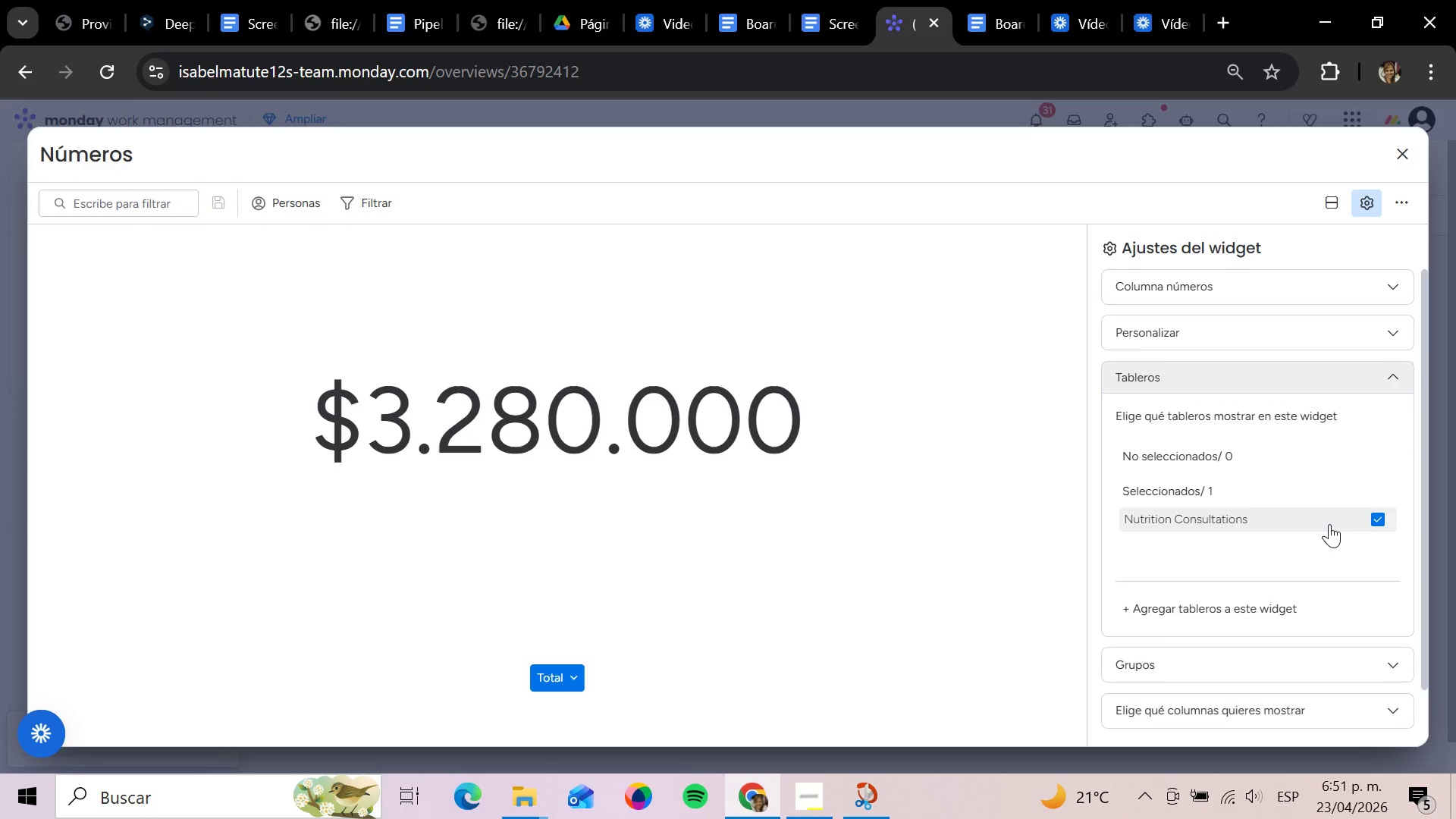 
left_click([1395, 155])
 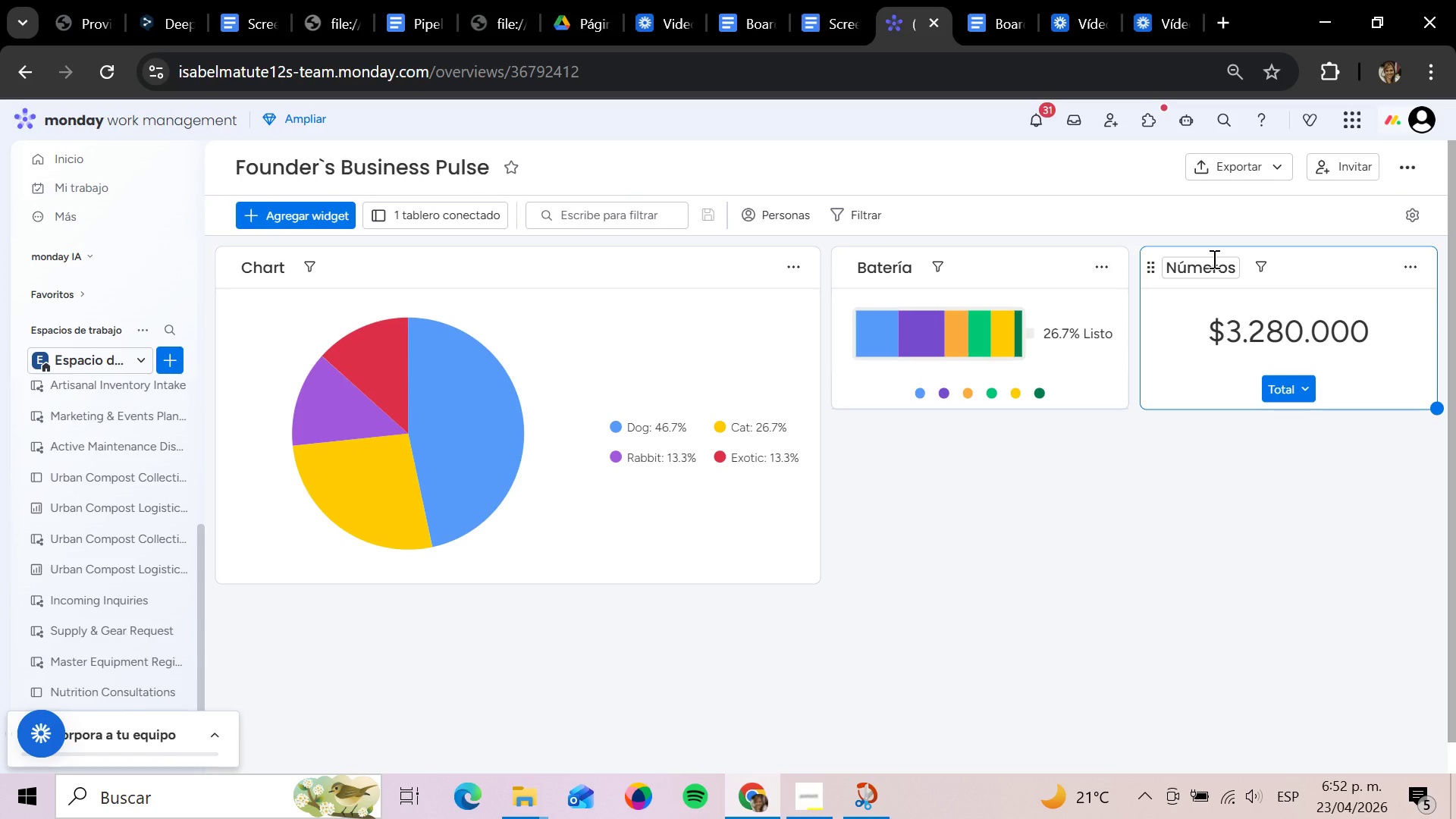 
wait(22.69)
 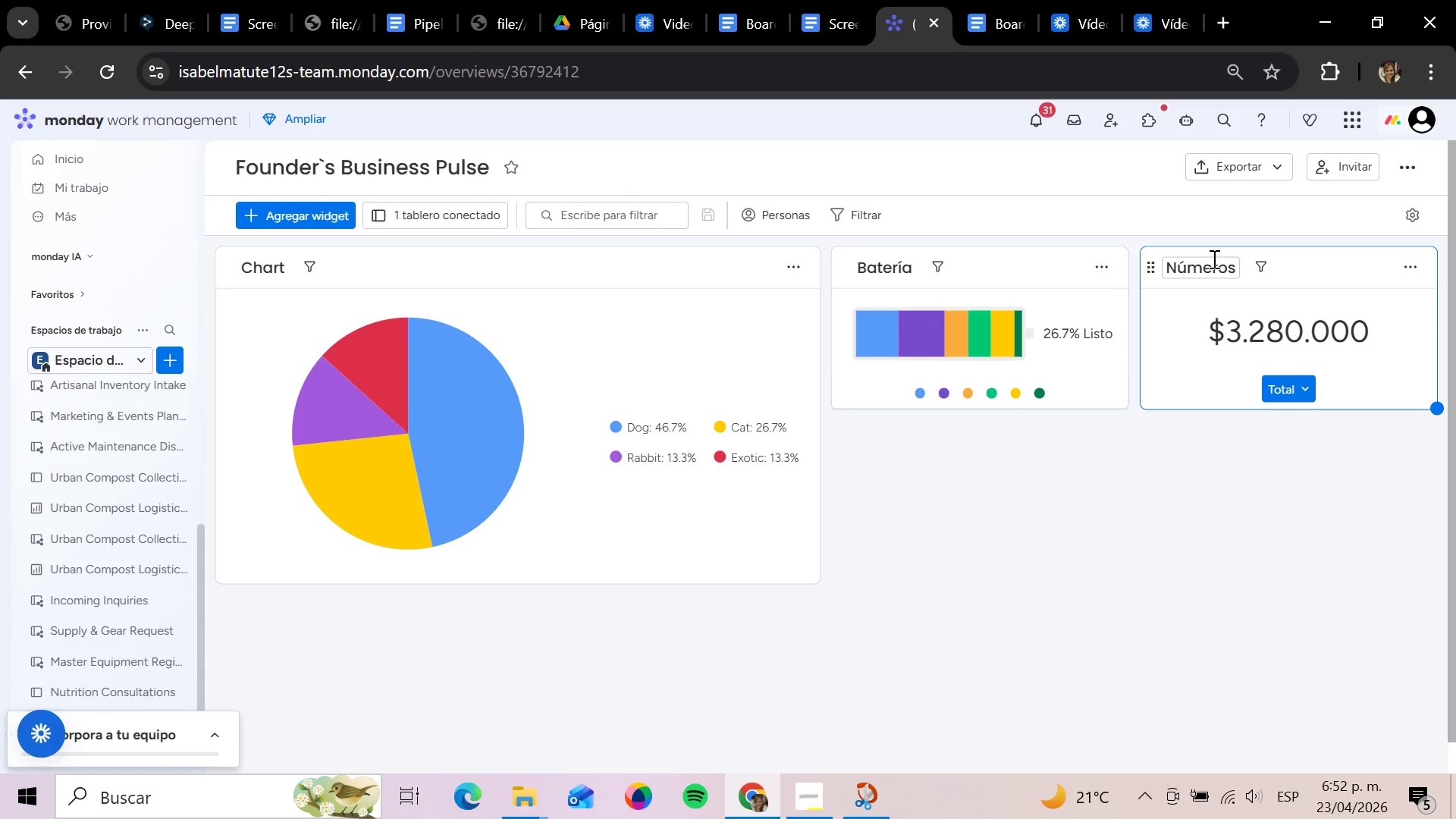 
left_click([271, 262])
 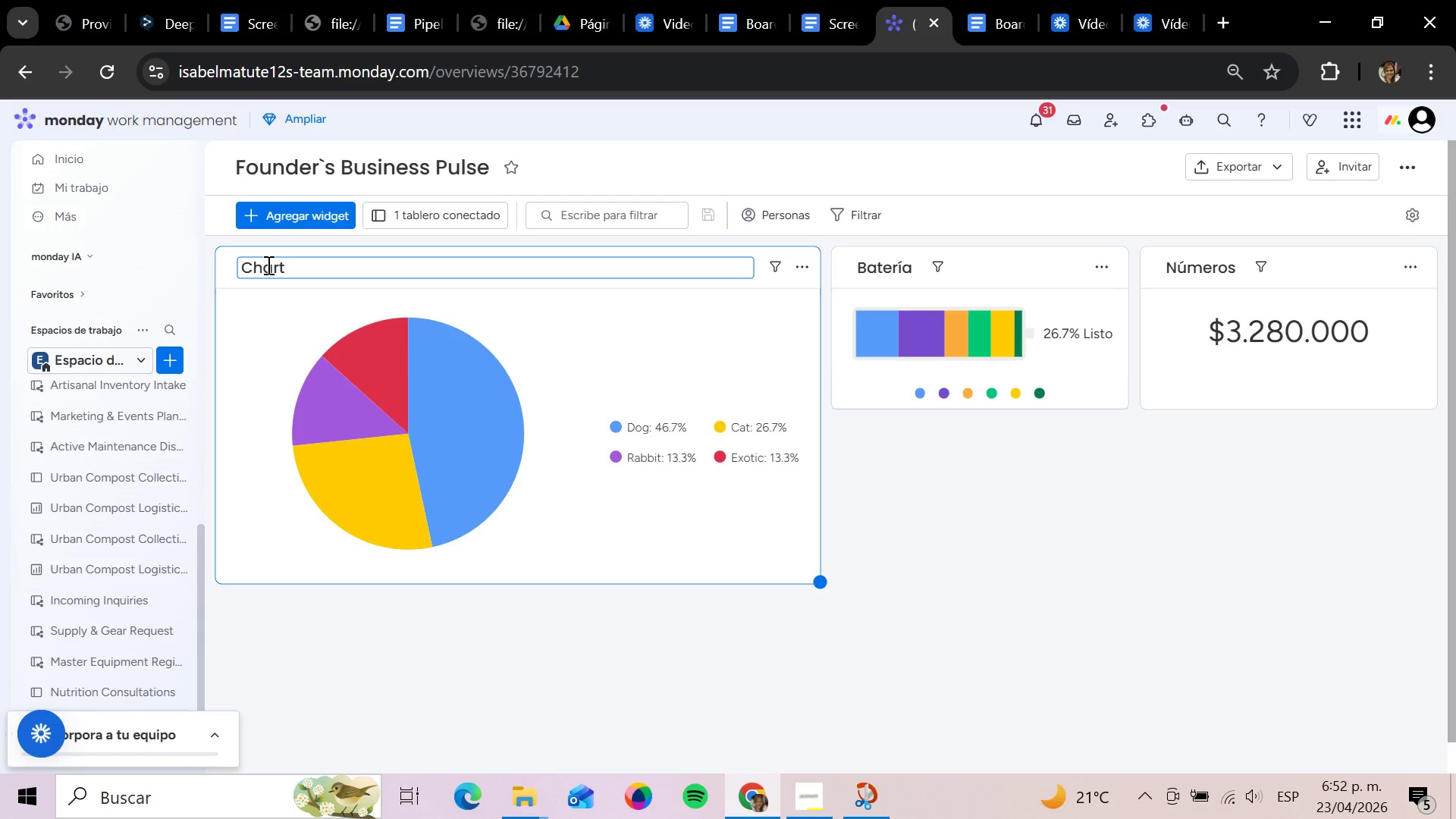 
hold_key(key=Backspace, duration=0.55)
 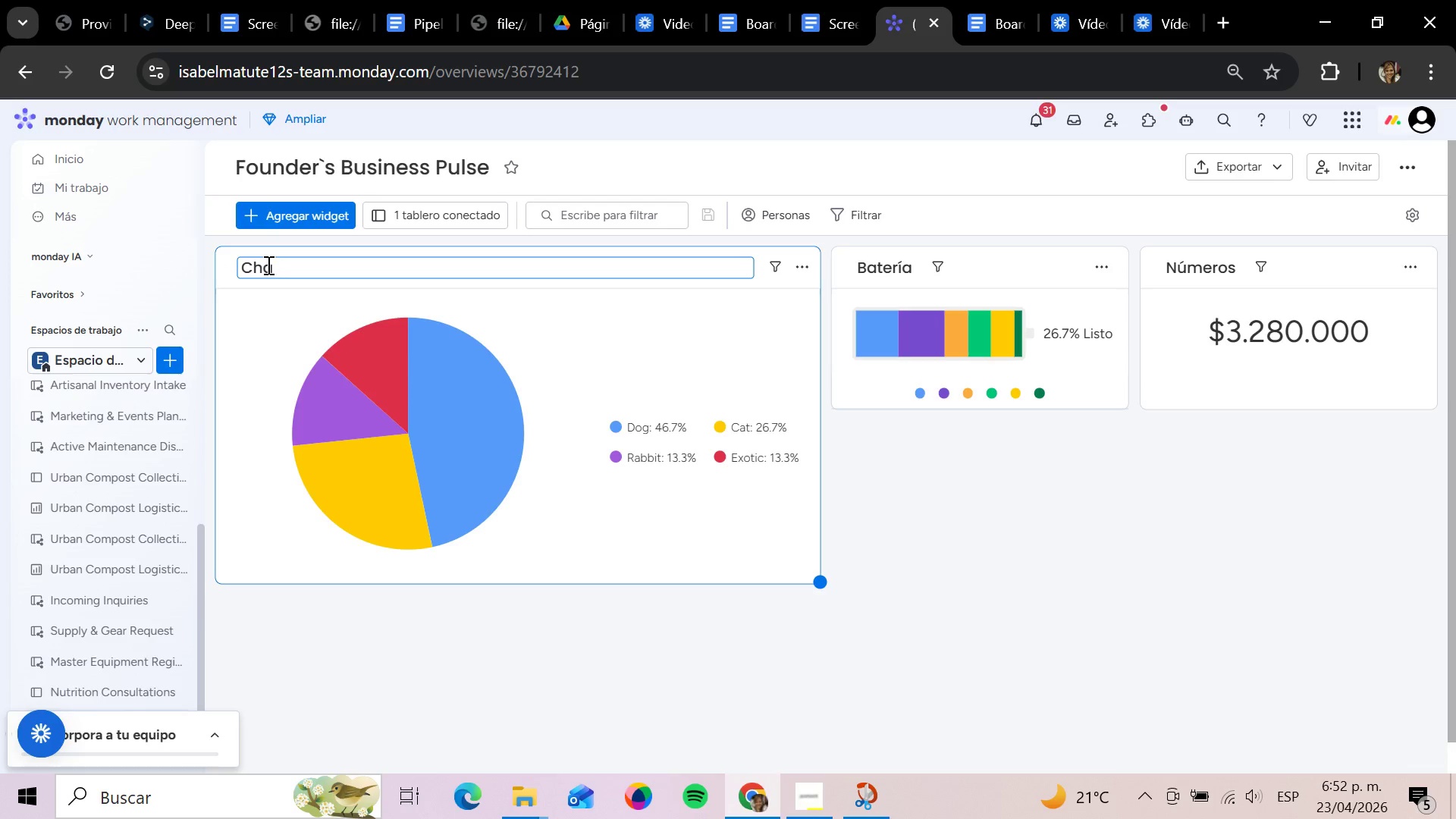 
key(Backspace)
key(Backspace)
key(Backspace)
key(Backspace)
type(Pet Distribution)
 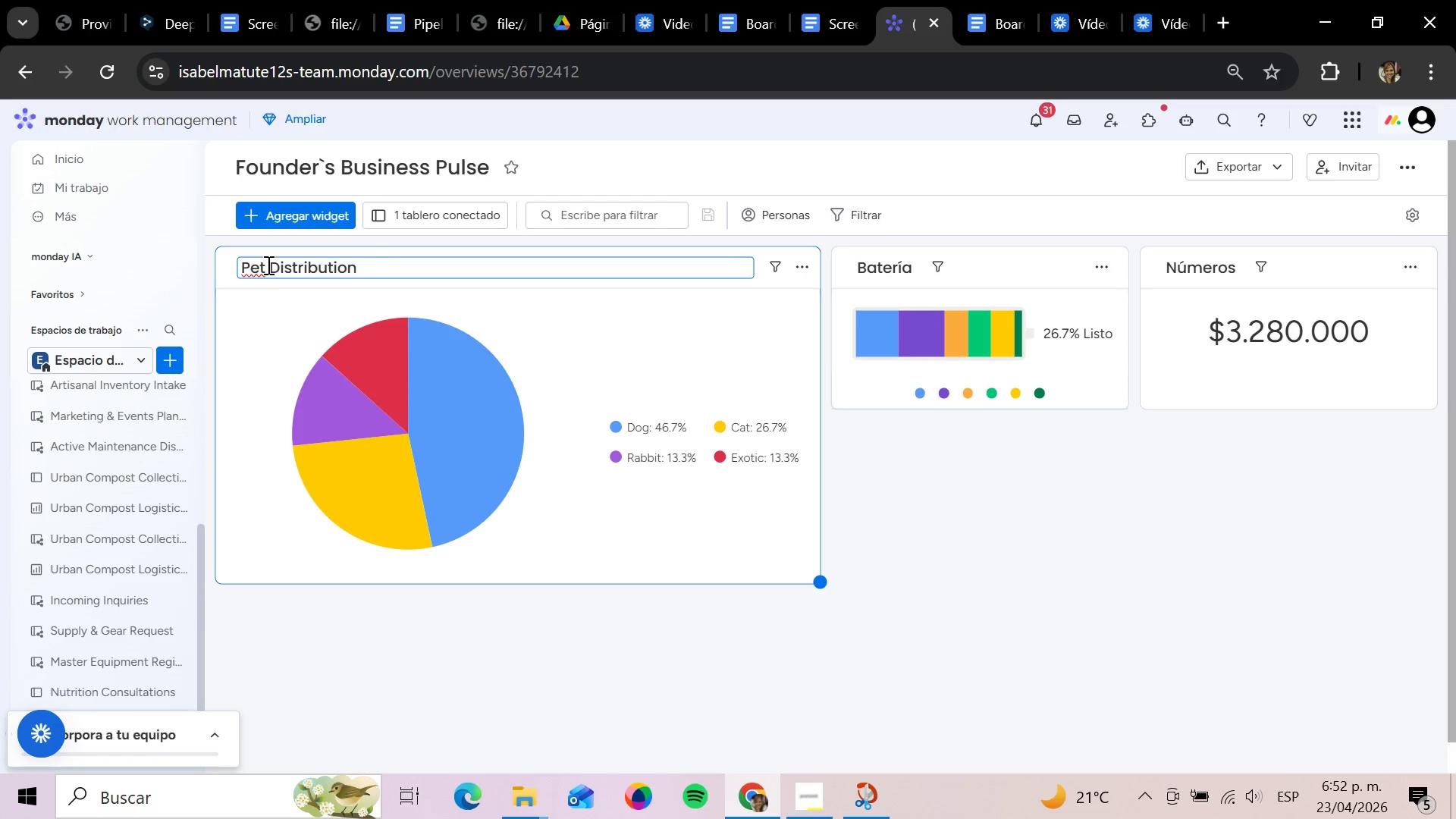 
key(Enter)
 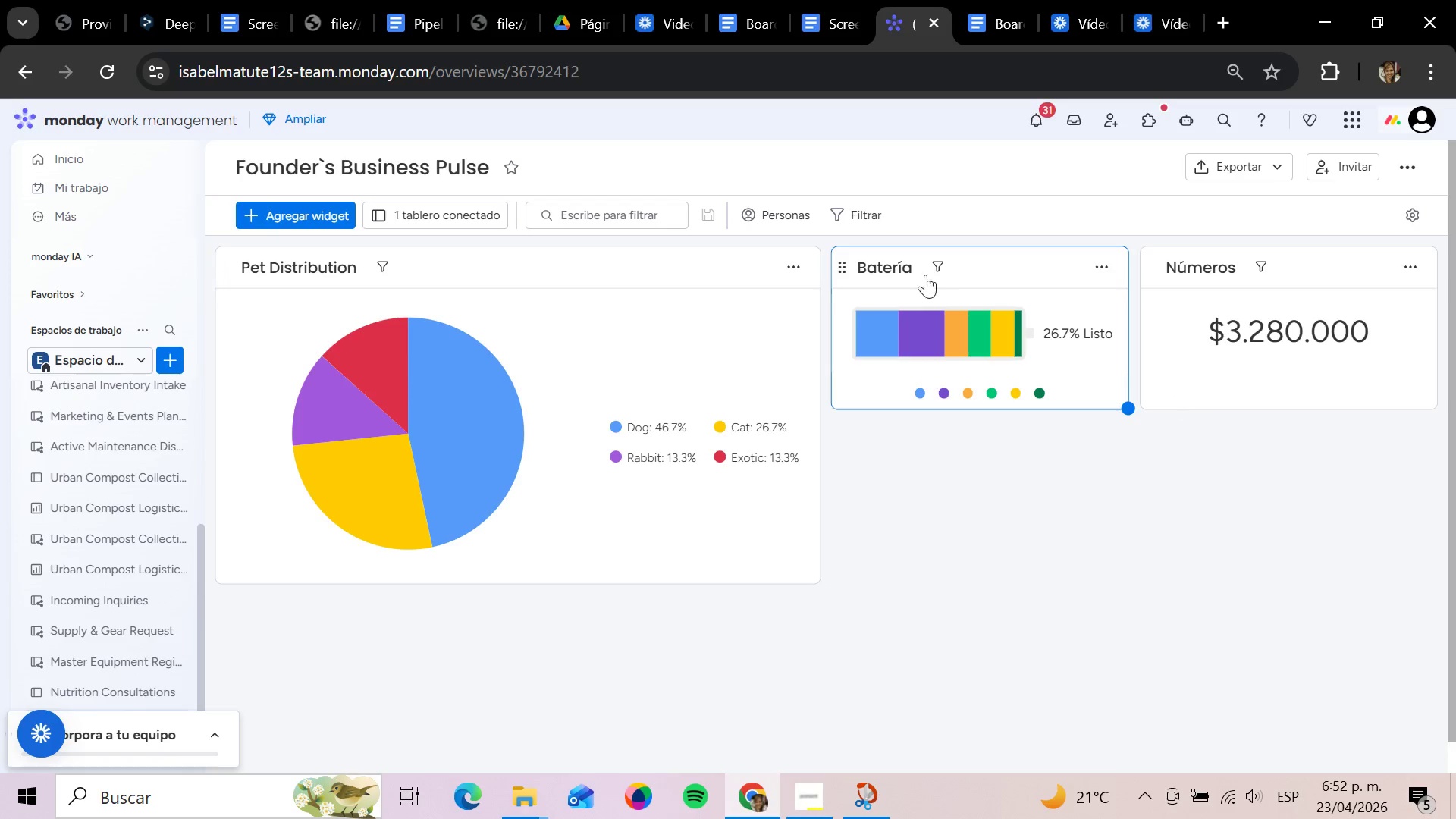 
left_click([899, 265])
 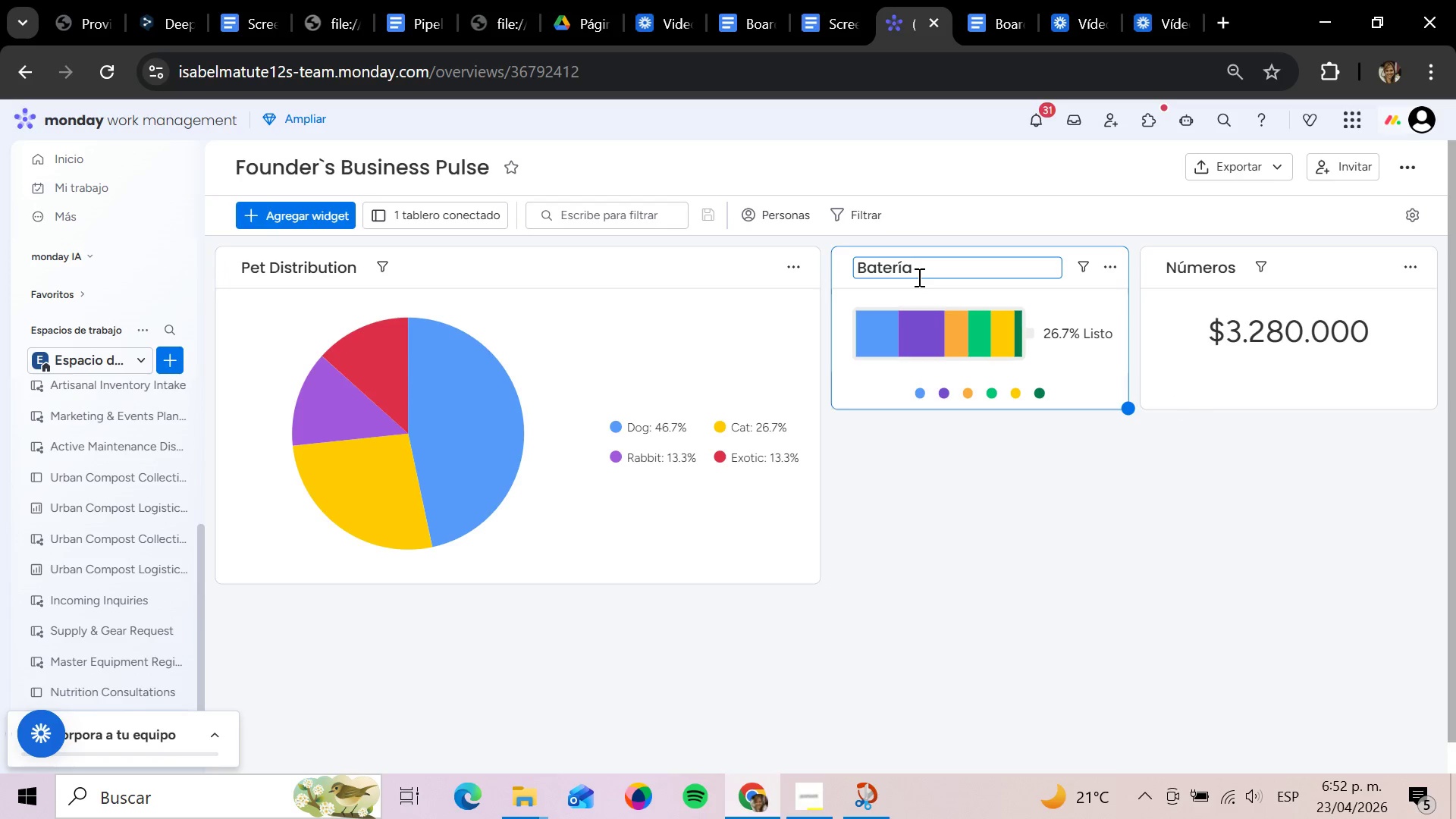 
hold_key(key=Backspace, duration=0.75)
 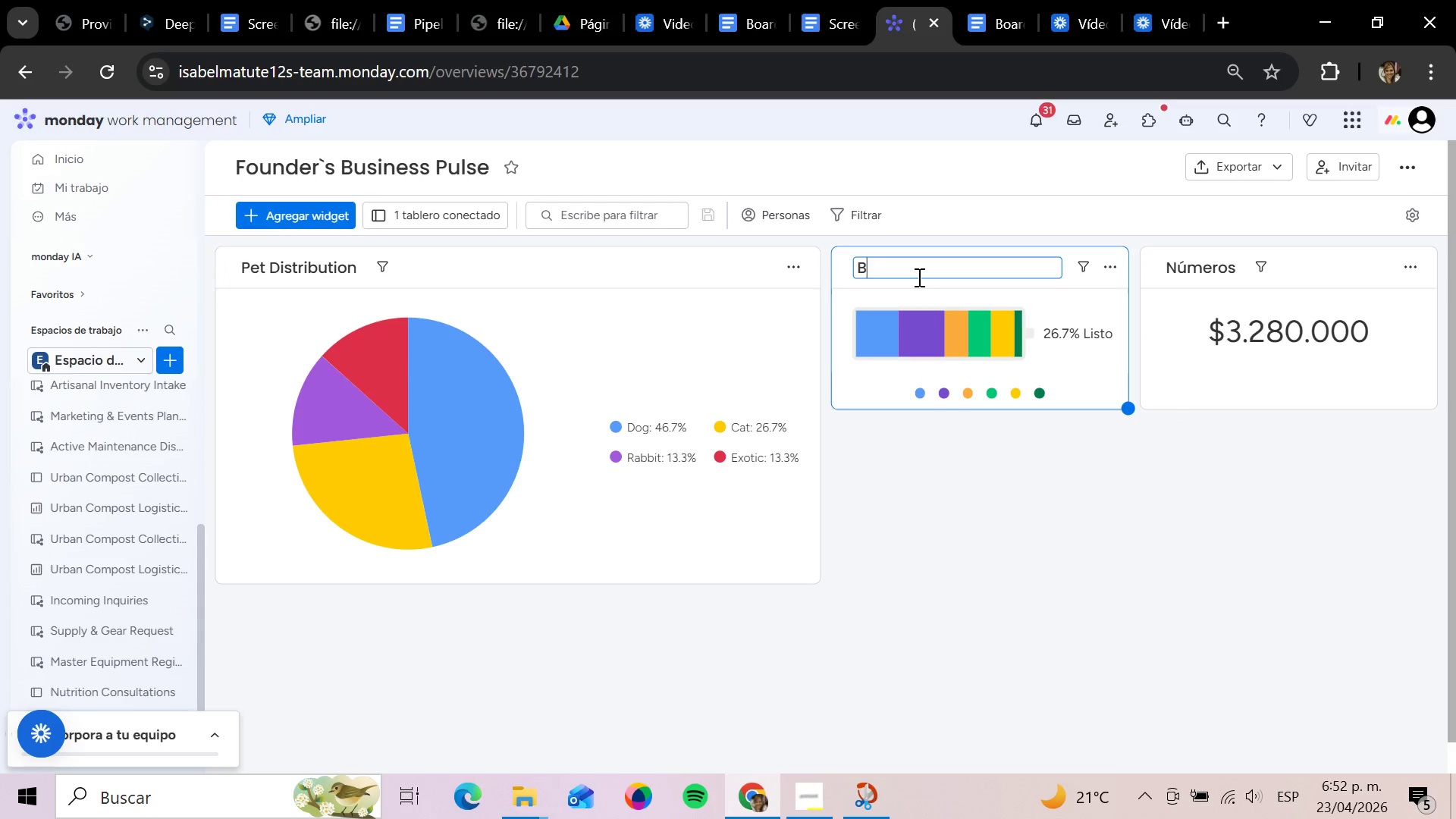 
key(Backspace)
type(Audit Progress)
 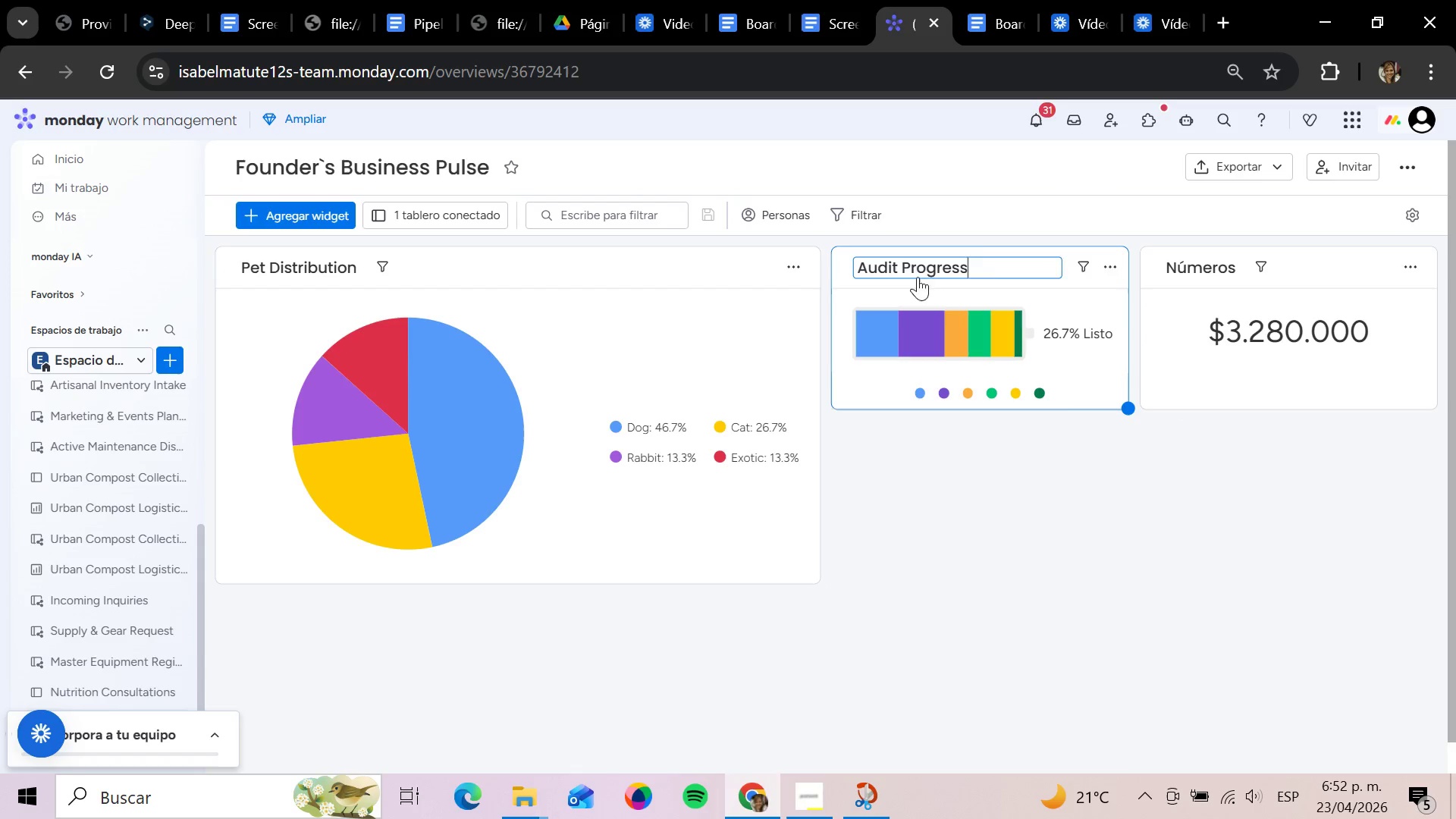 
key(Enter)
 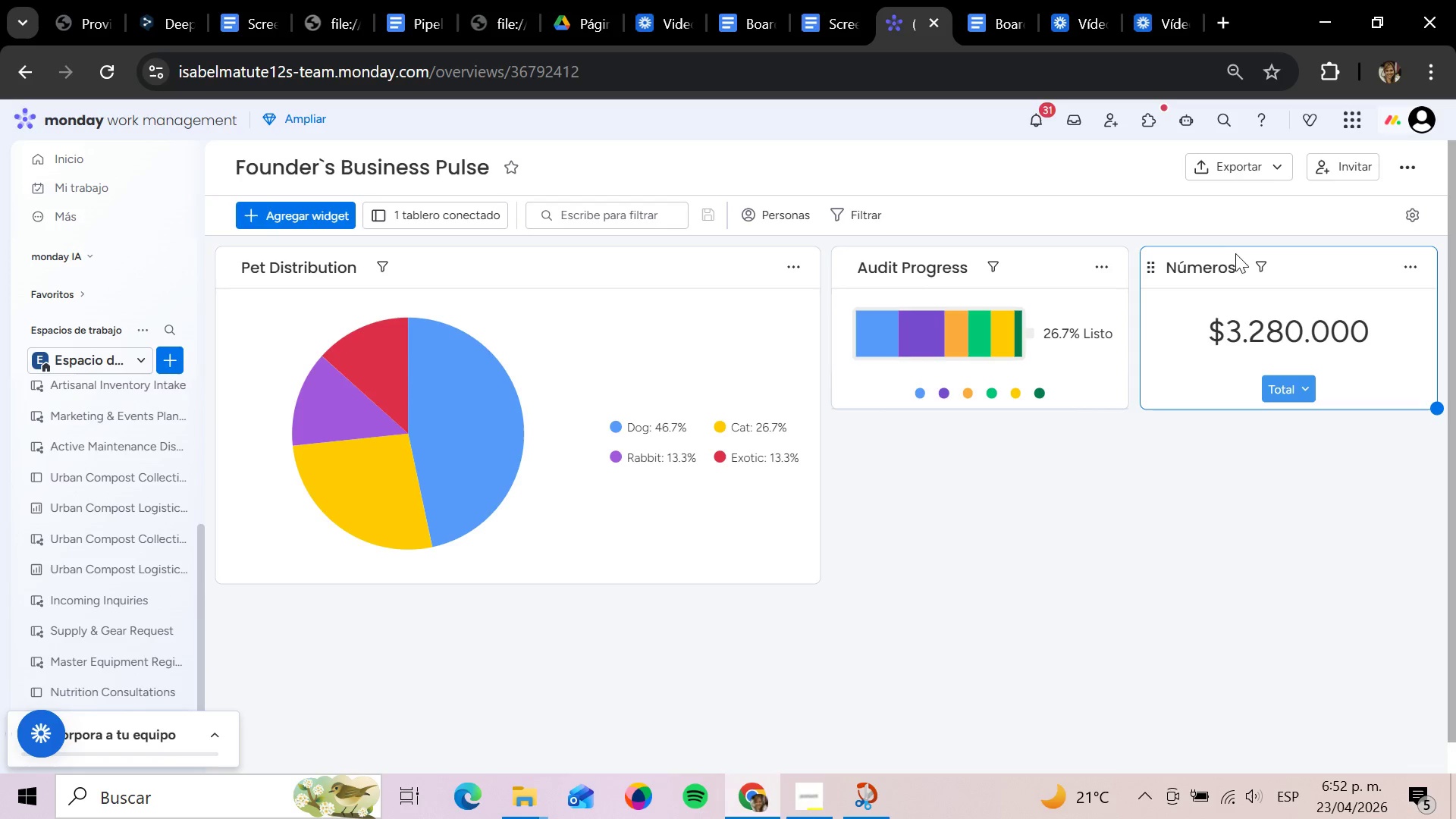 
left_click([1212, 264])
 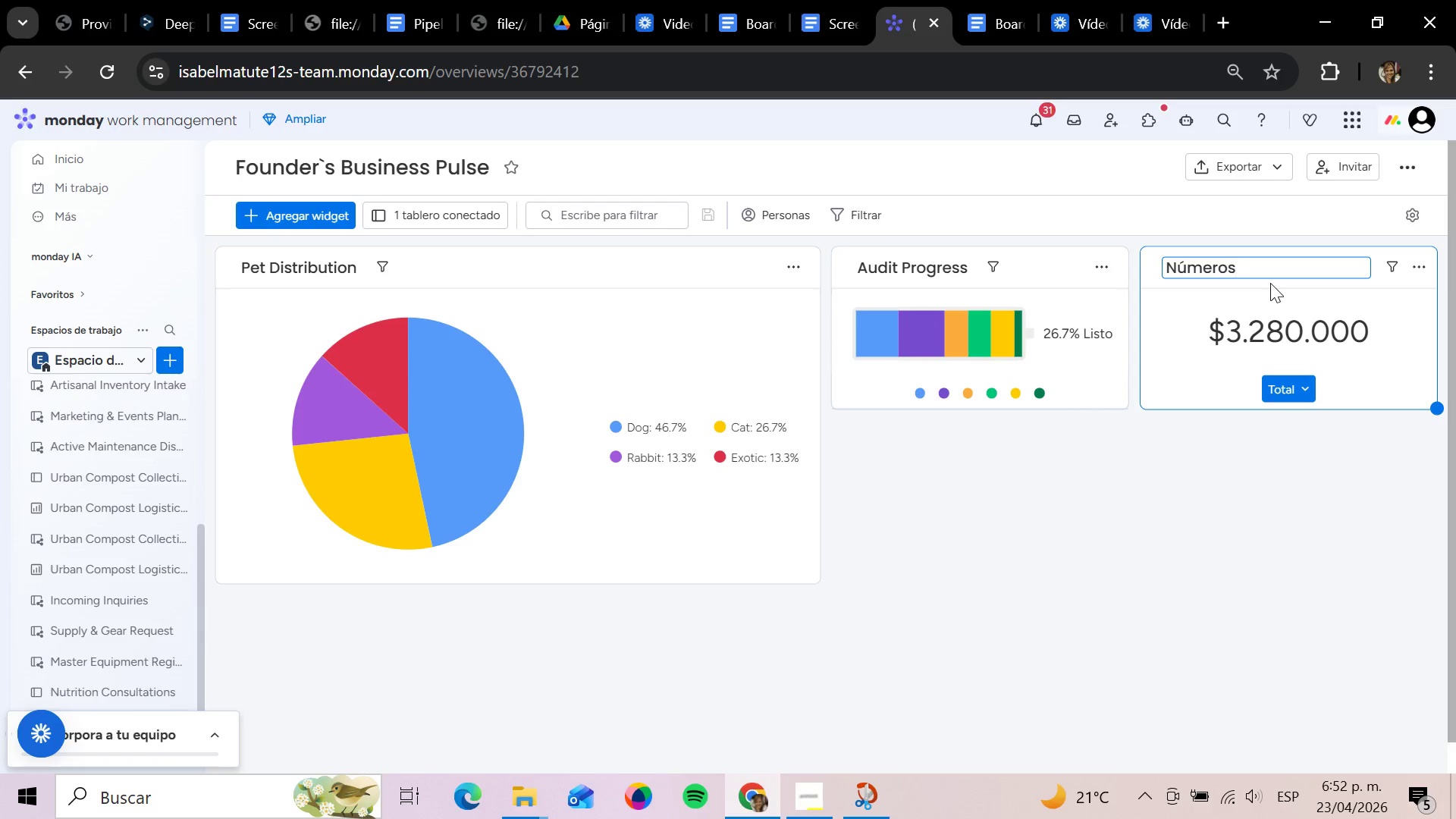 
hold_key(key=Backspace, duration=0.62)
 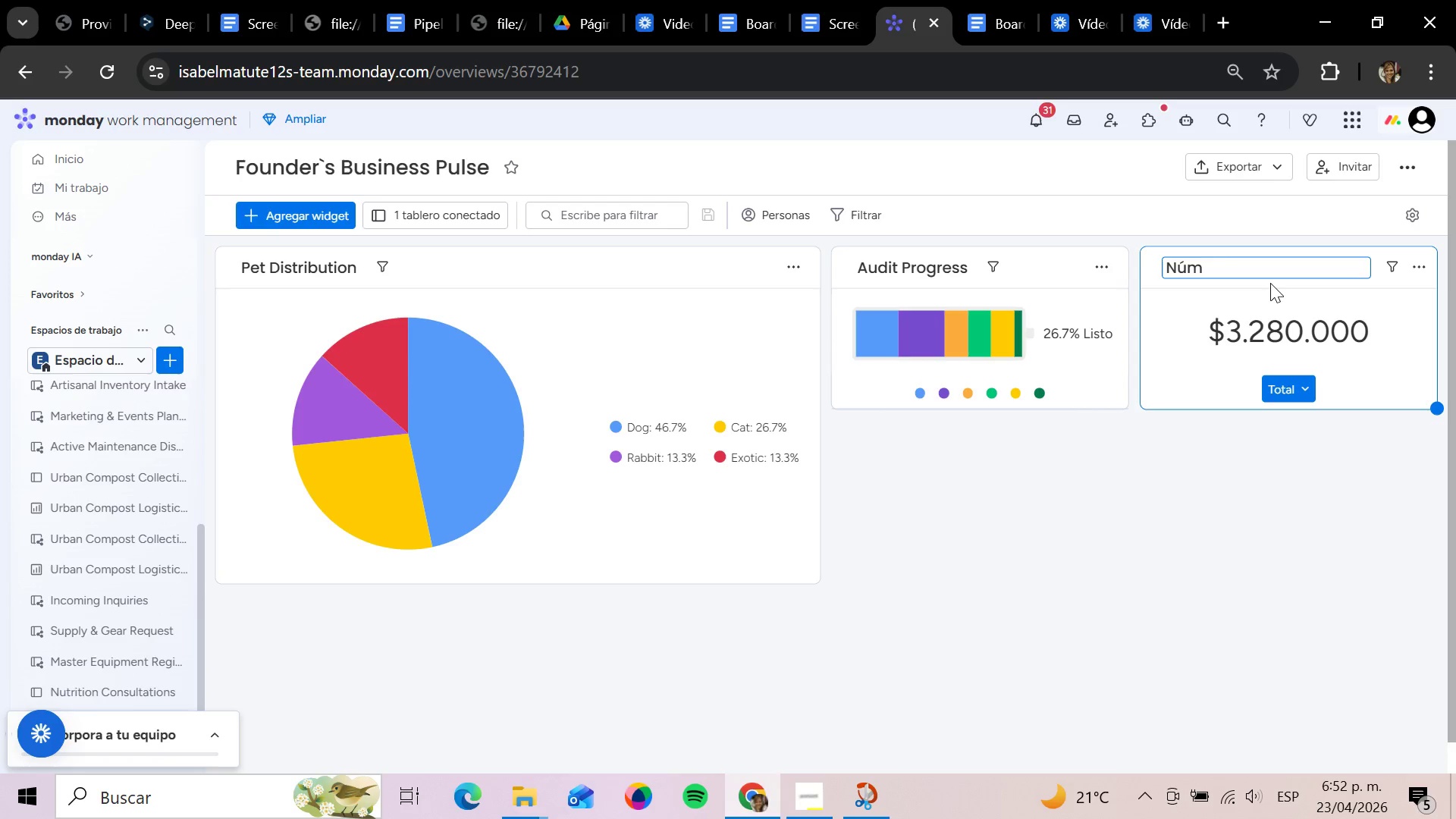 
key(Backspace)
key(Backspace)
key(Backspace)
key(Backspace)
type(Mon)
 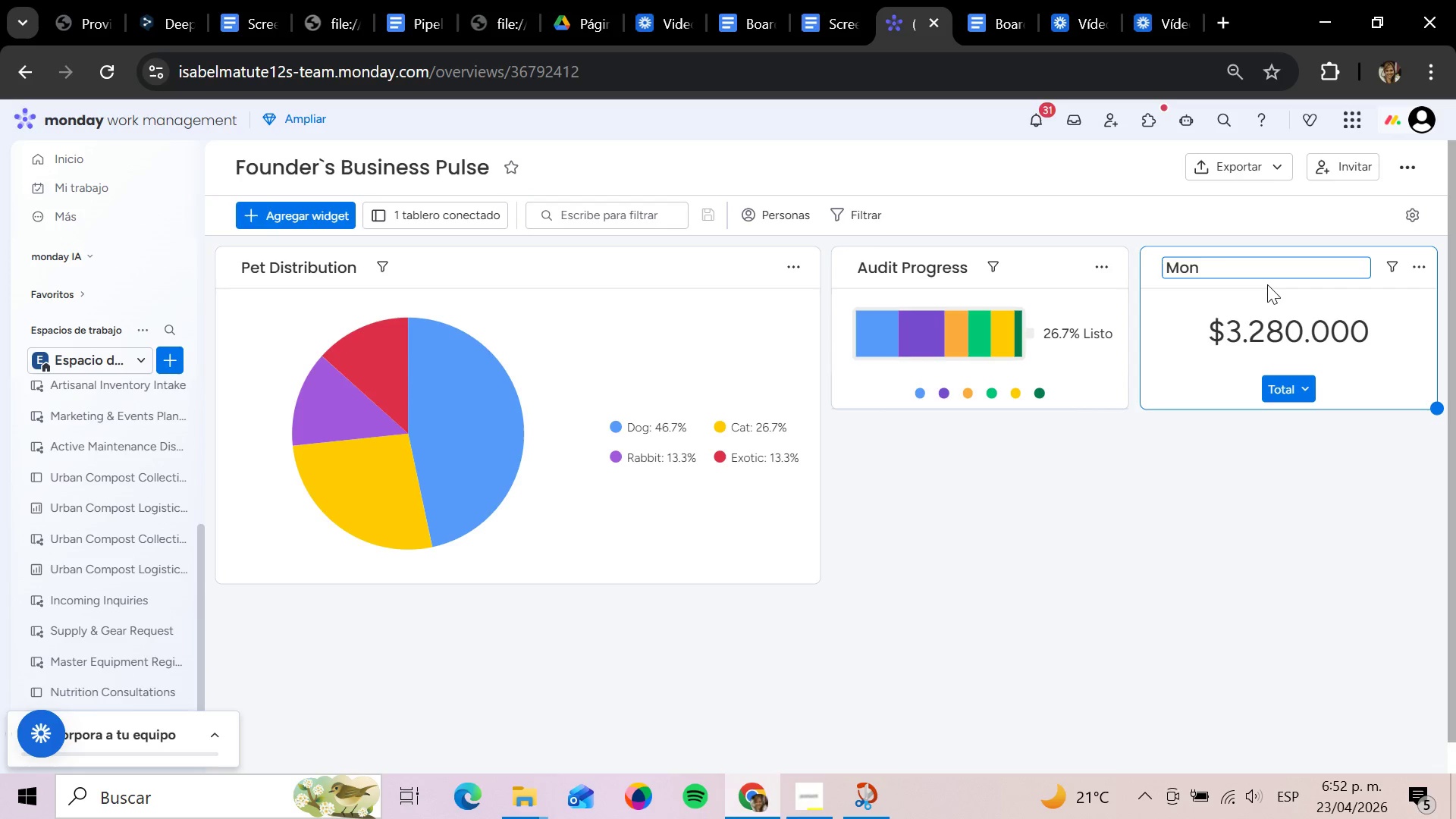 
type(thly Revenue)
 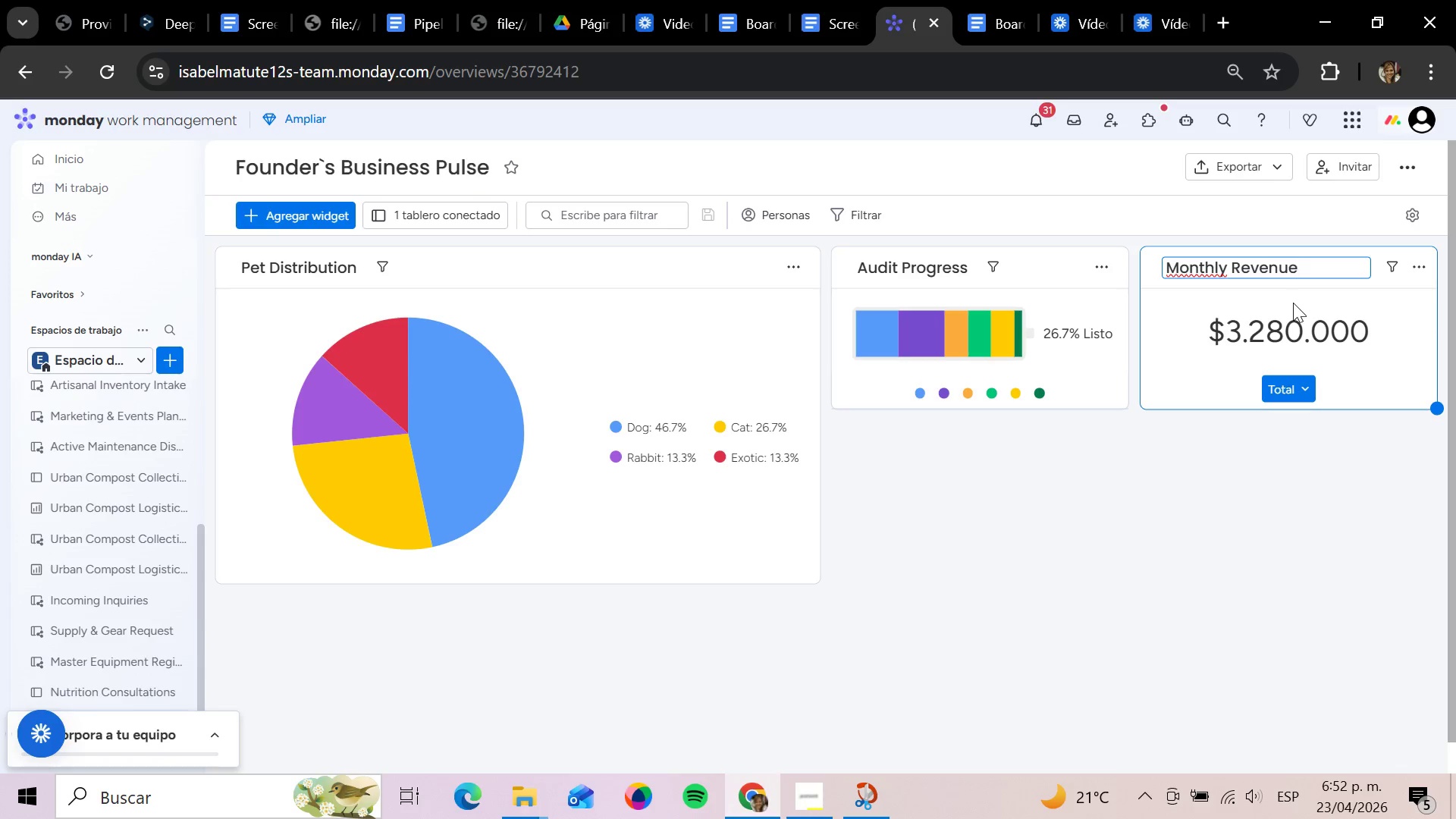 
key(Enter)
 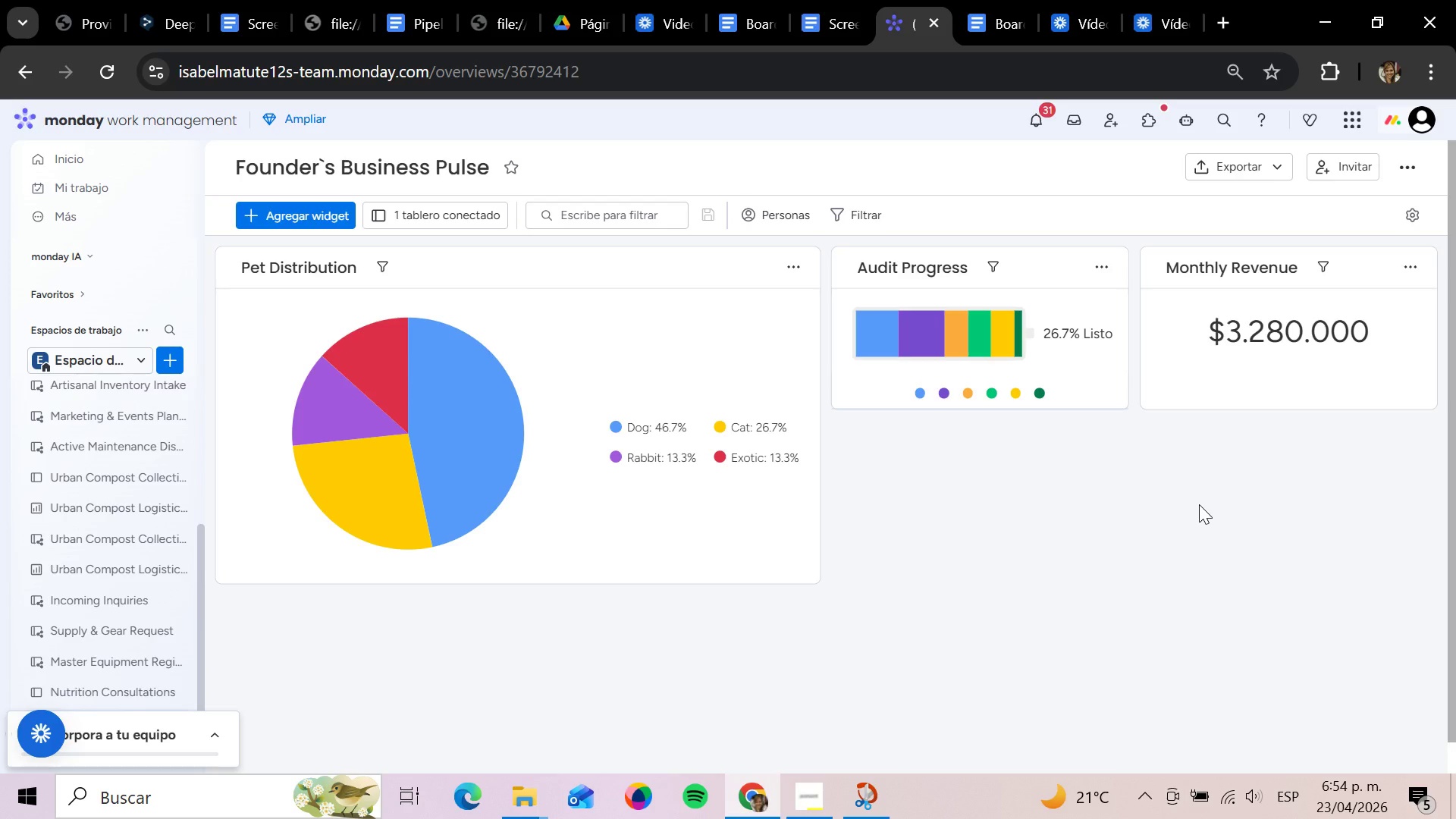 
wait(68.78)
 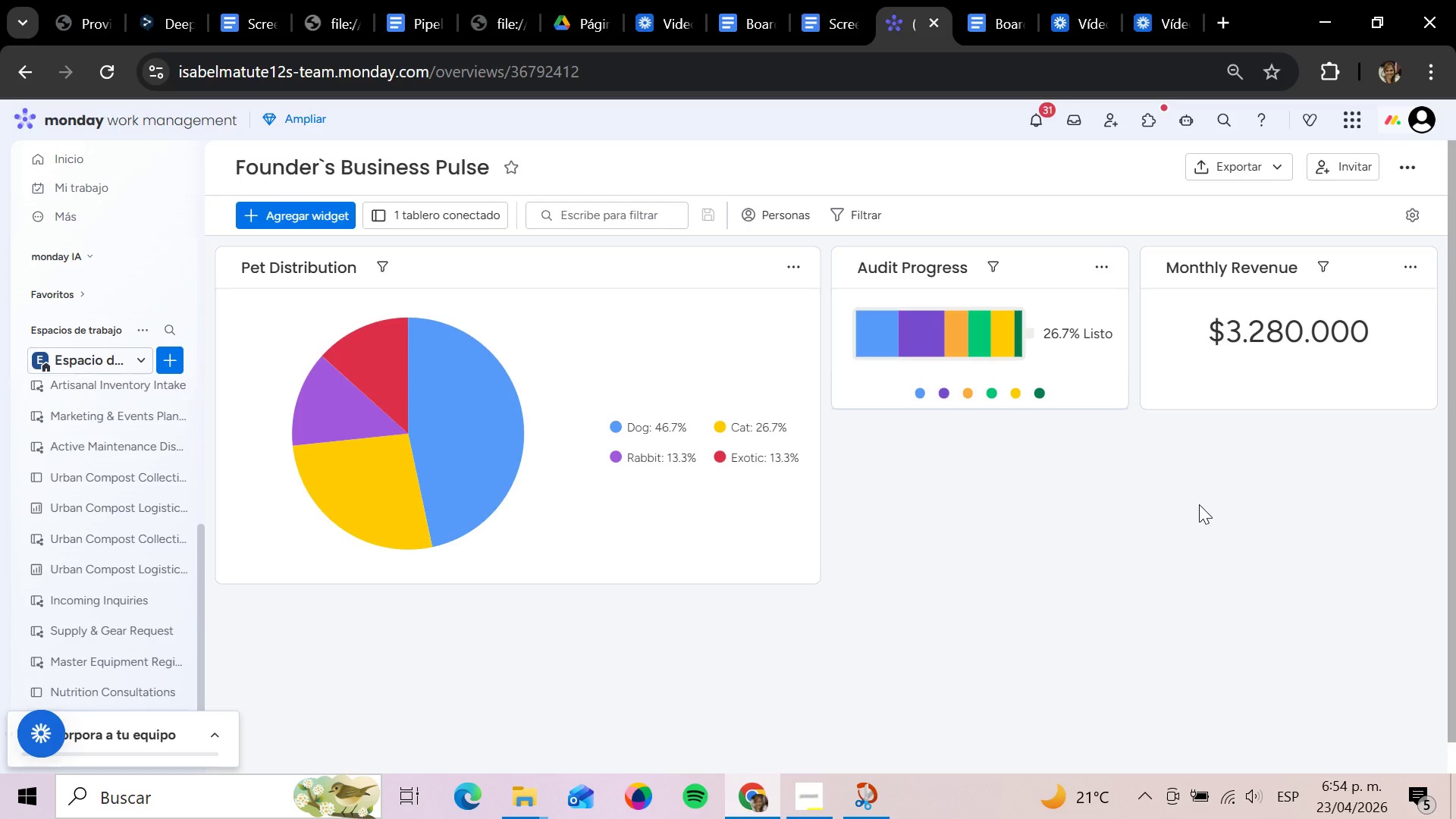 
left_click([124, 678])
 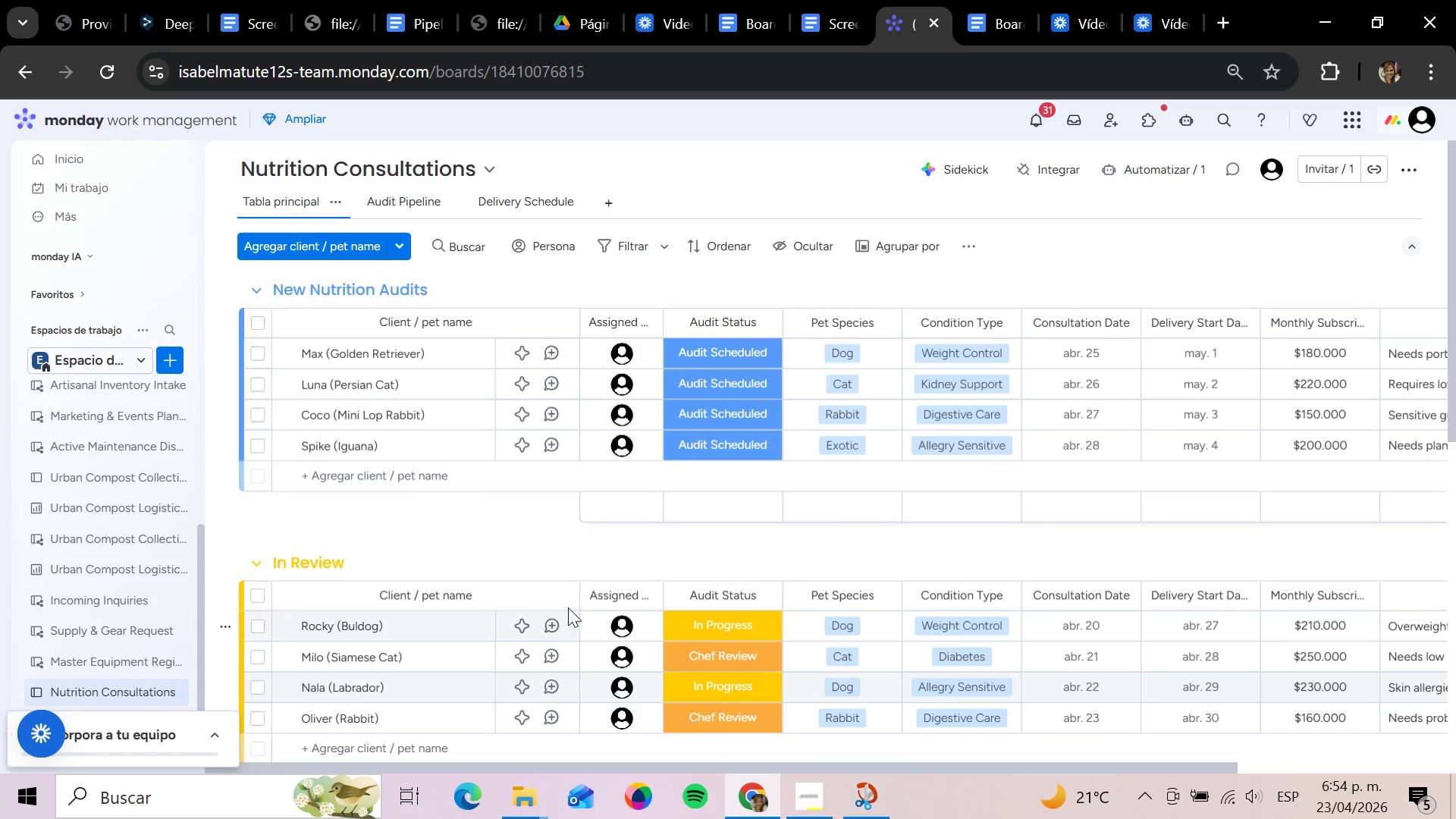 
wait(7.41)
 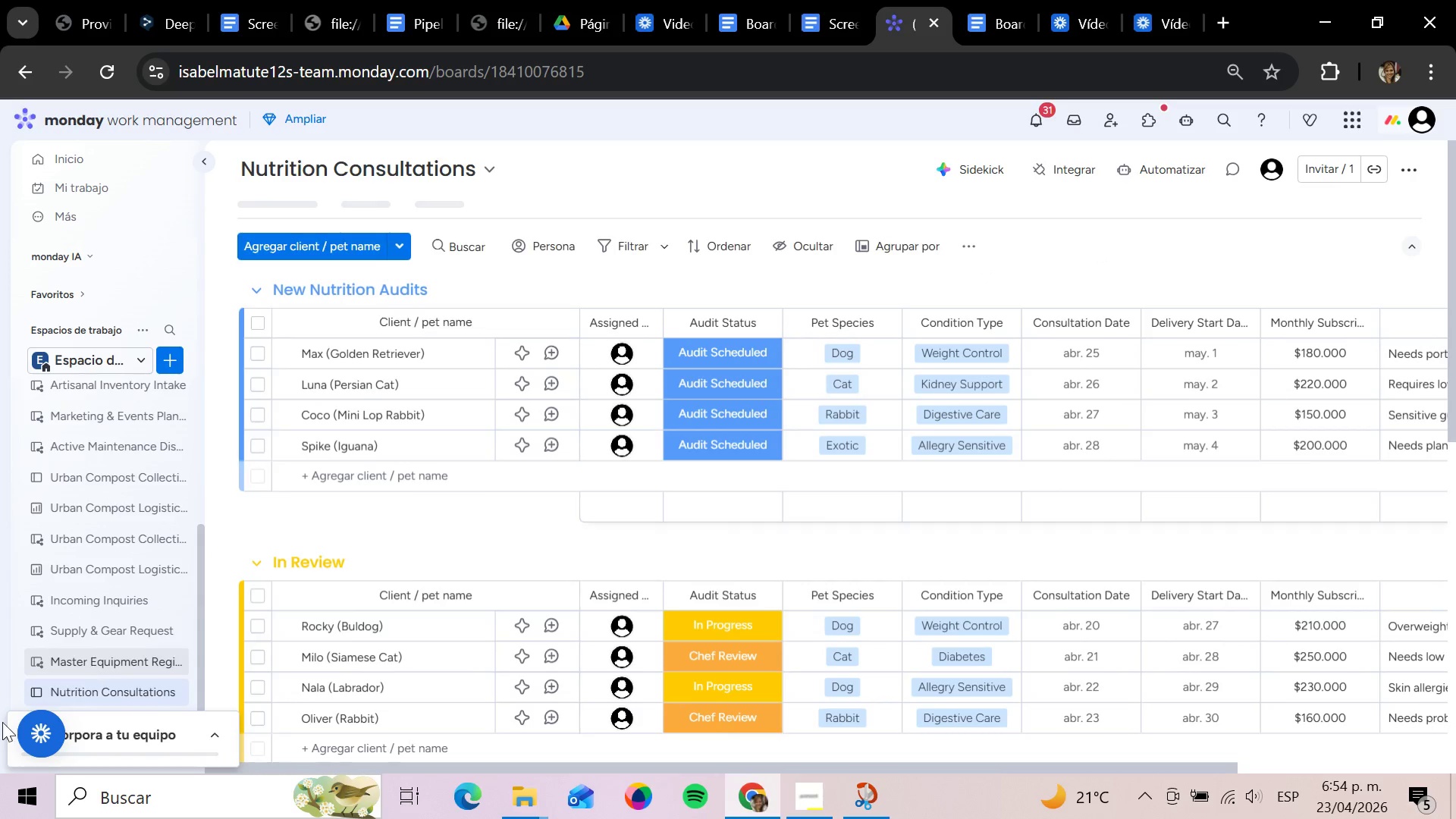 
left_click([709, 689])
 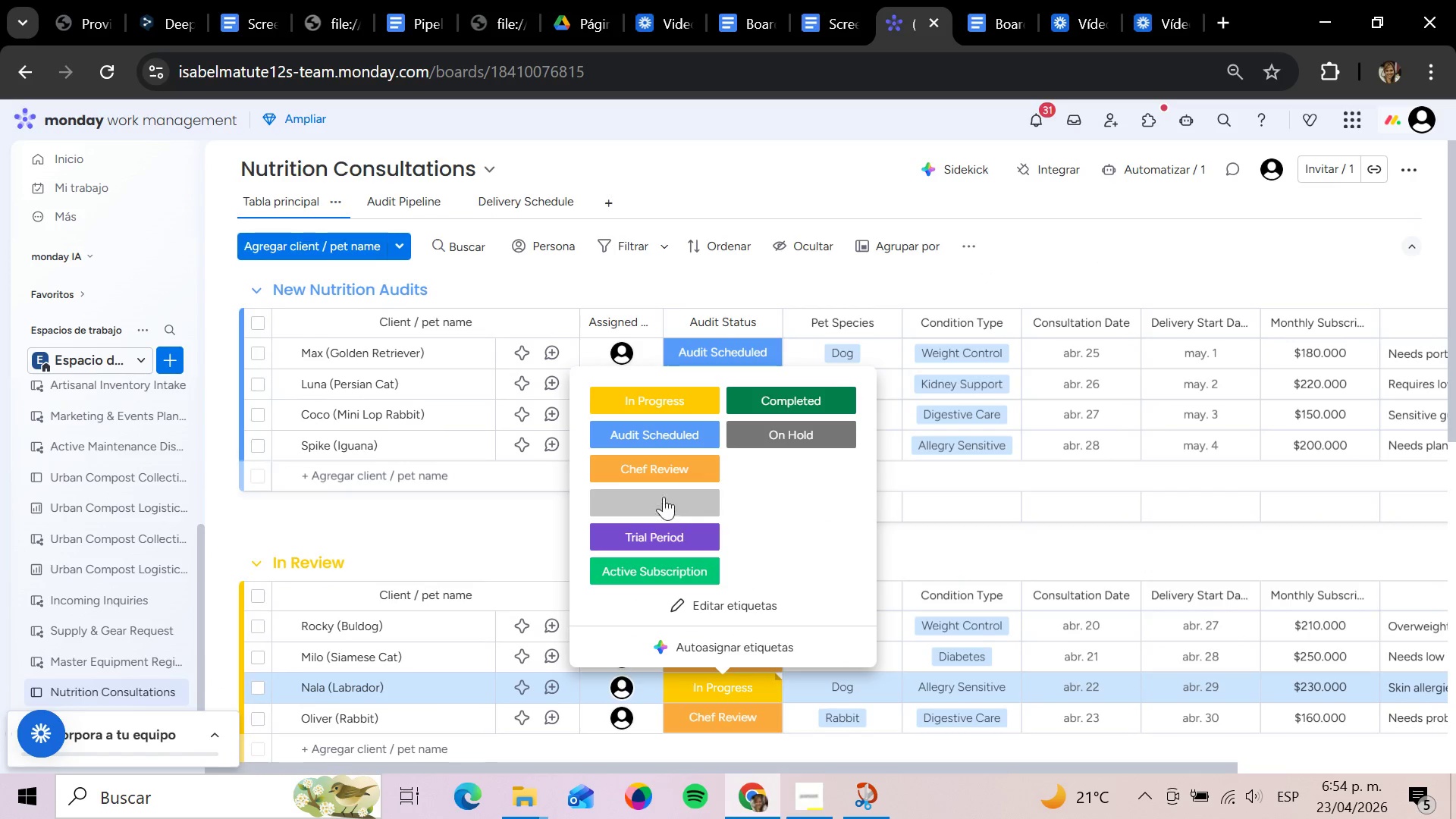 
left_click([655, 455])
 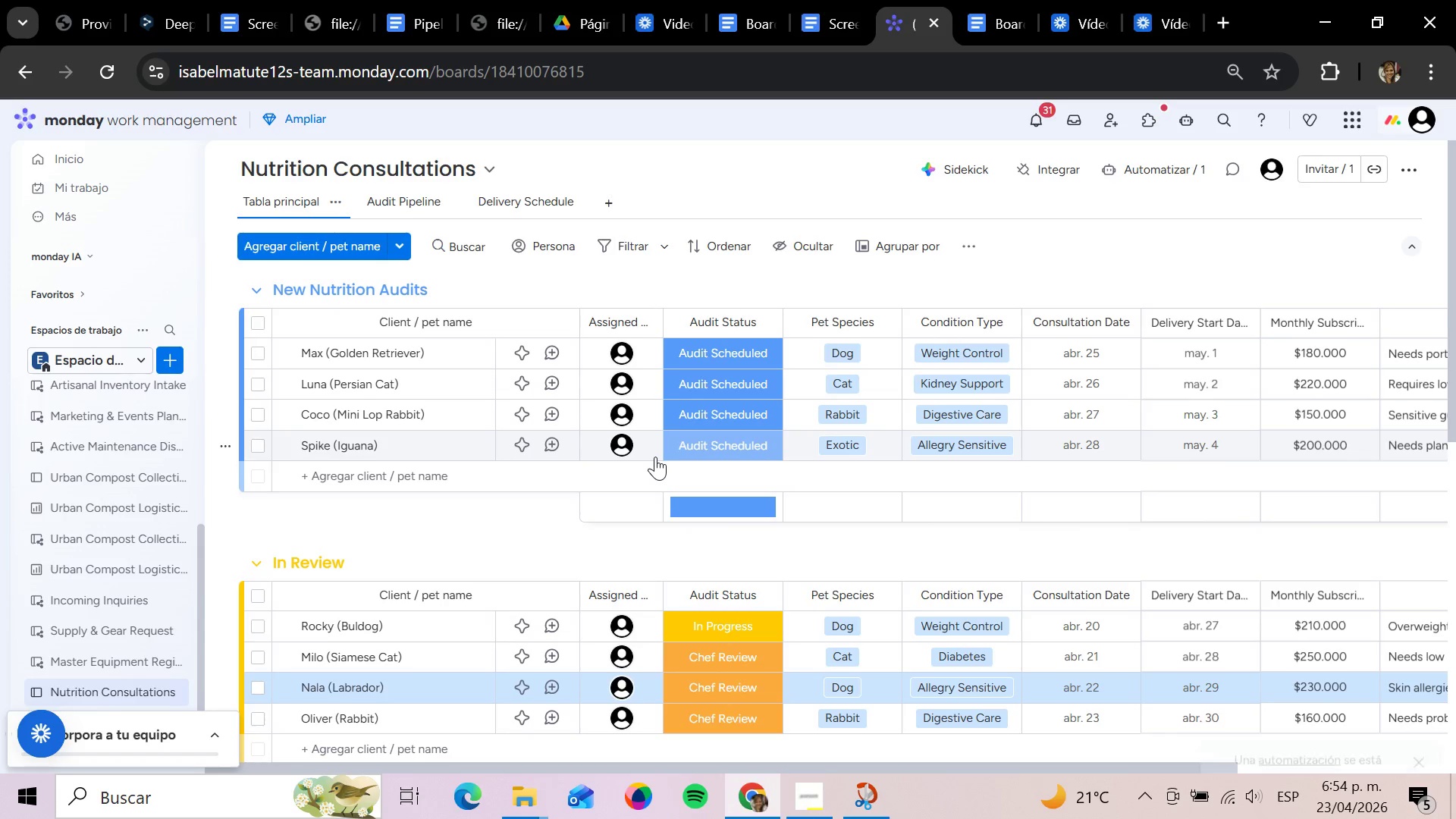 
hold_key(key=ControlLeft, duration=1.41)
 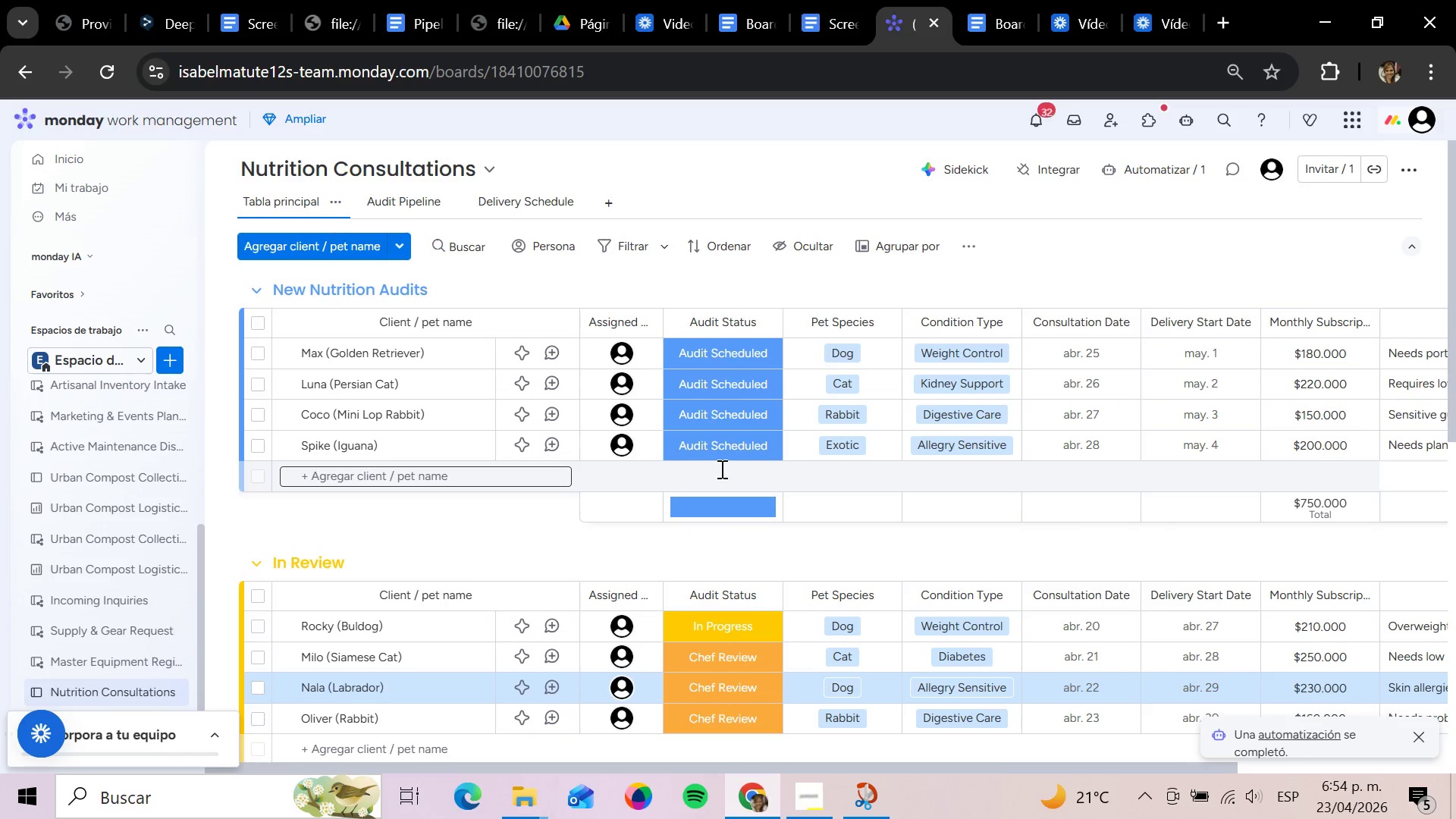 
hold_key(key=ShiftLeft, duration=1.5)
 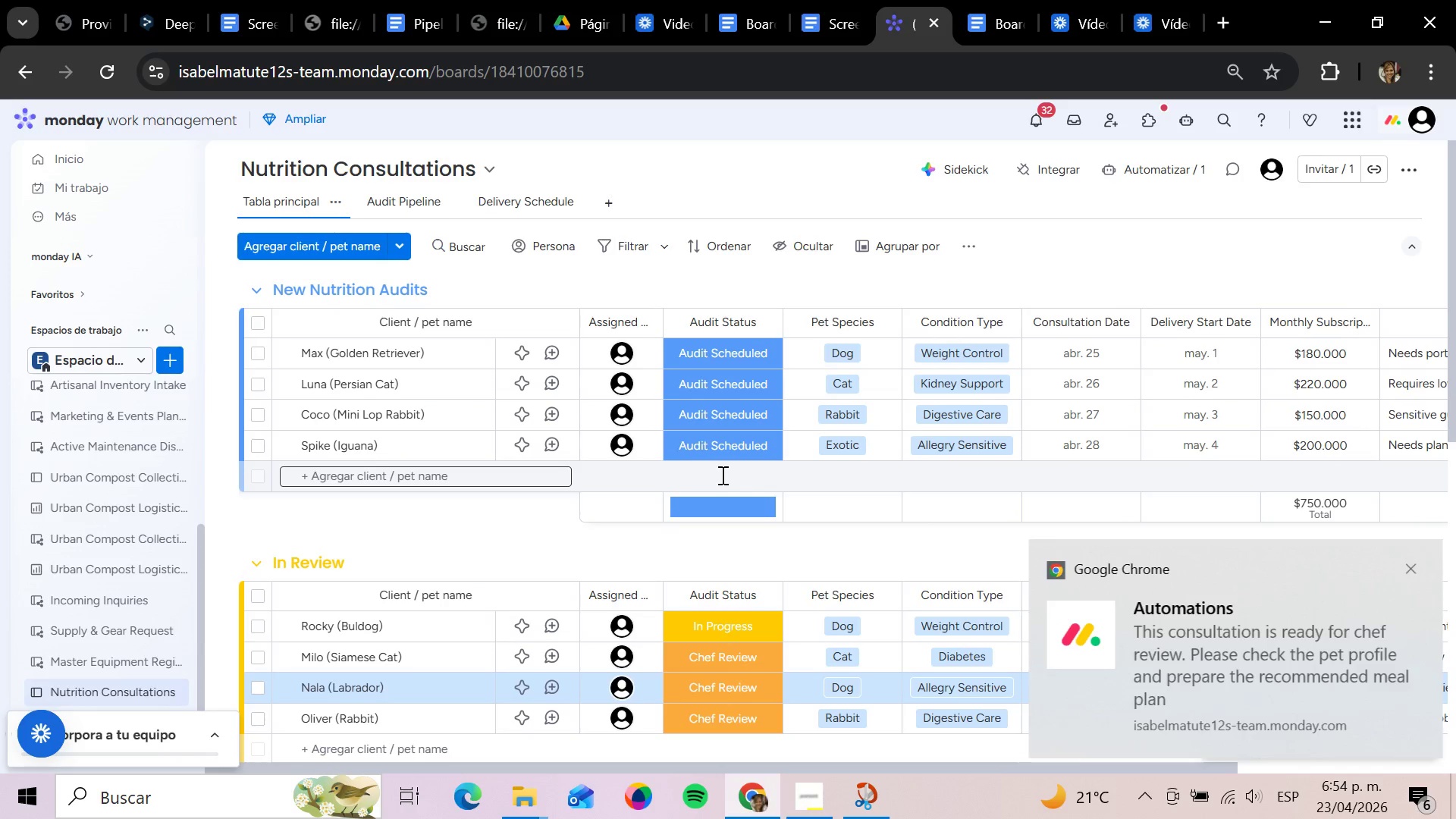 
key(Meta+Shift+S)
 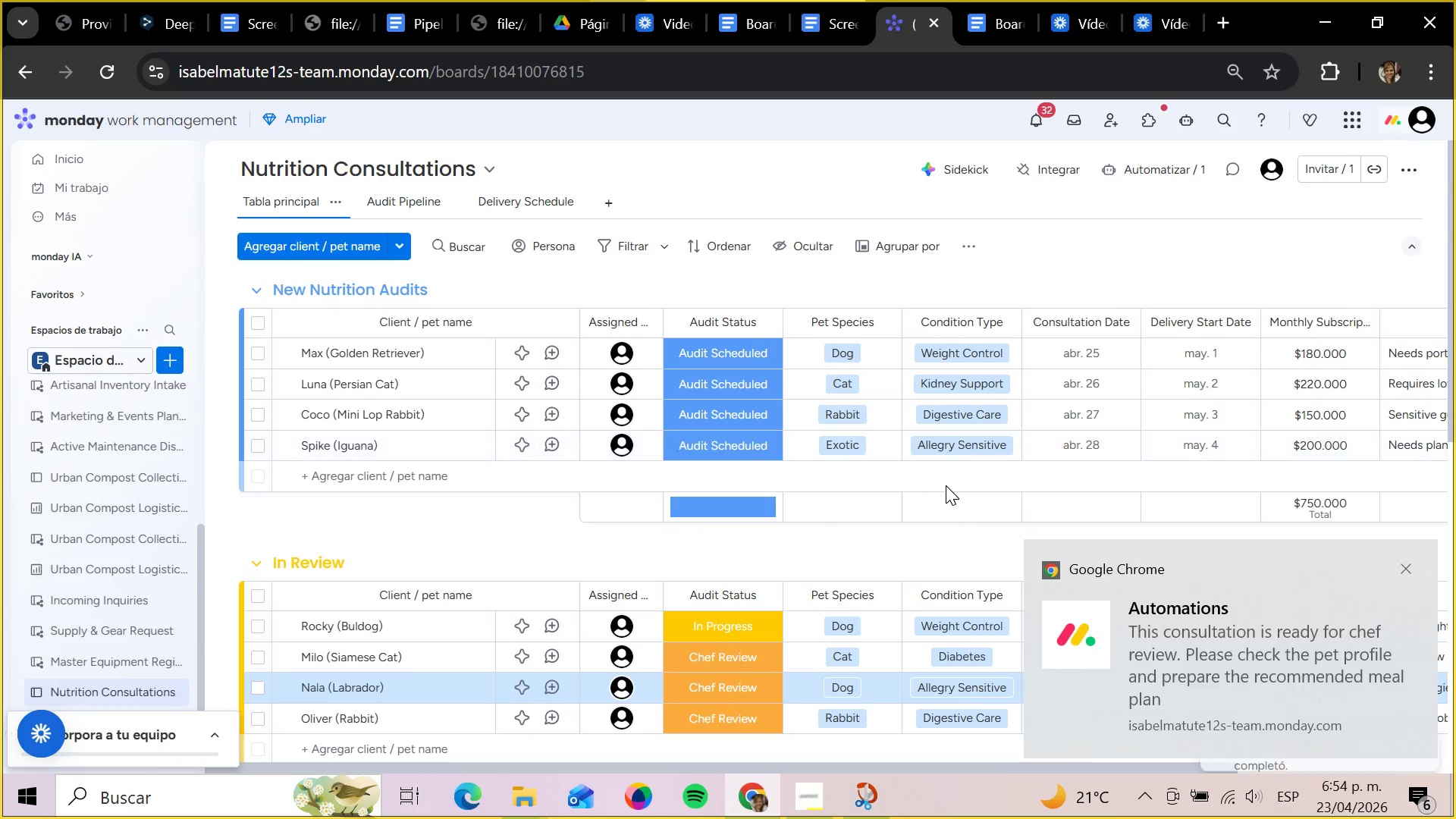 
left_click_drag(start_coordinate=[958, 500], to_coordinate=[945, 559])
 